 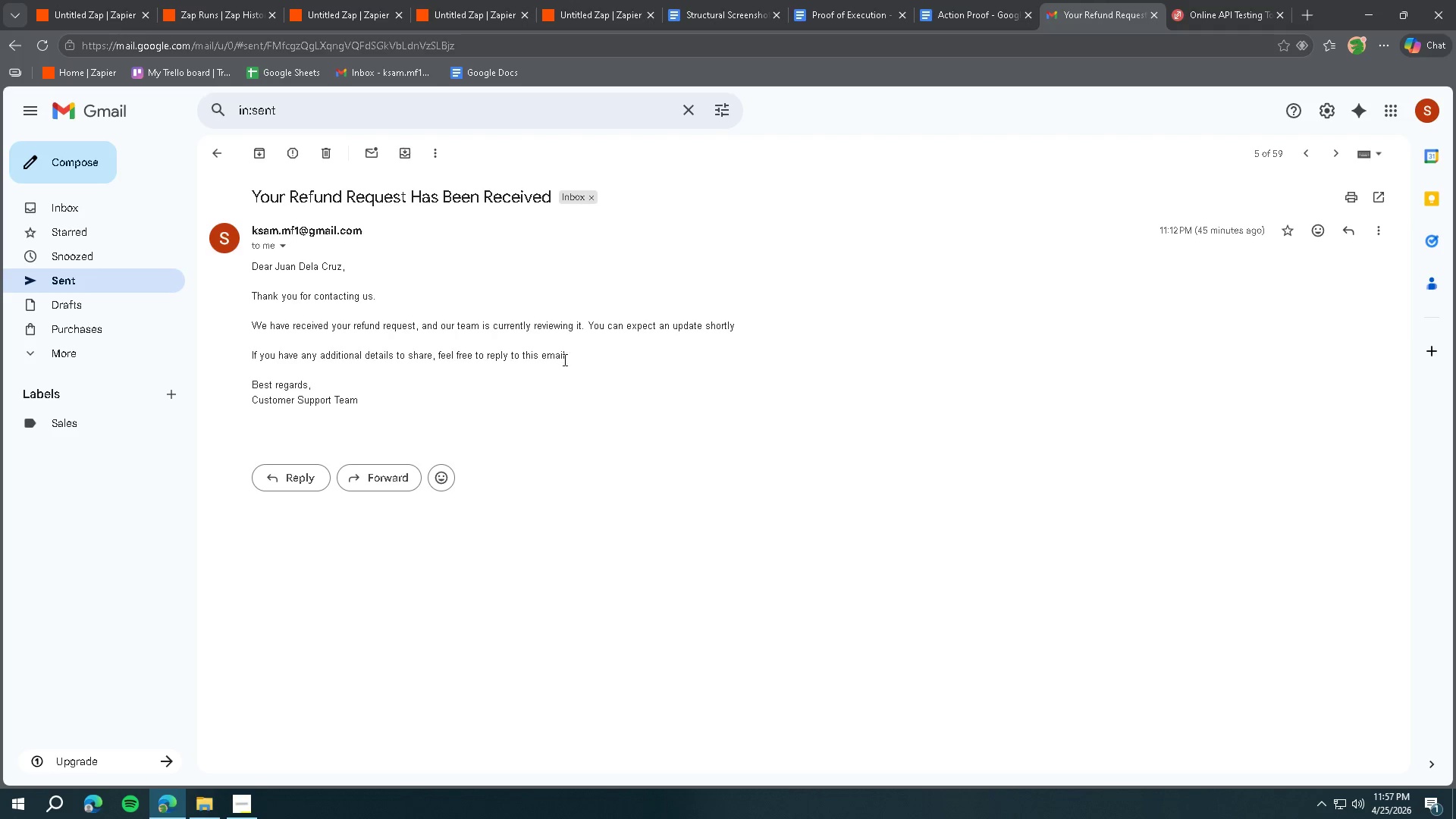 
key(Meta+MetaLeft)
 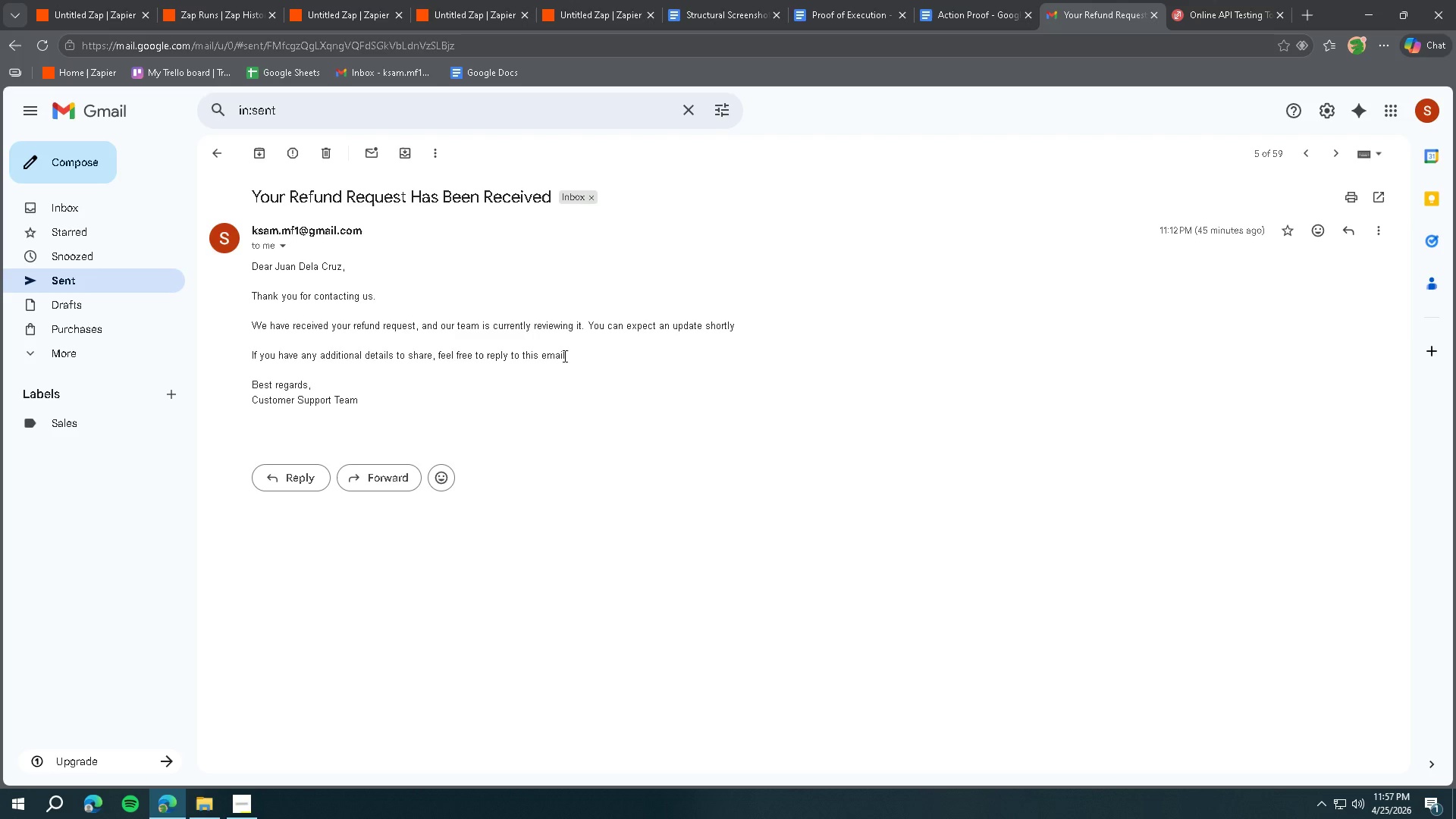 
key(Meta+Shift+ShiftLeft)
 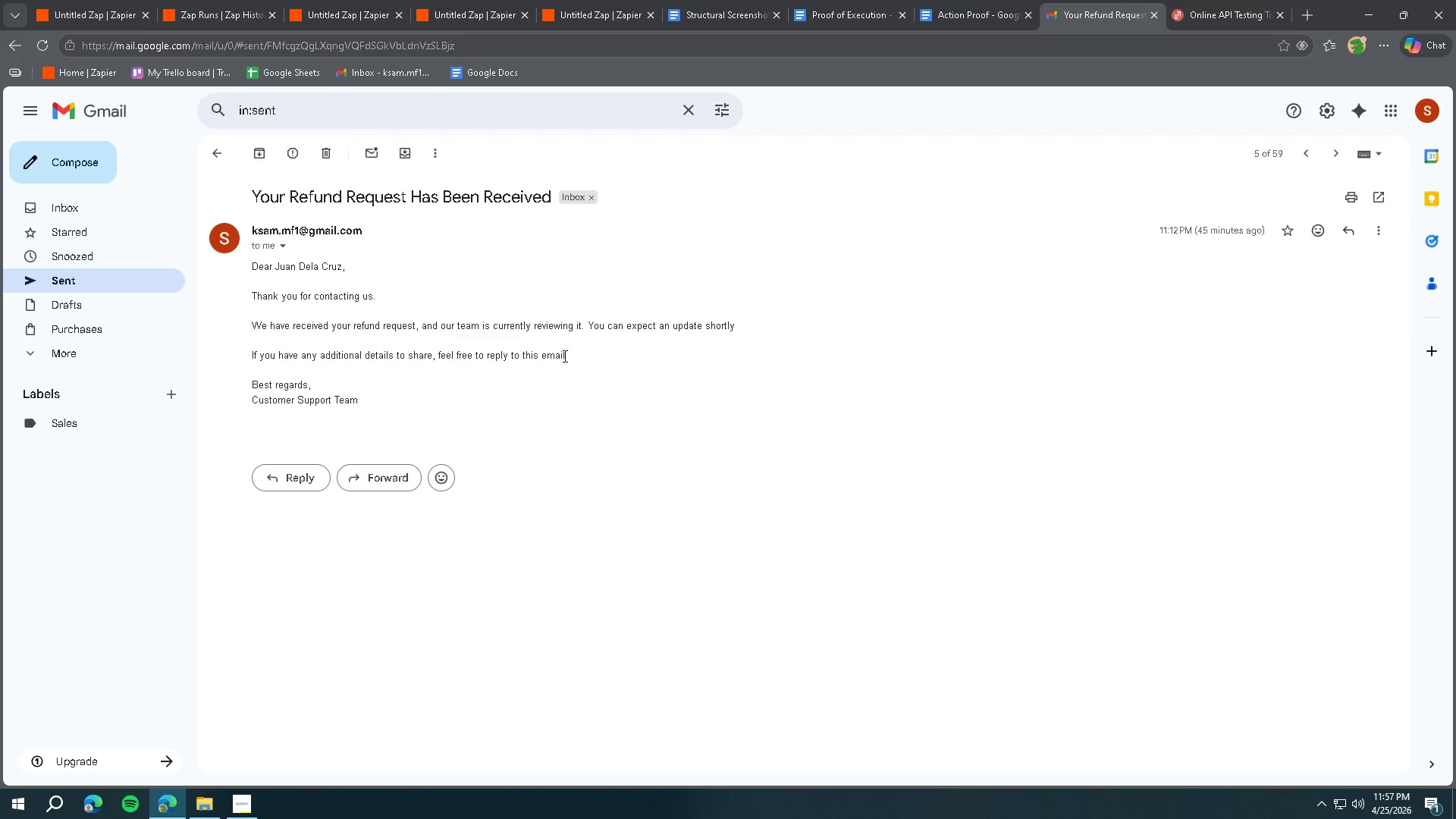 
key(Meta+Shift+S)
 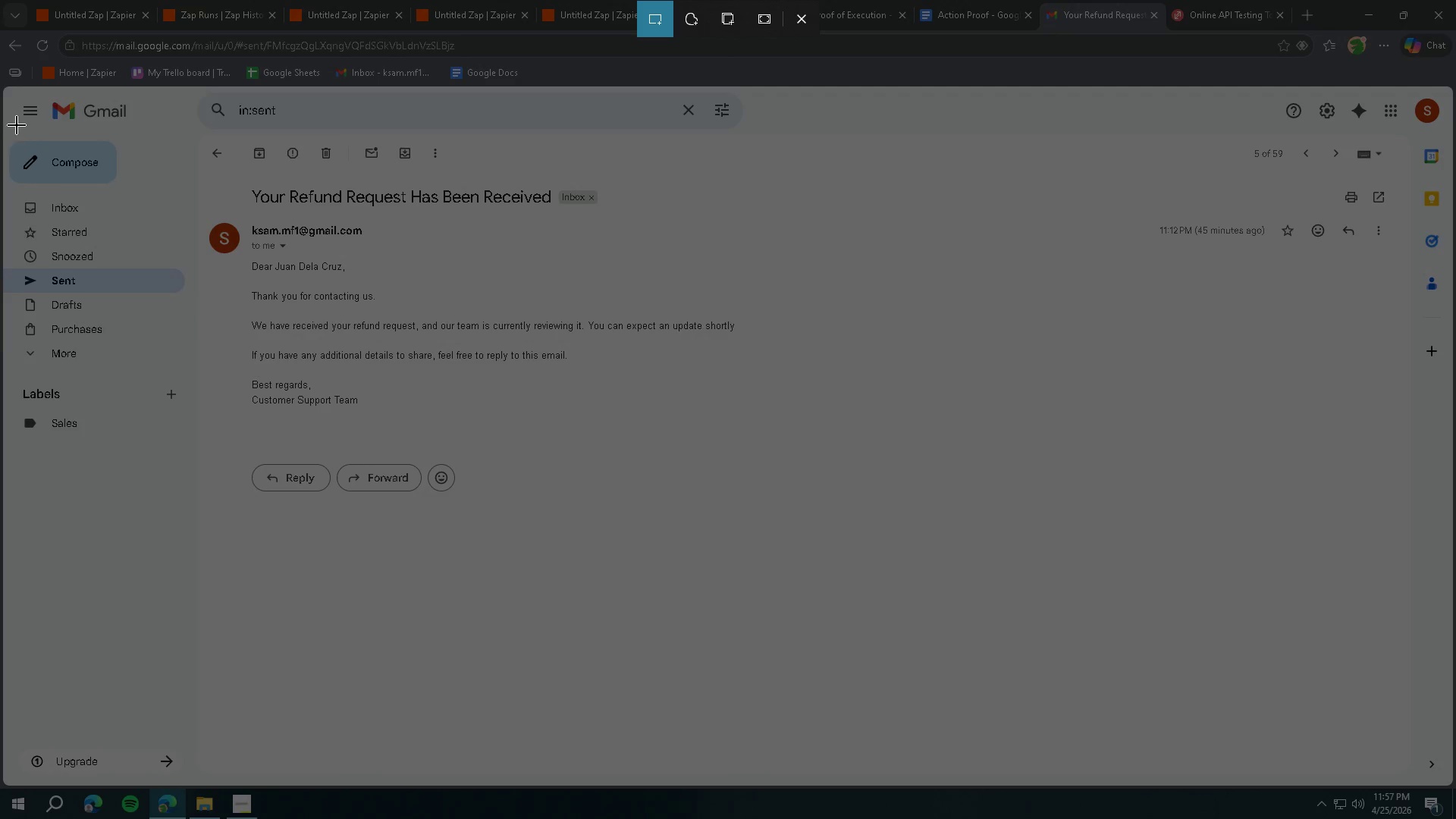 
left_click_drag(start_coordinate=[3, 88], to_coordinate=[824, 527])
 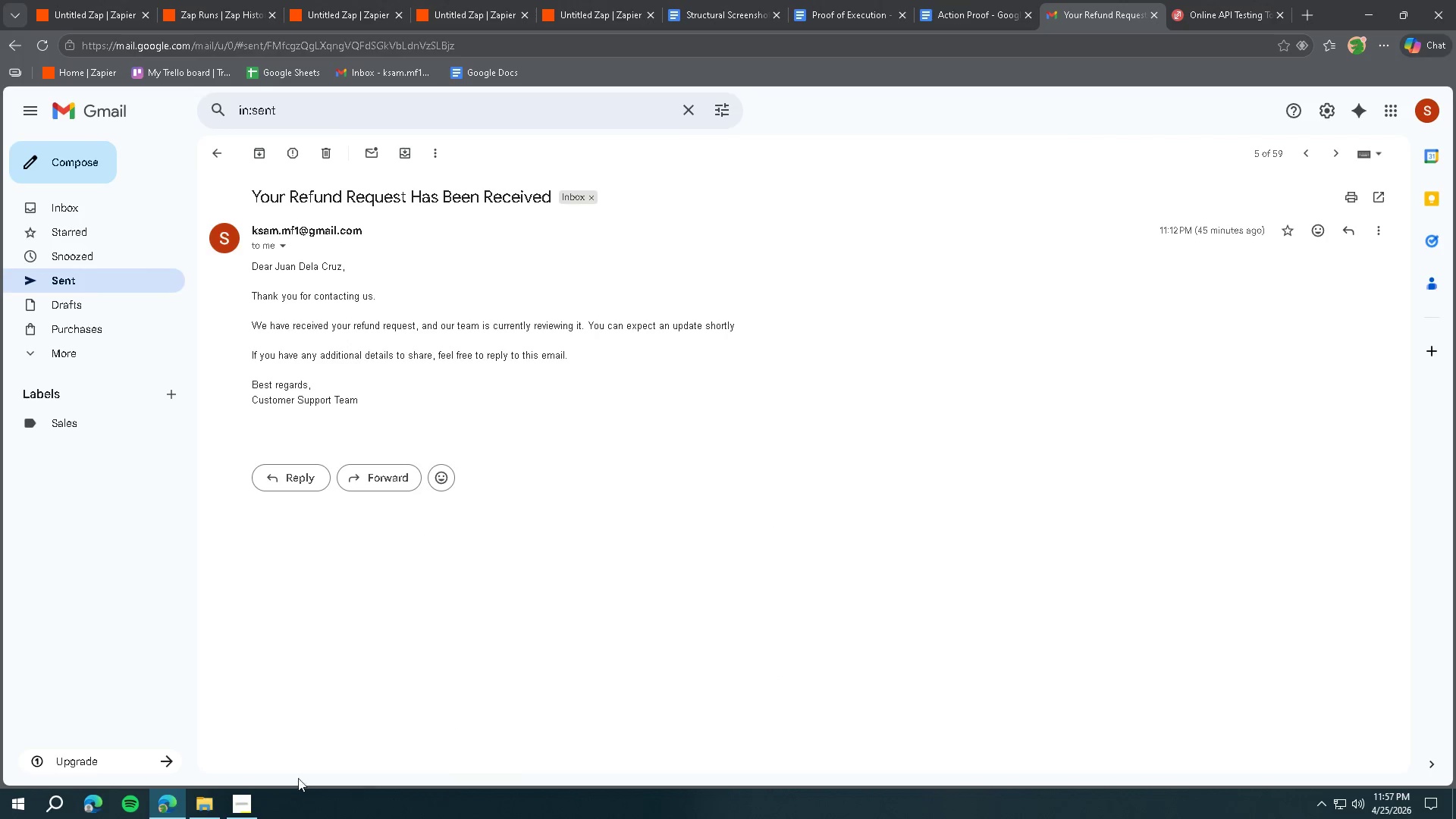 
left_click([252, 795])
 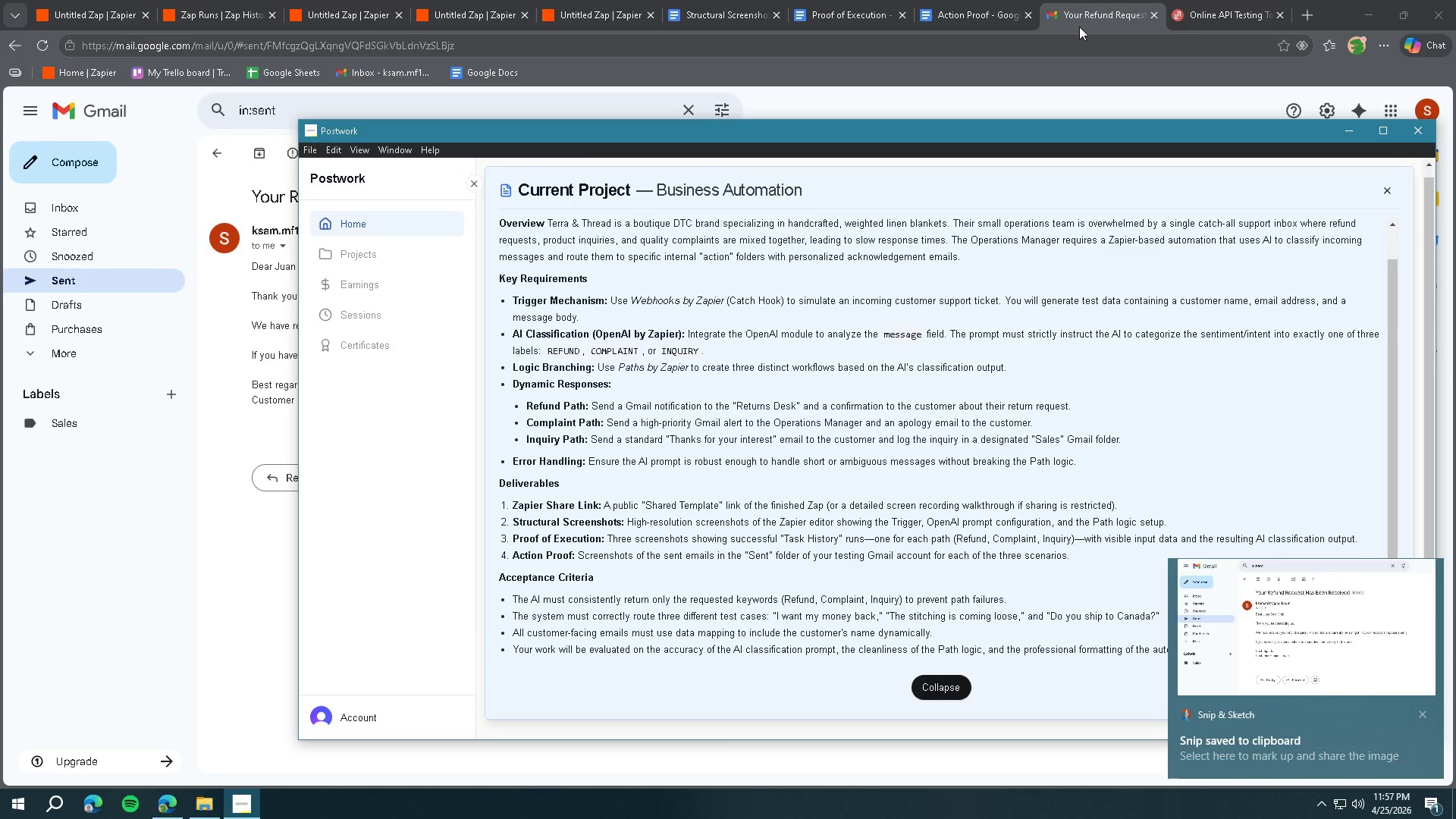 
wait(6.53)
 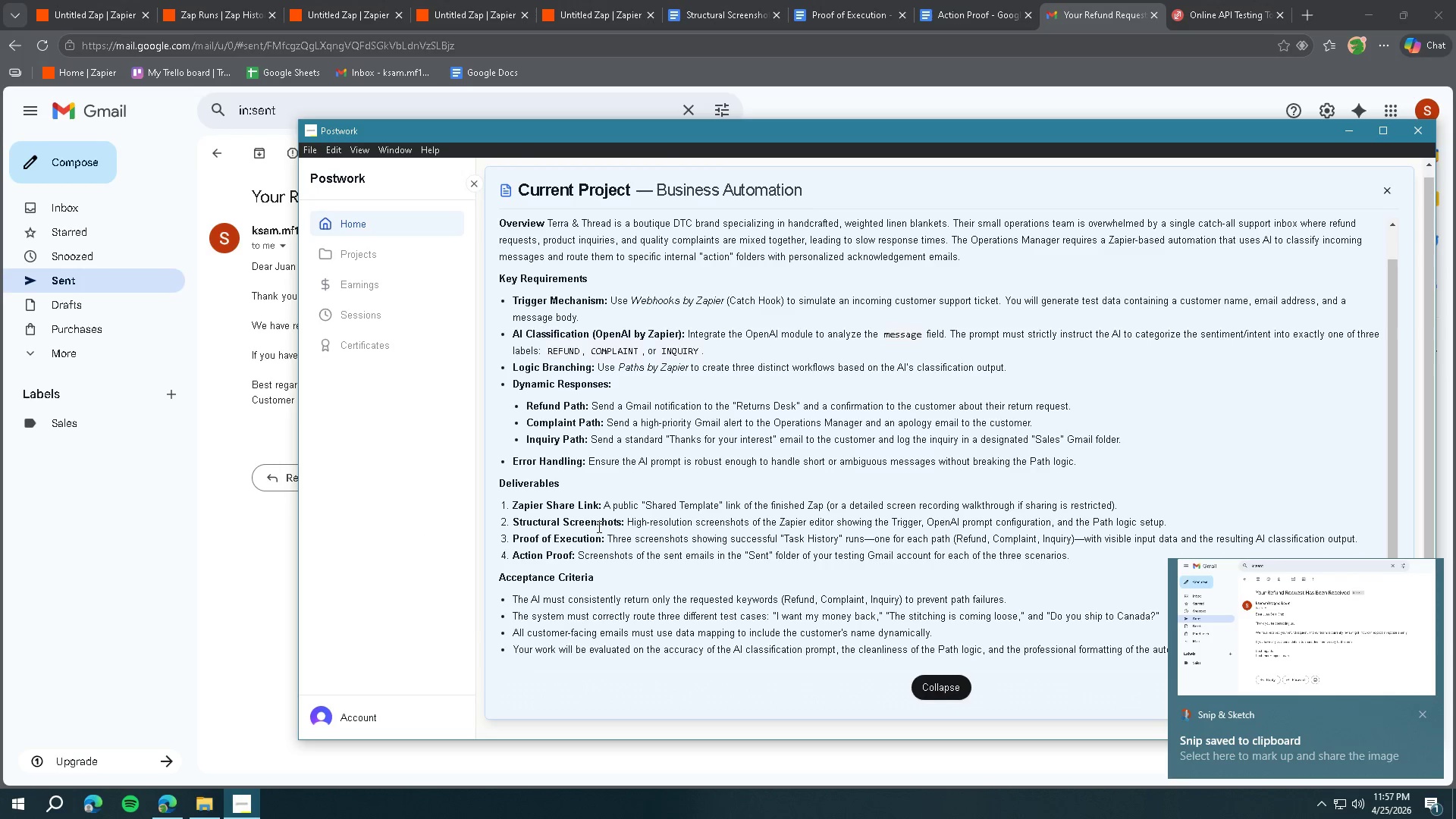 
left_click([962, 26])
 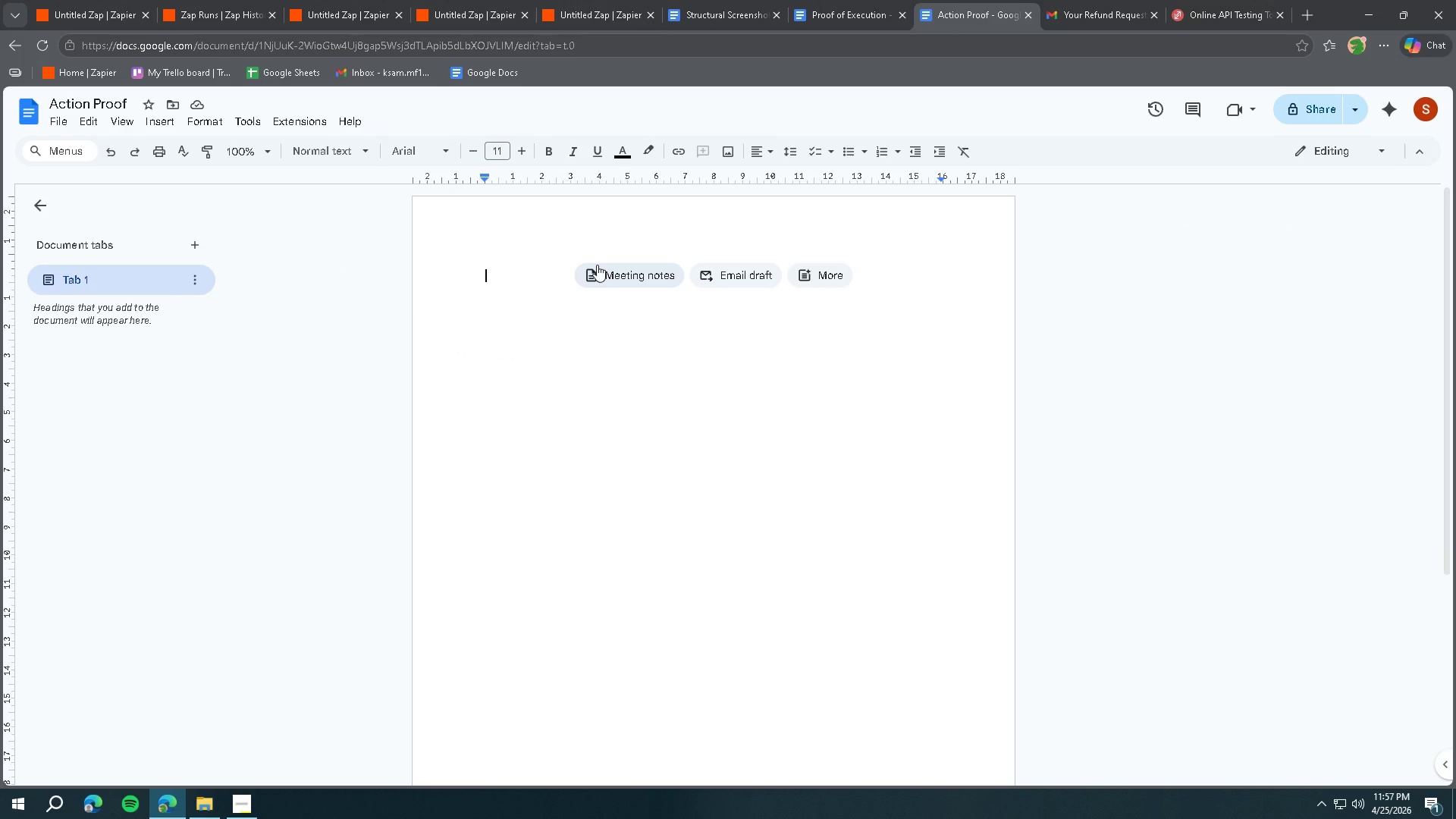 
type(Refund)
 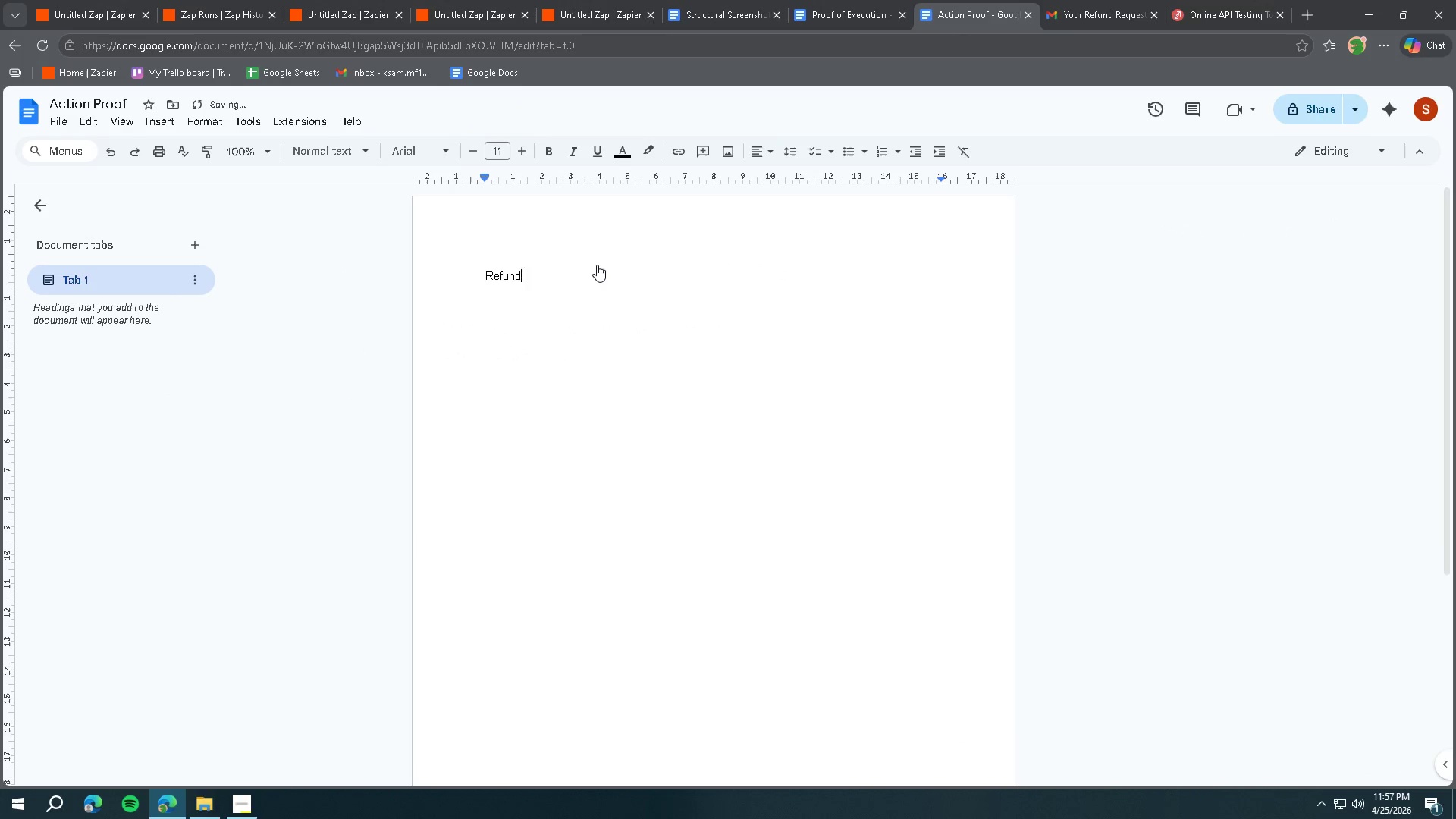 
key(Control+ControlLeft)
 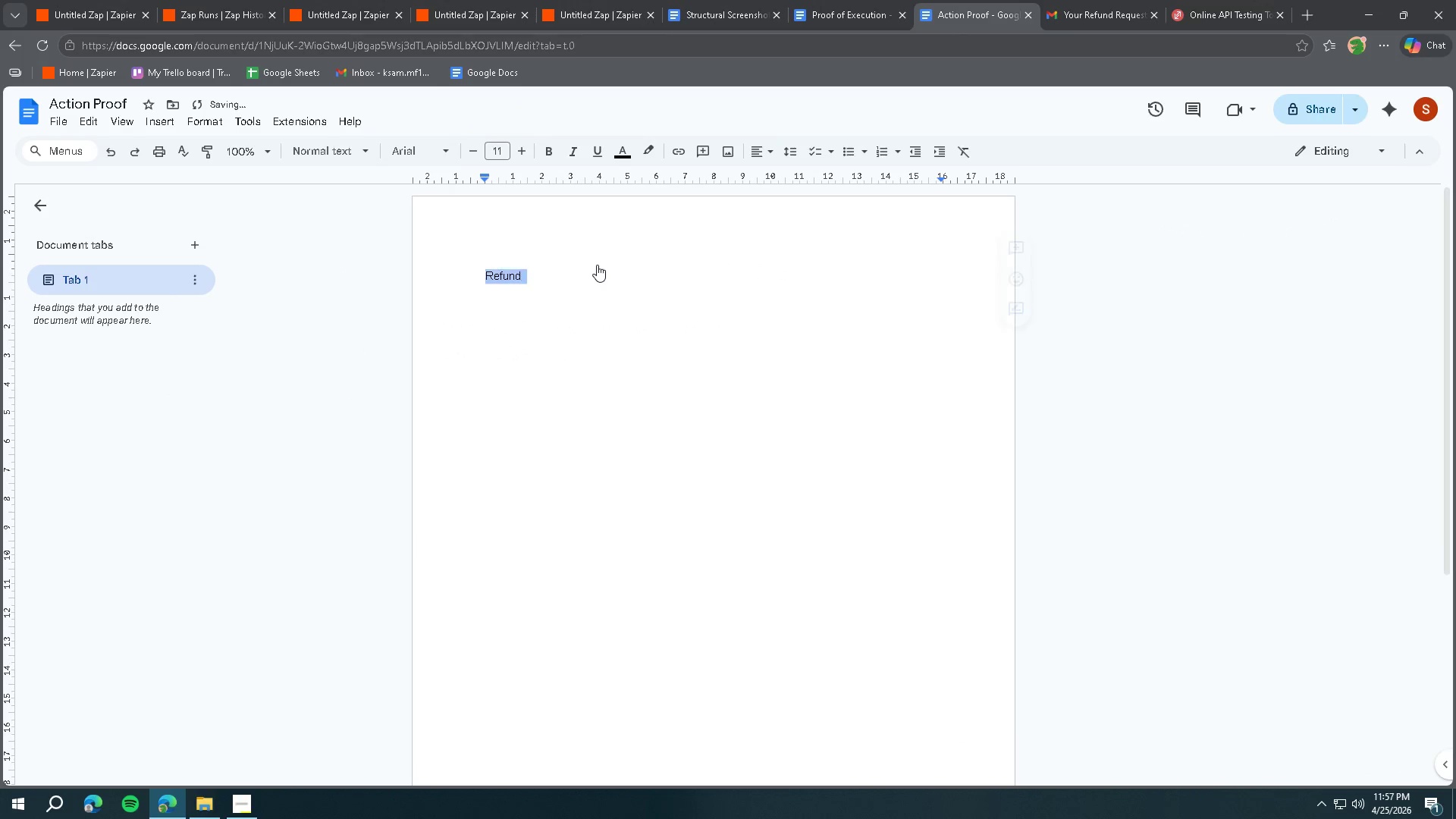 
key(Control+A)
 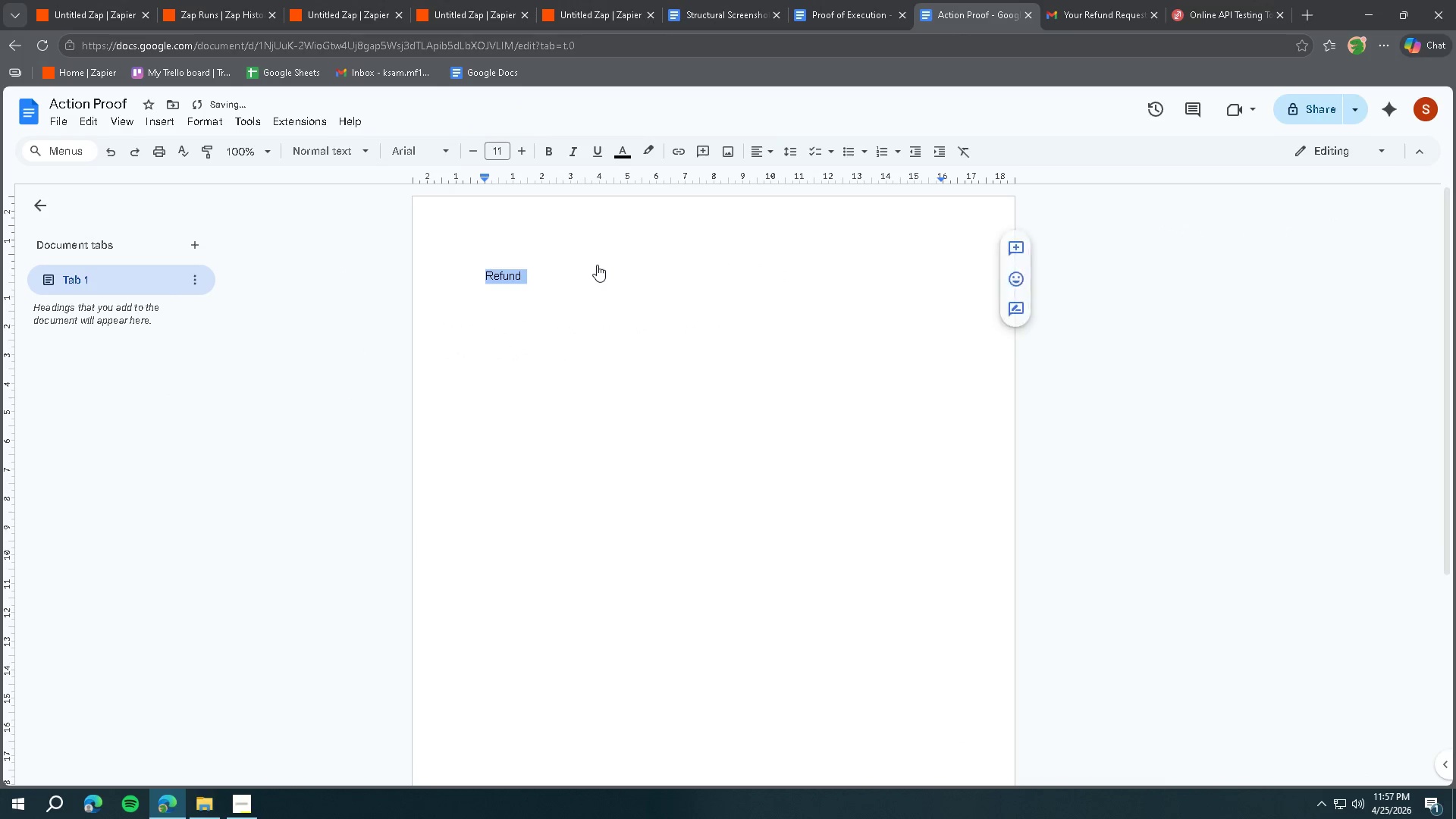 
key(Backspace)
 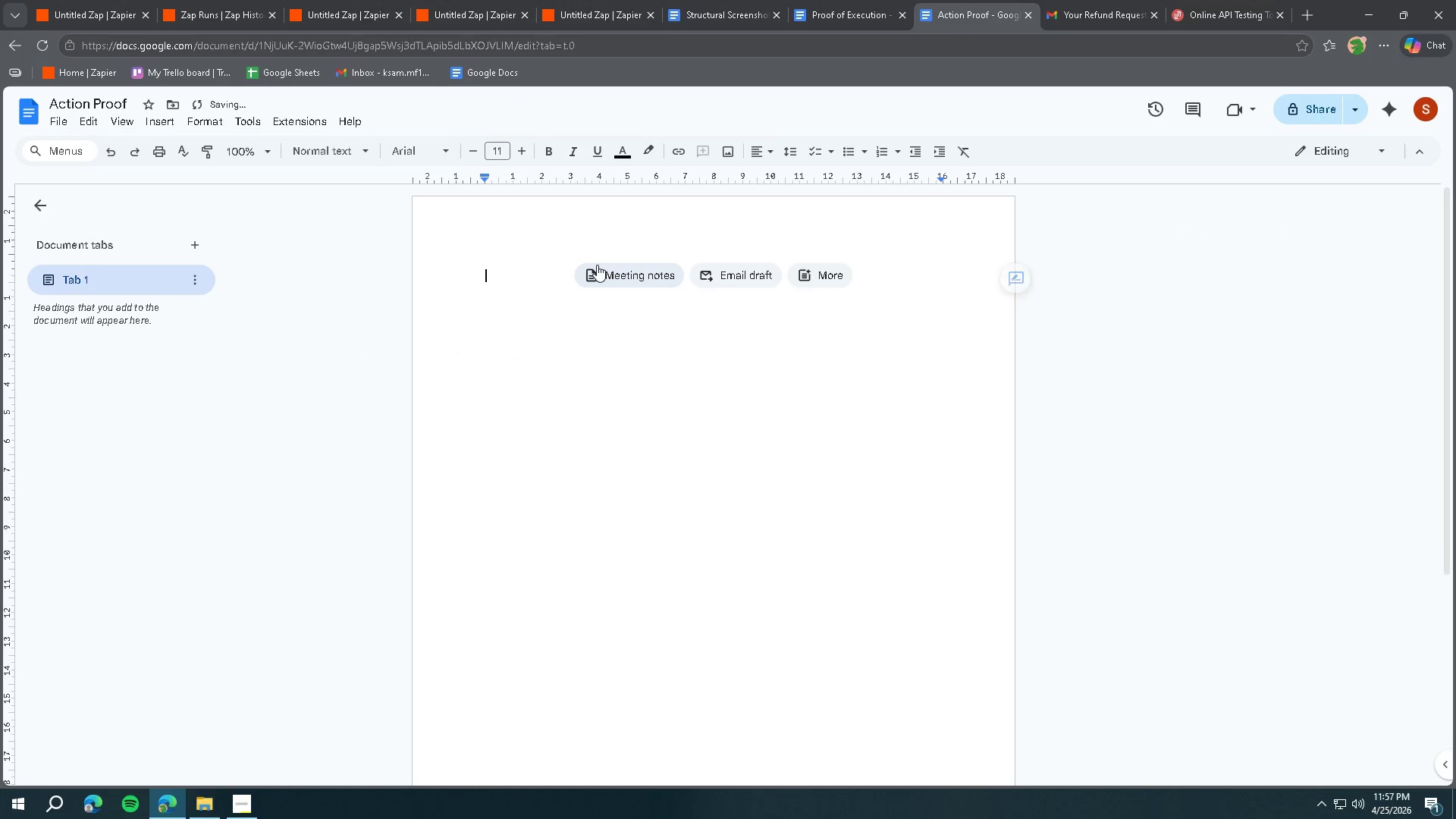 
key(Control+ControlLeft)
 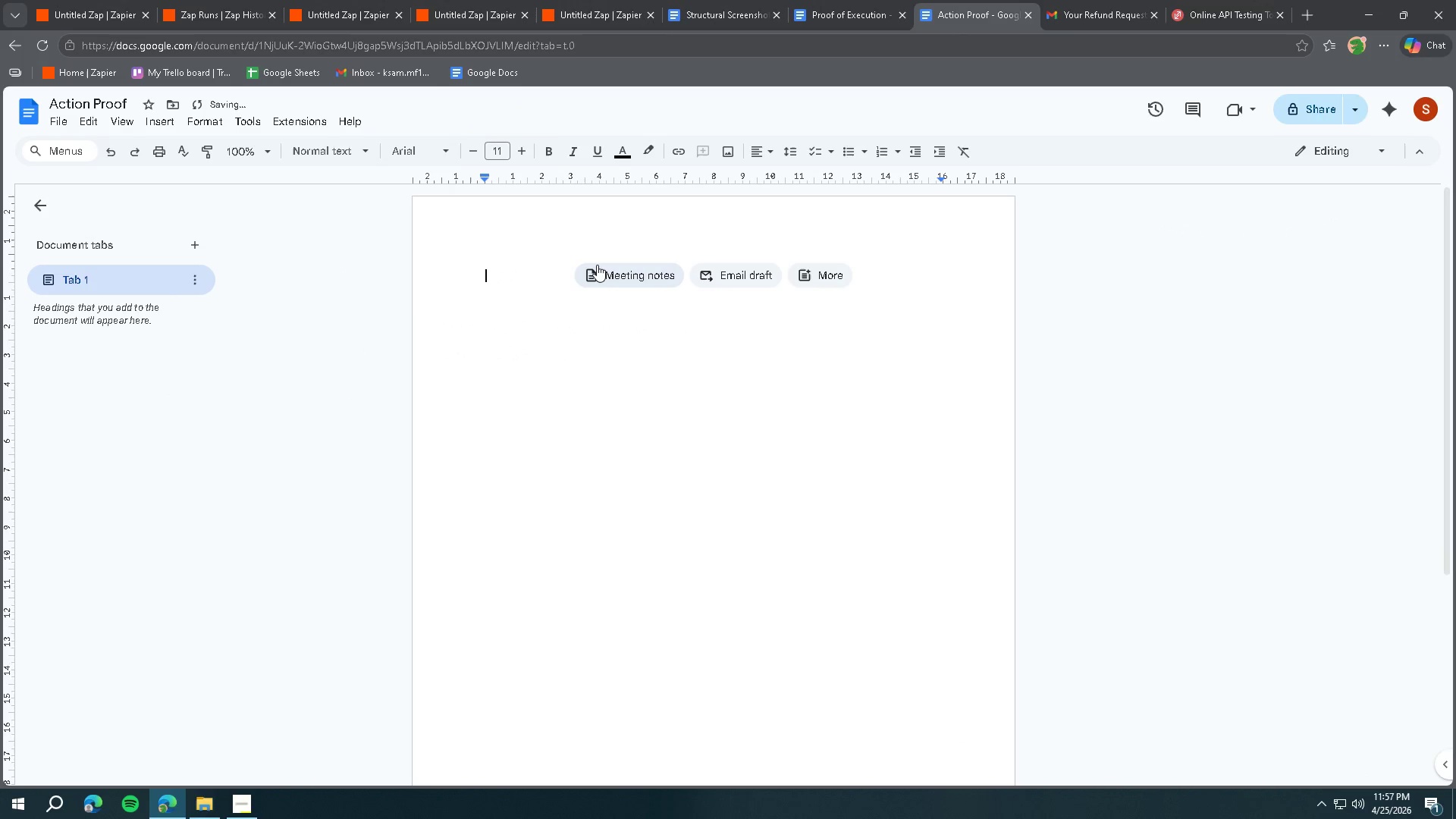 
key(Control+B)
 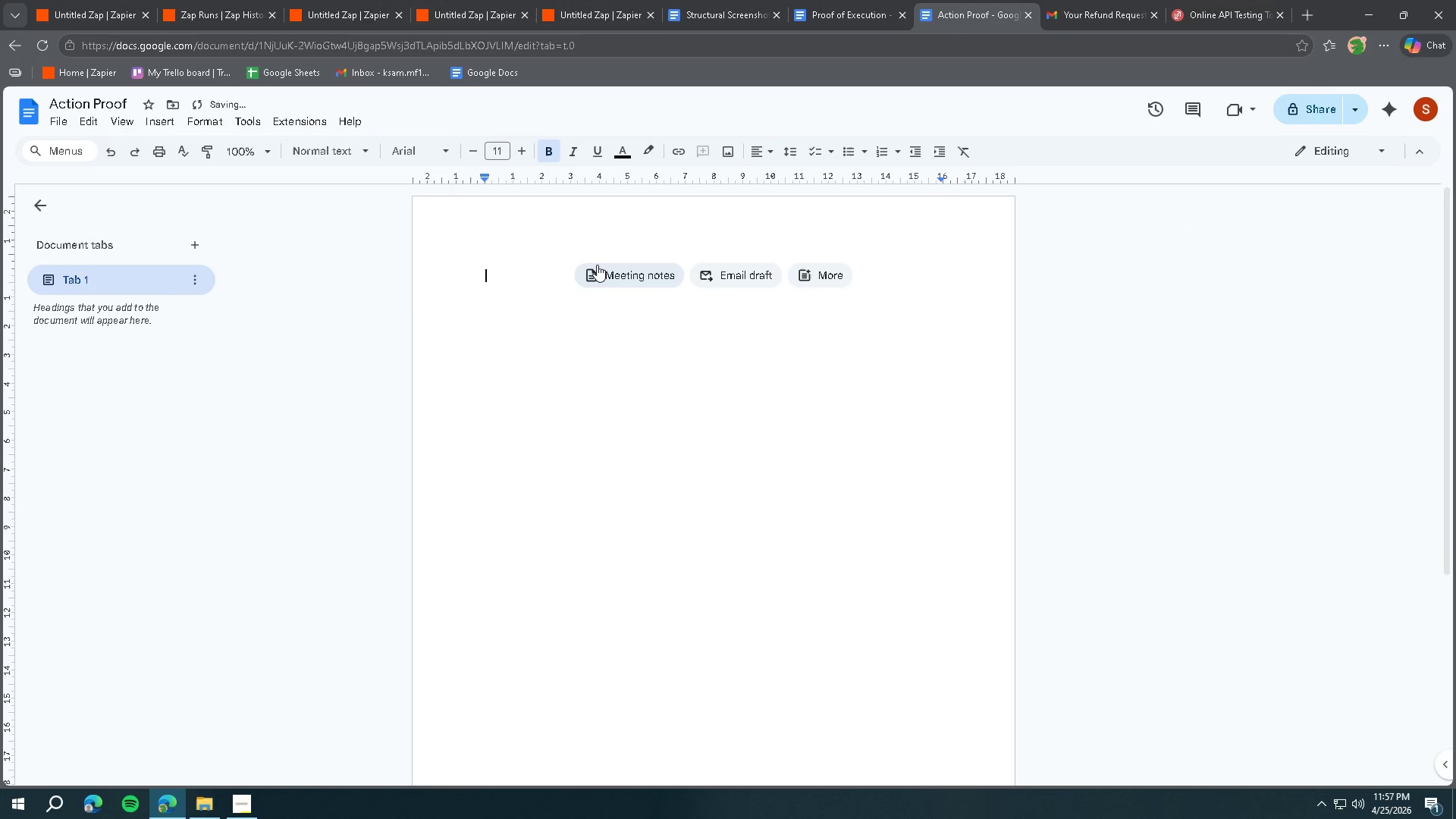 
type(Refund)
 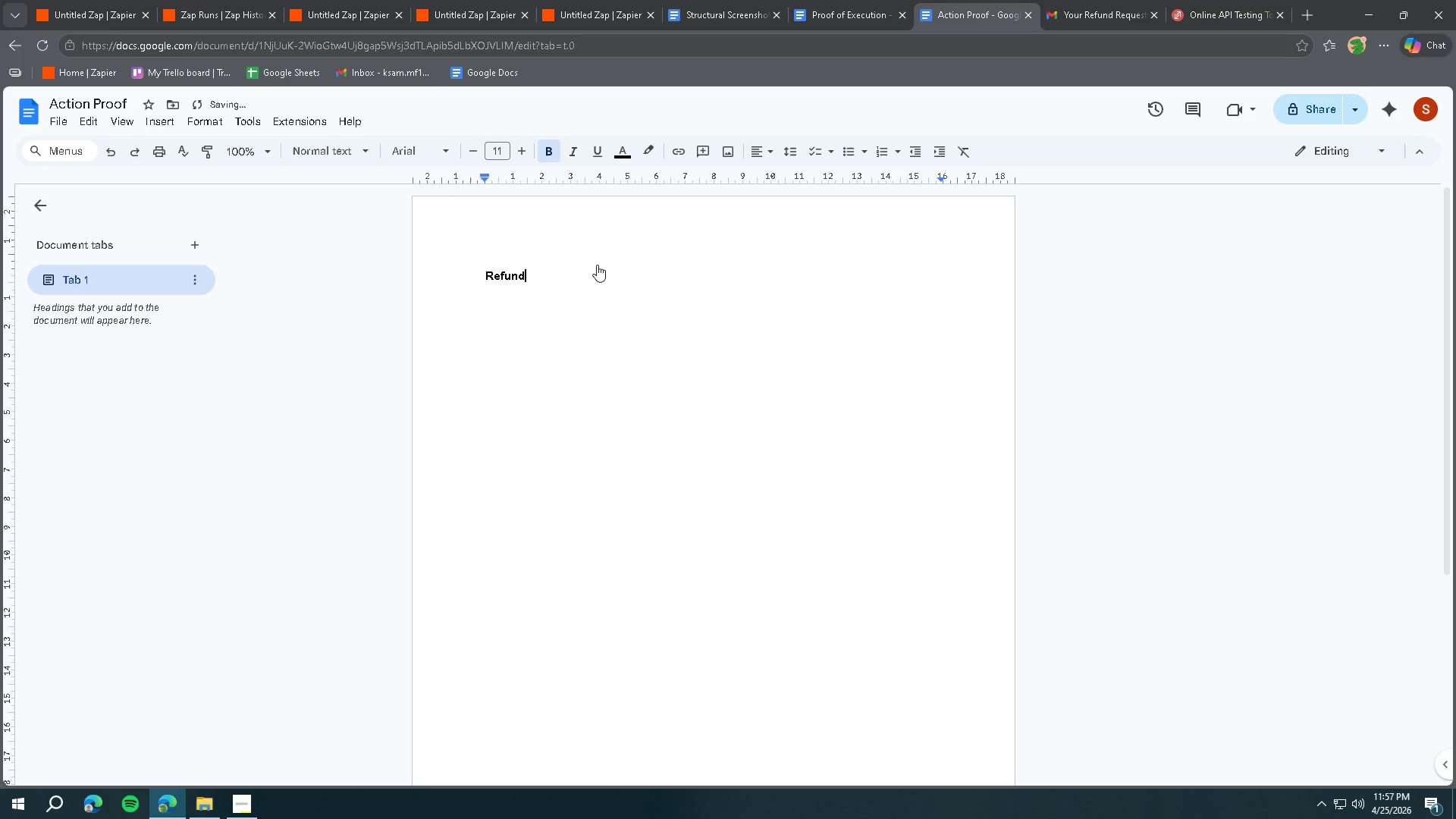 
key(Control+ControlLeft)
 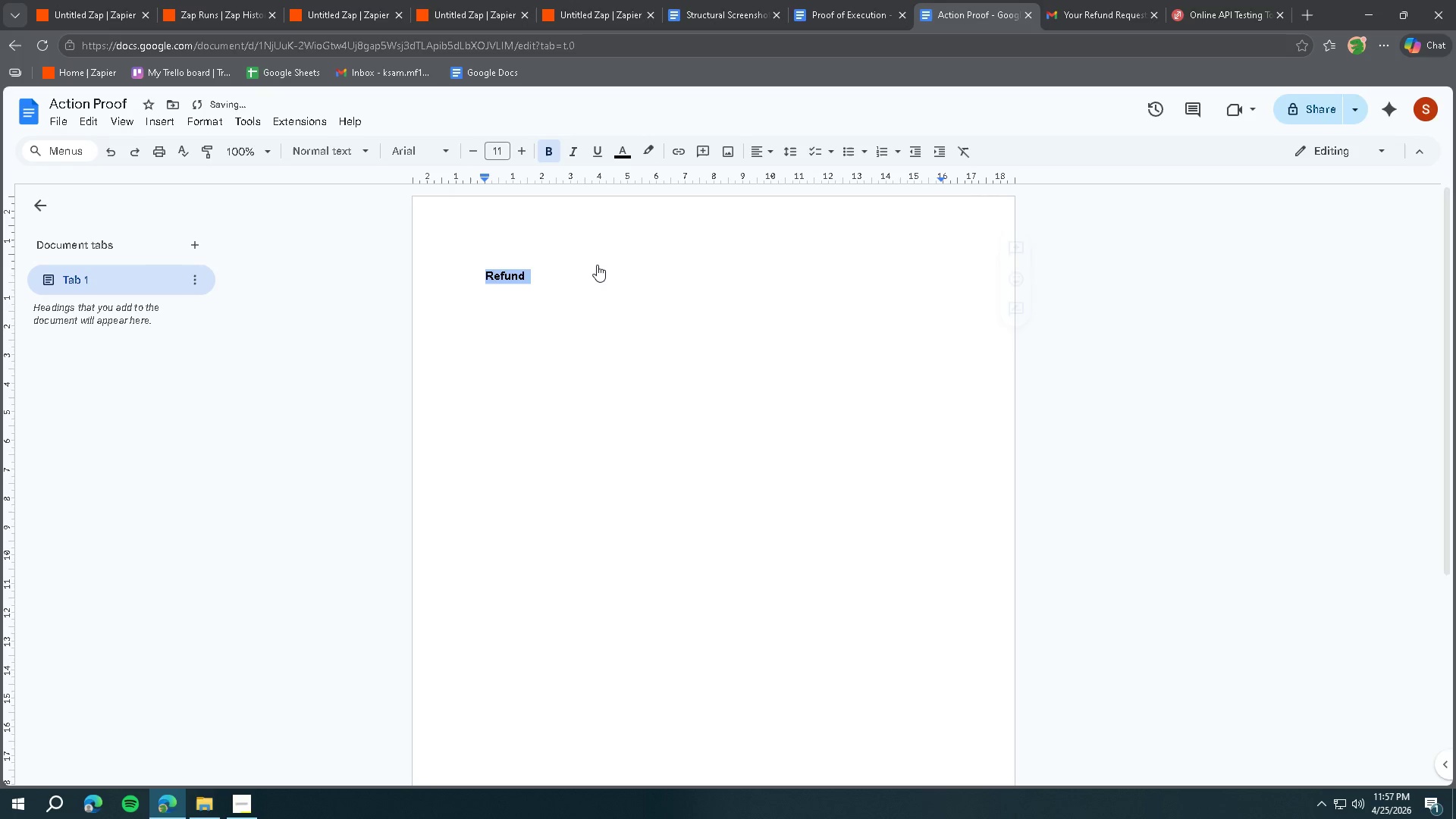 
key(Control+A)
 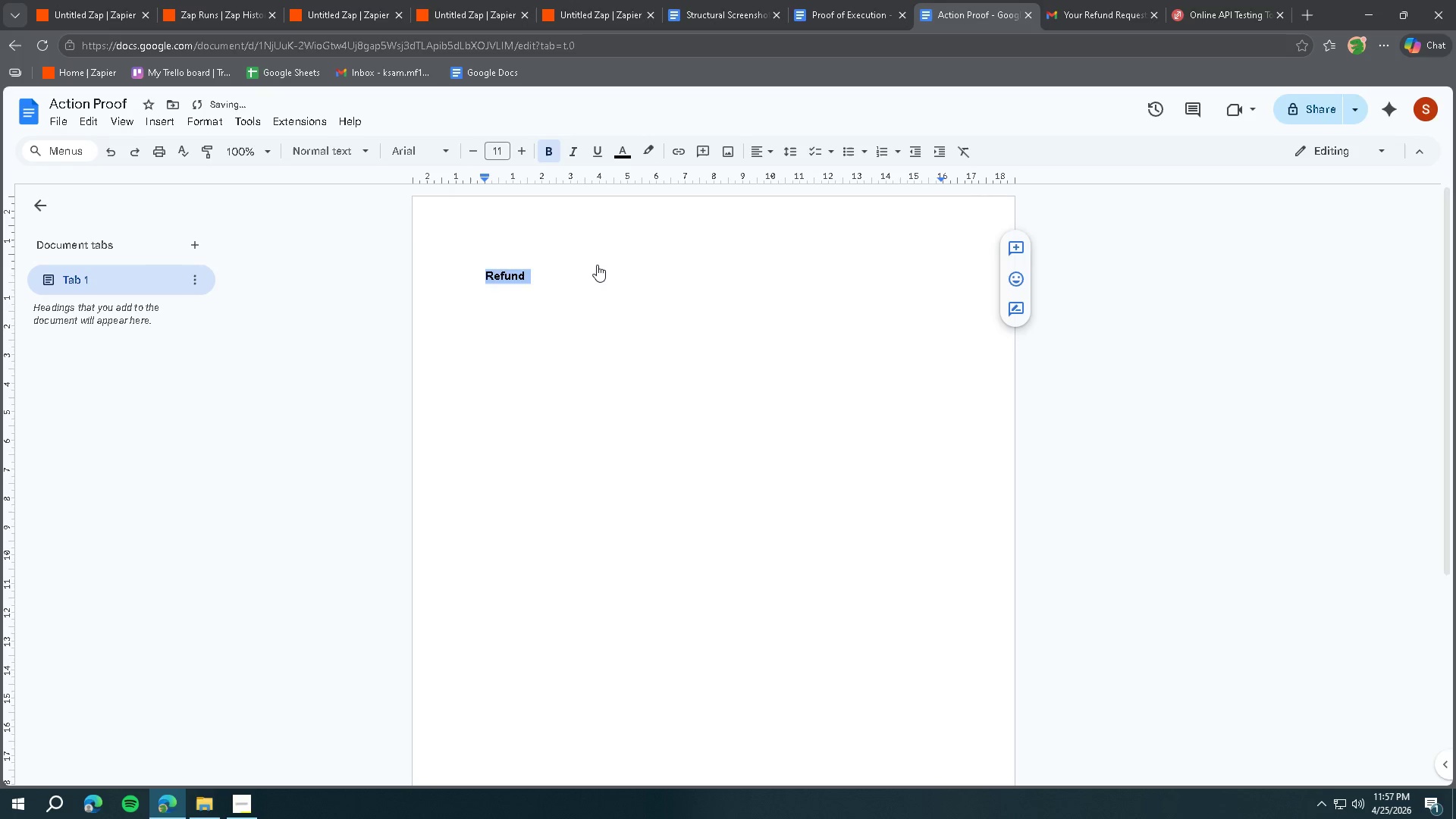 
type(1. Refund)
 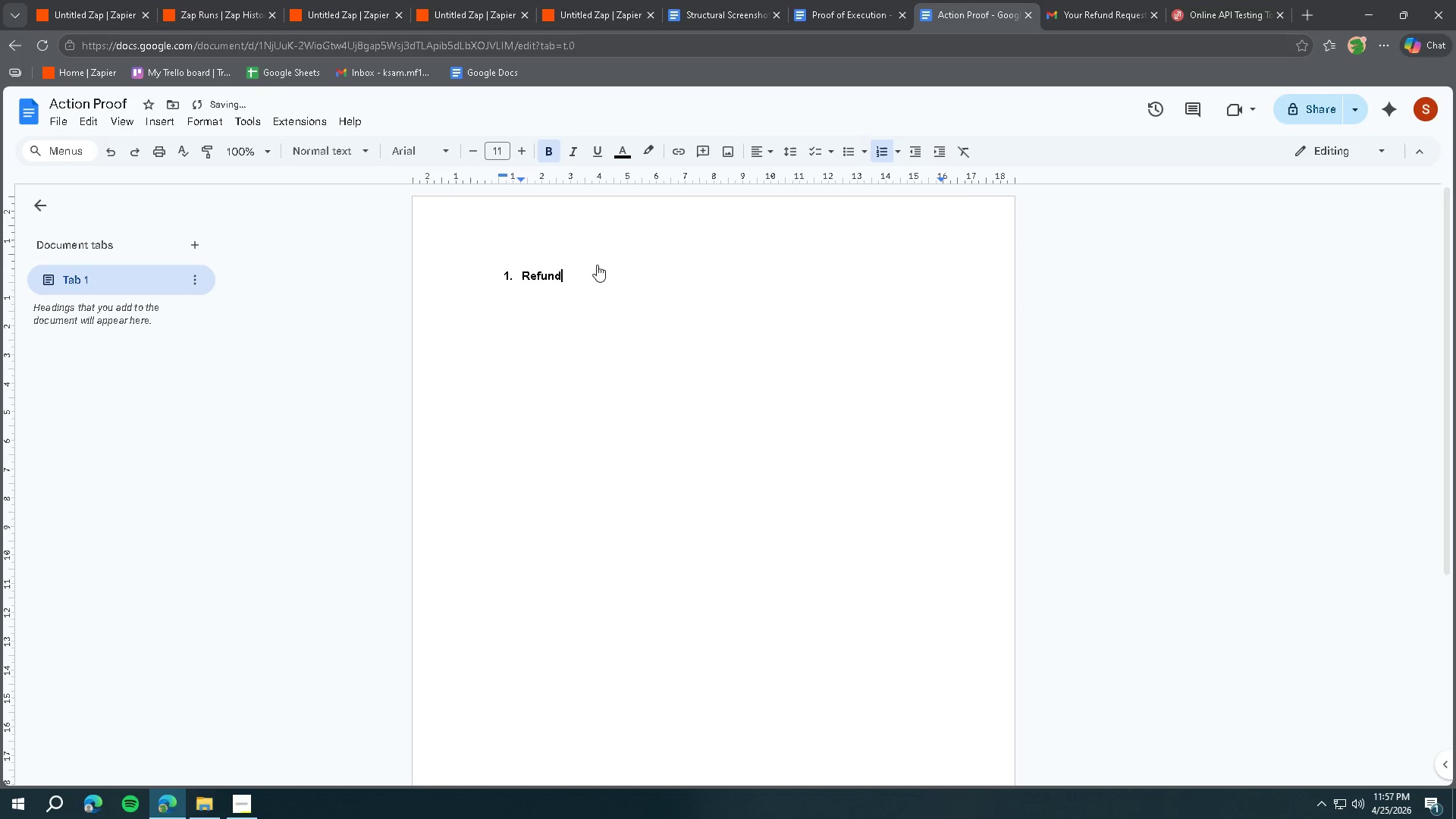 
key(Enter)
 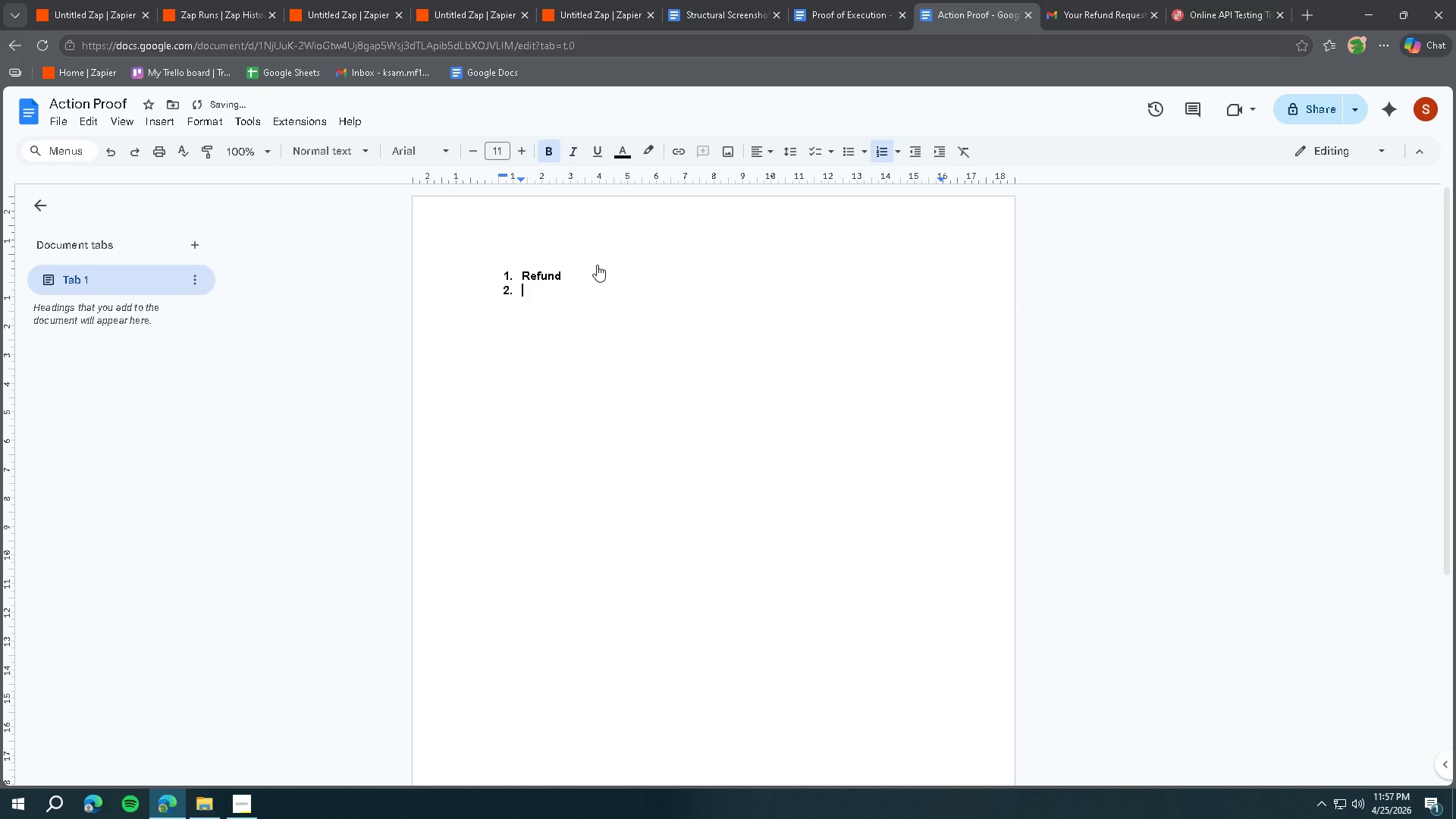 
key(Control+ControlLeft)
 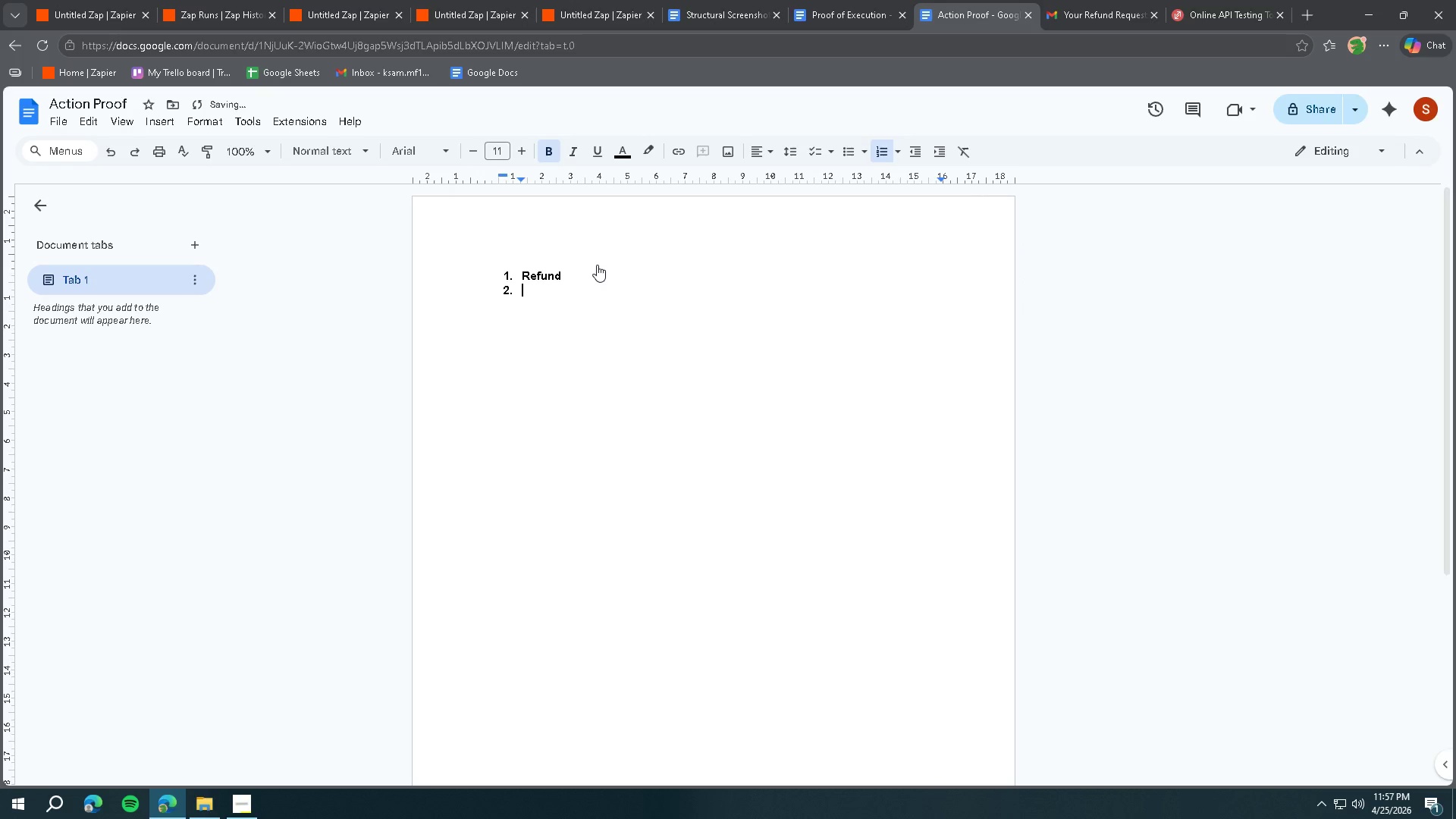 
key(Enter)
 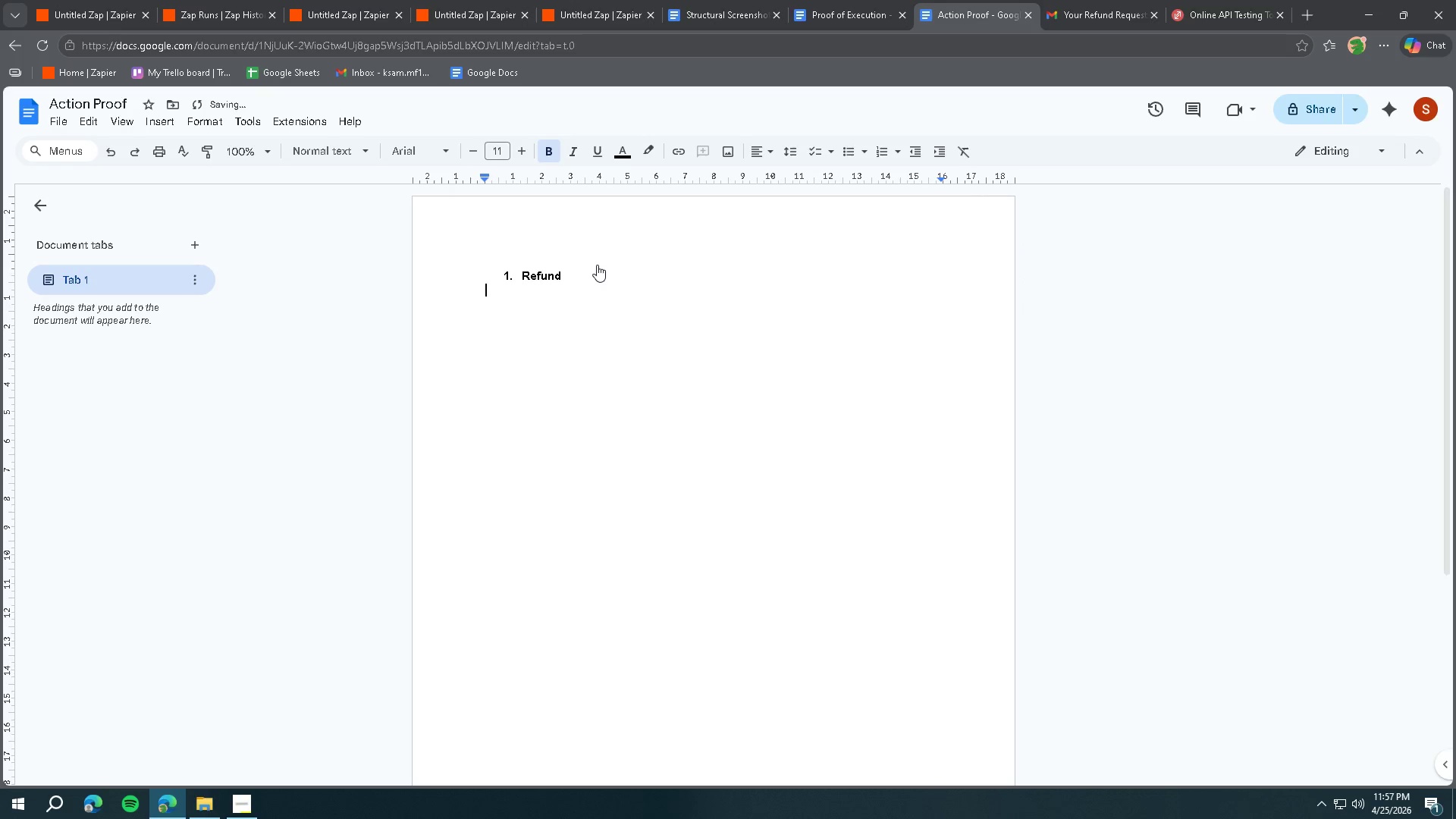 
key(Control+ControlLeft)
 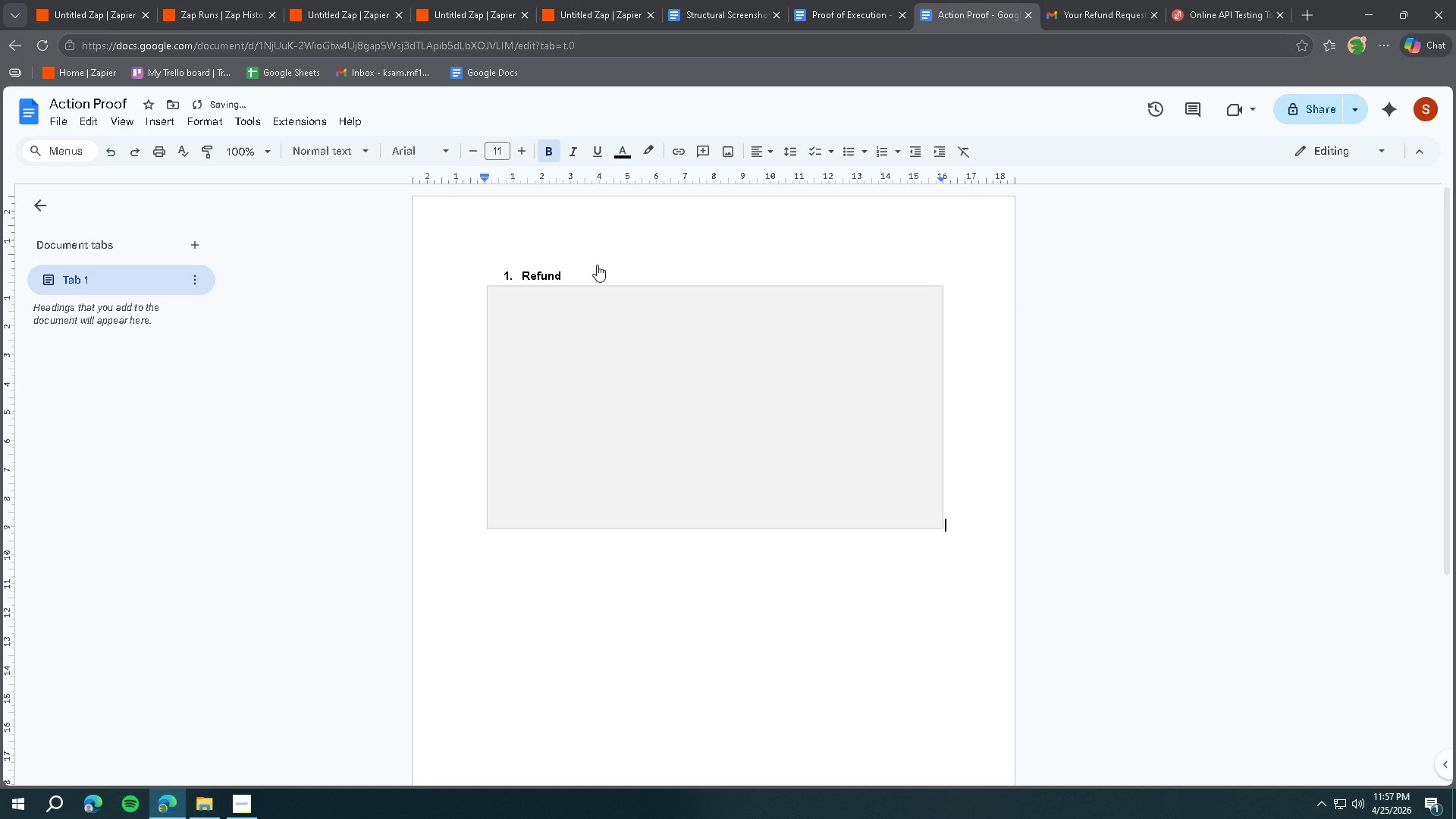 
key(Control+V)
 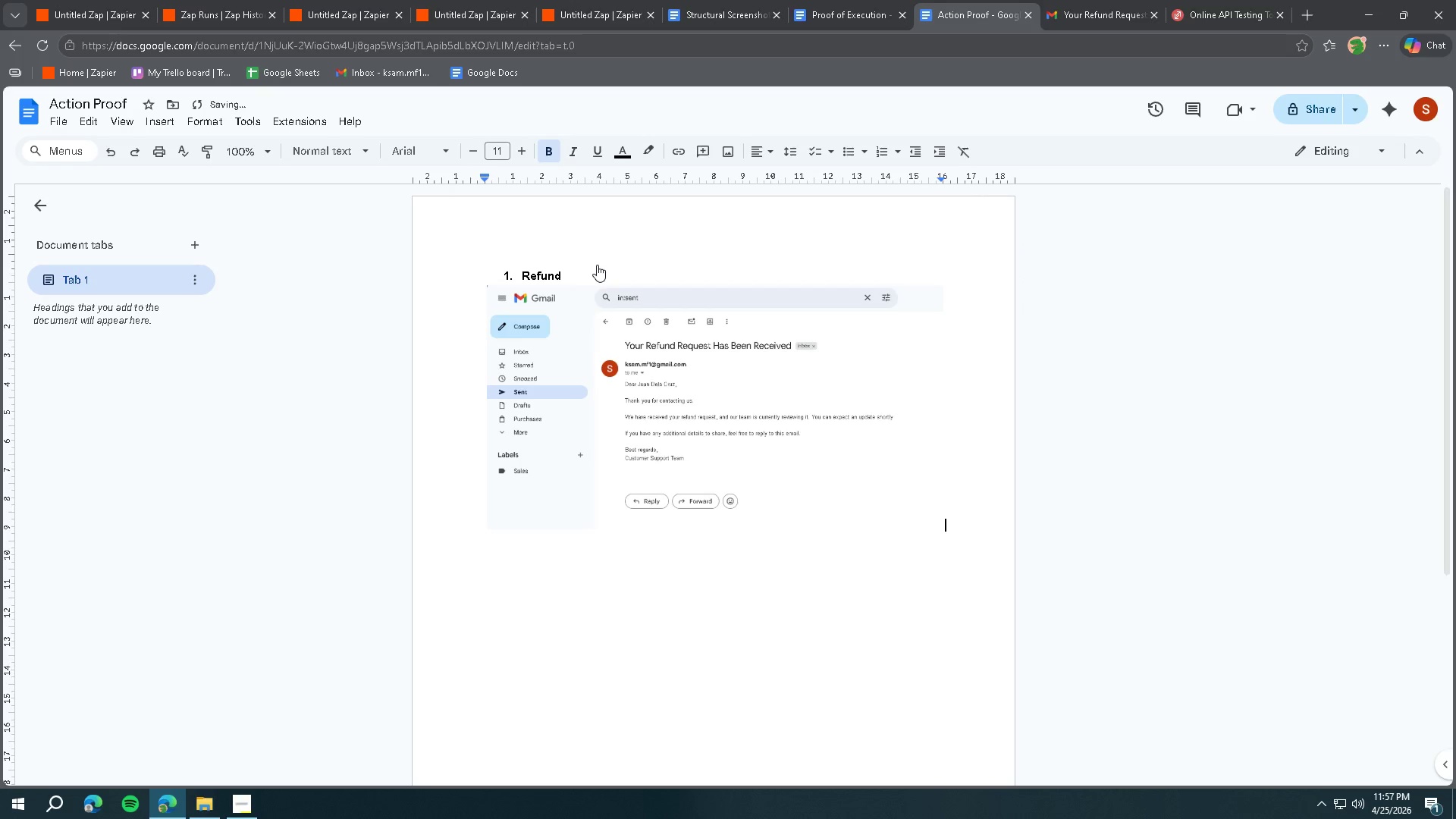 
key(Enter)
 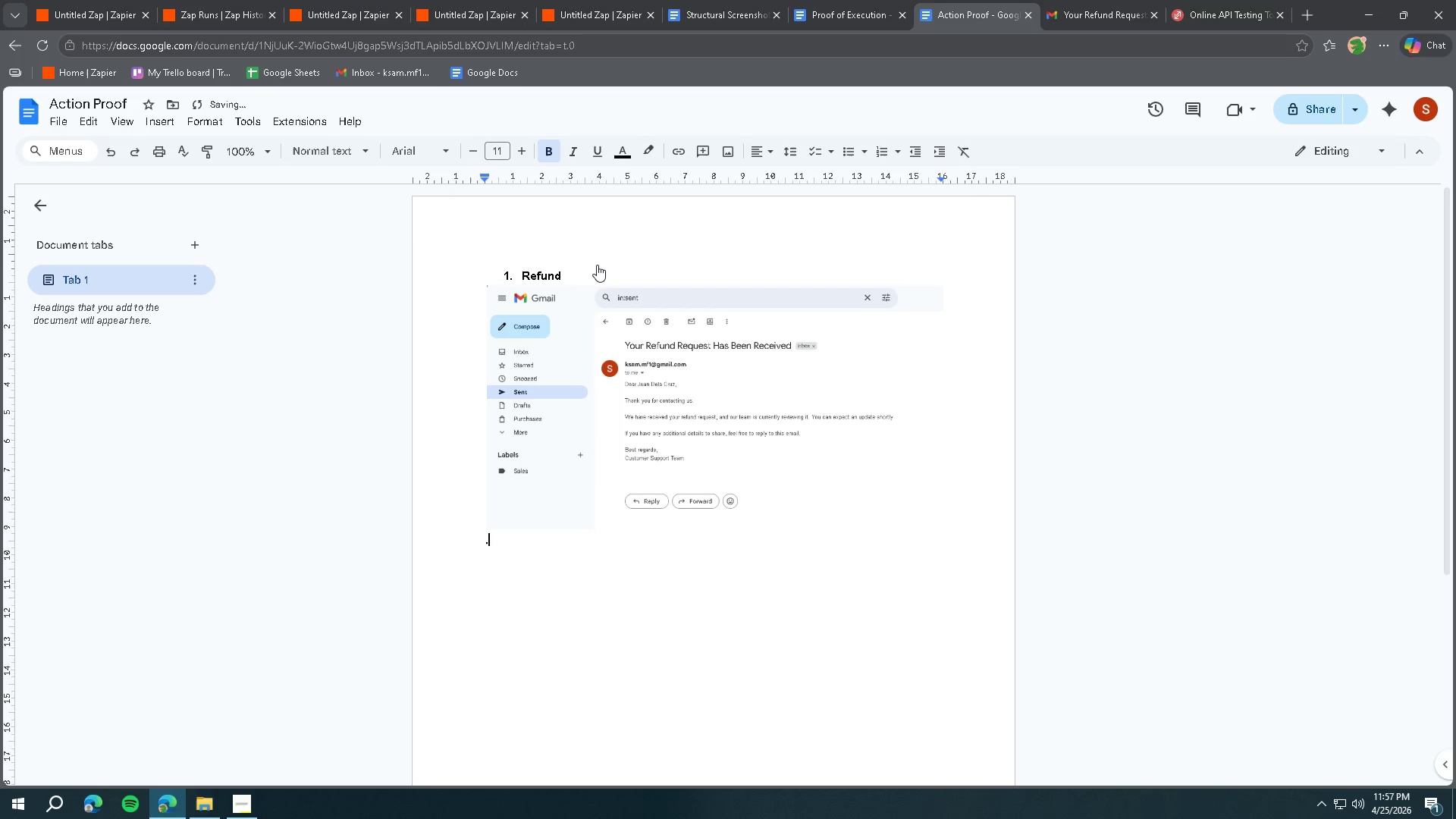 
type(.2)
key(Backspace)
key(Backspace)
type(2. Complaint)
 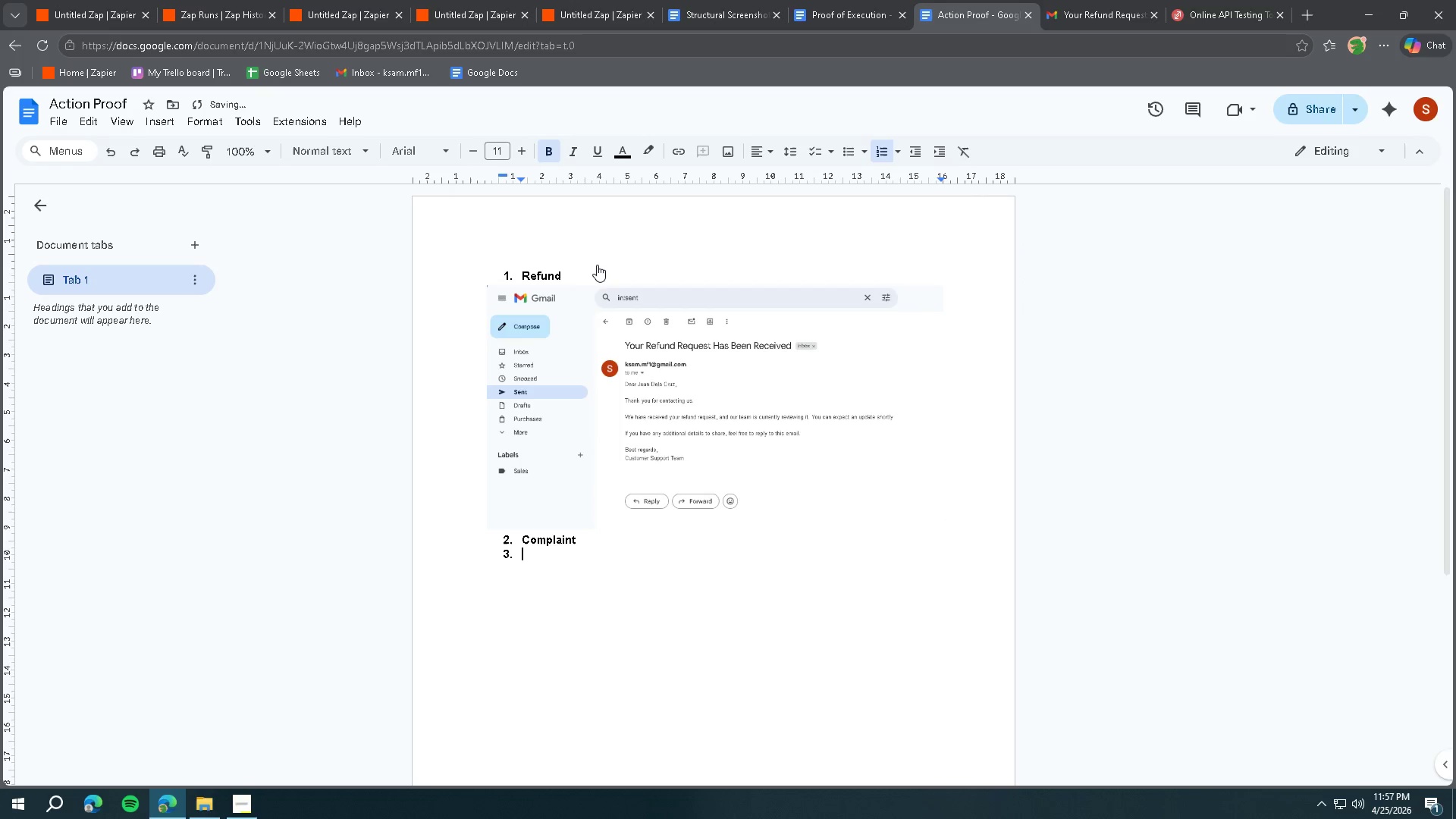 
key(Enter)
 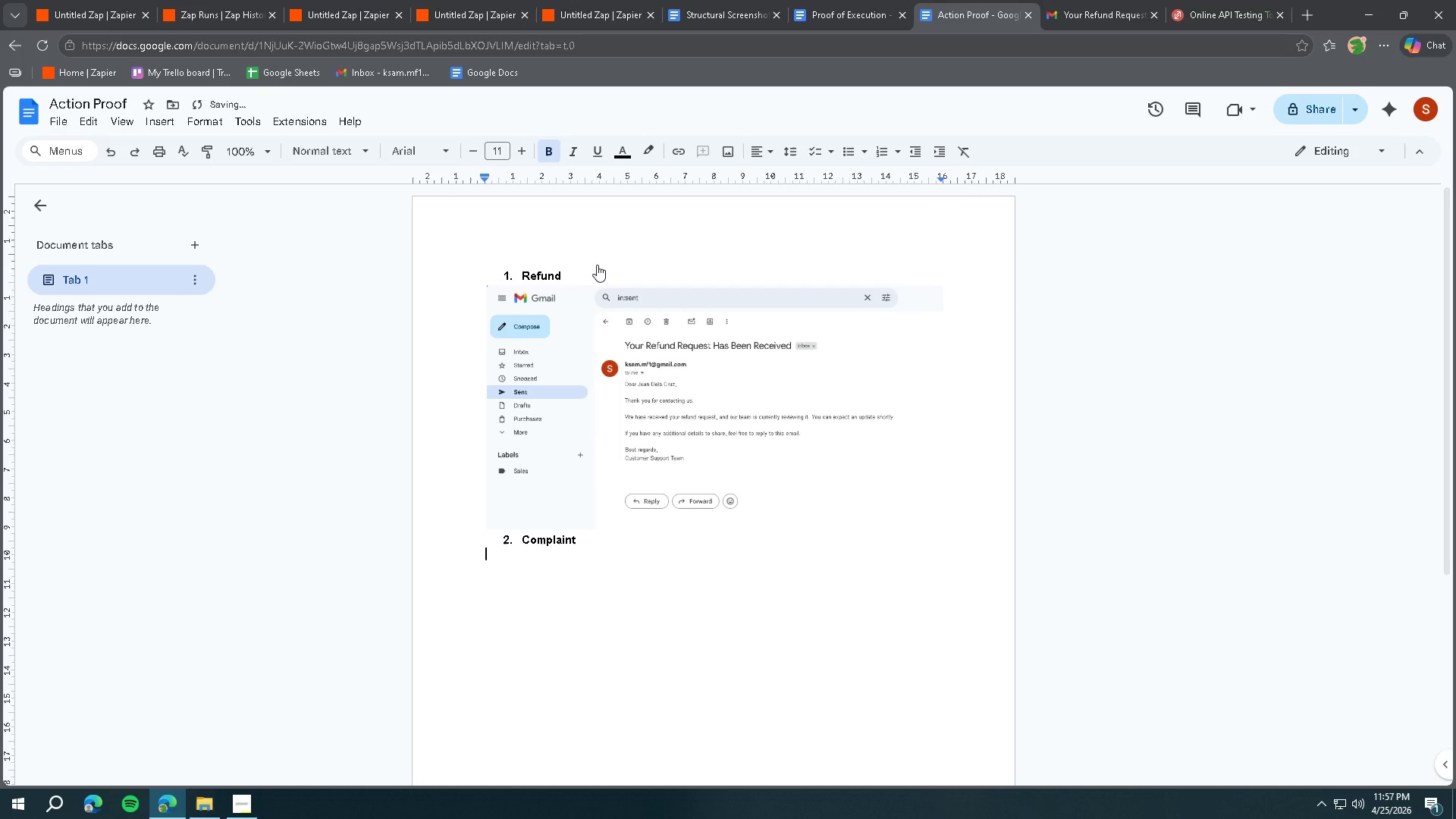 
key(Enter)
 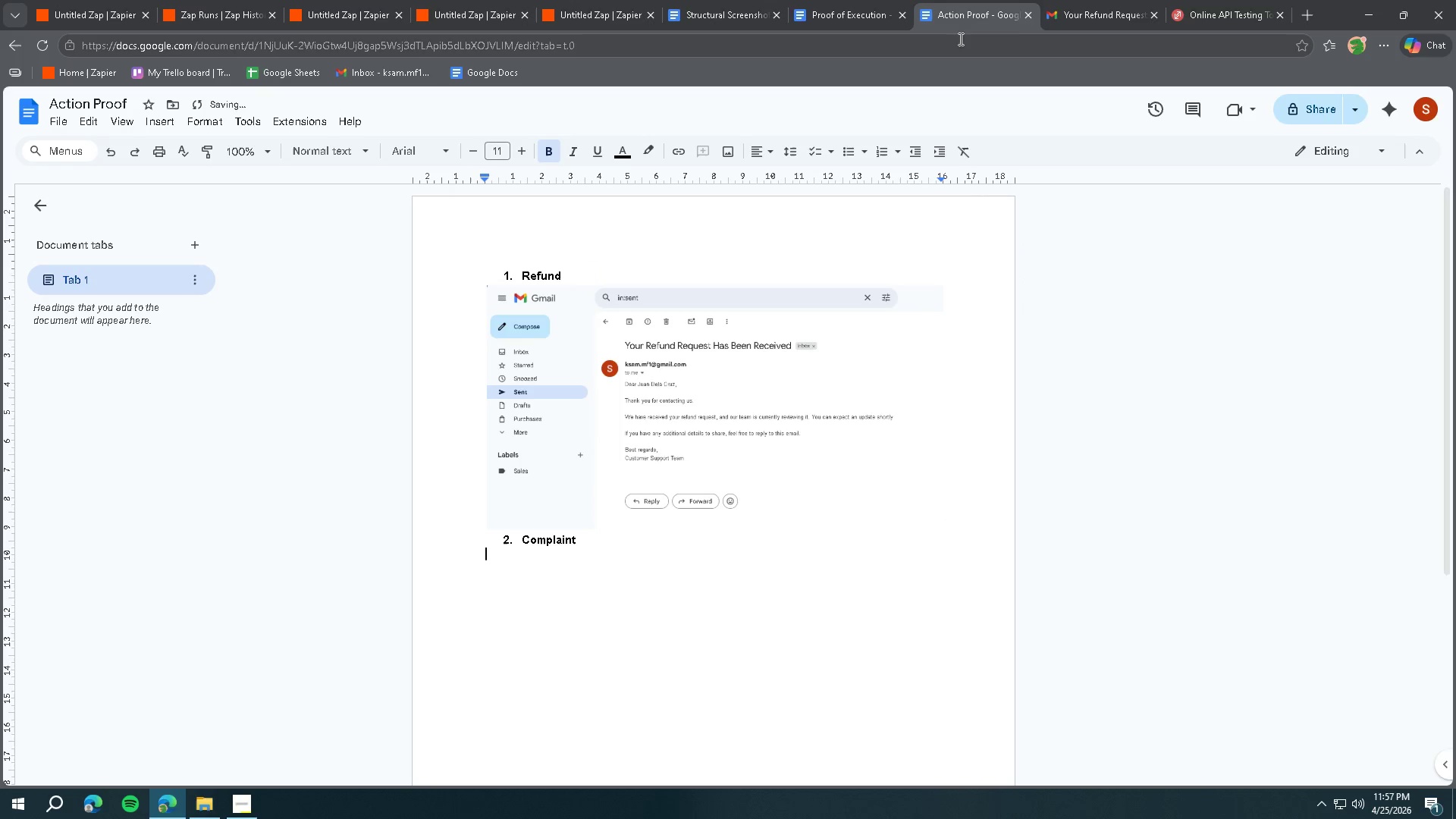 
left_click([1109, 17])
 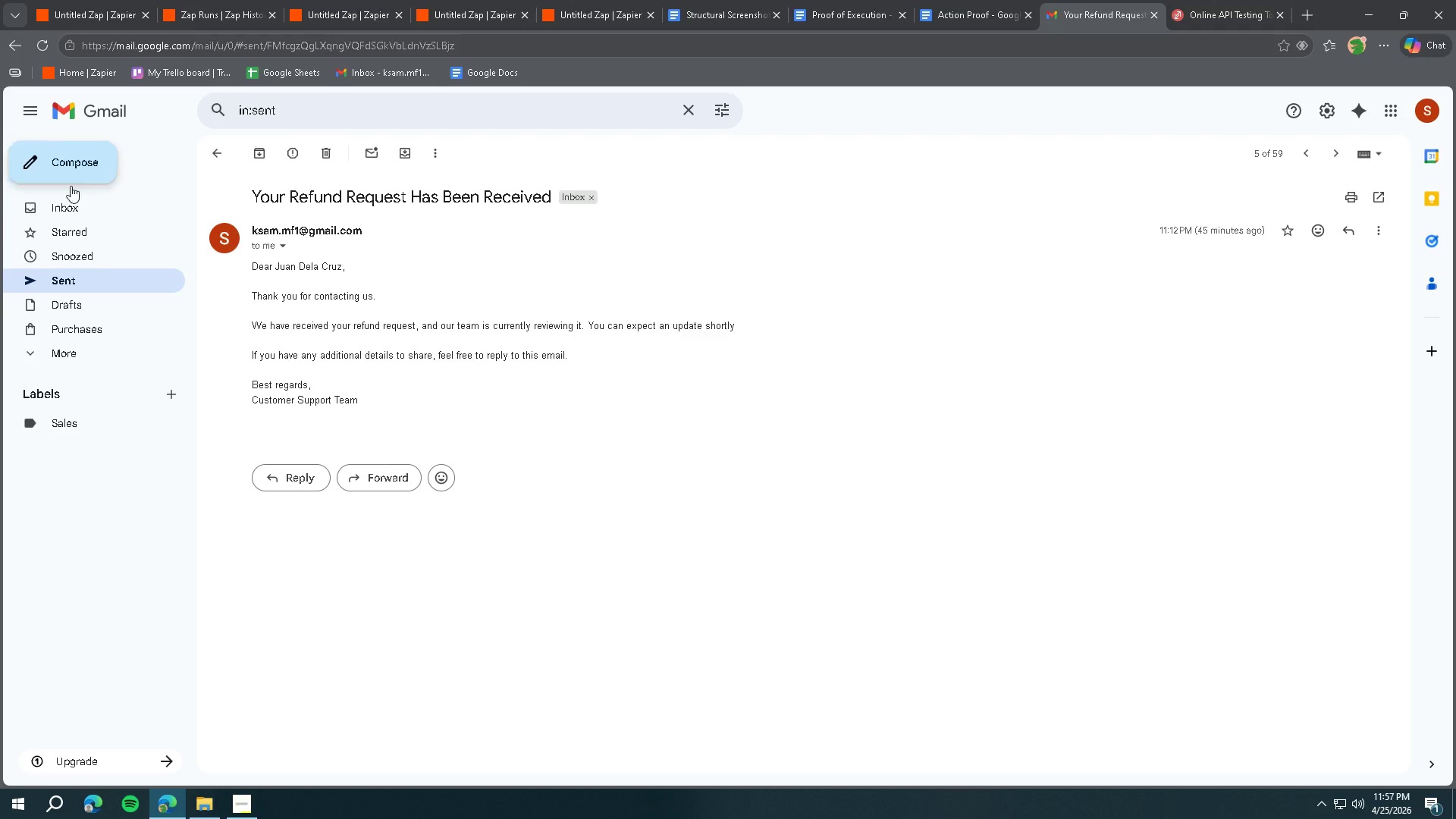 
left_click([74, 283])
 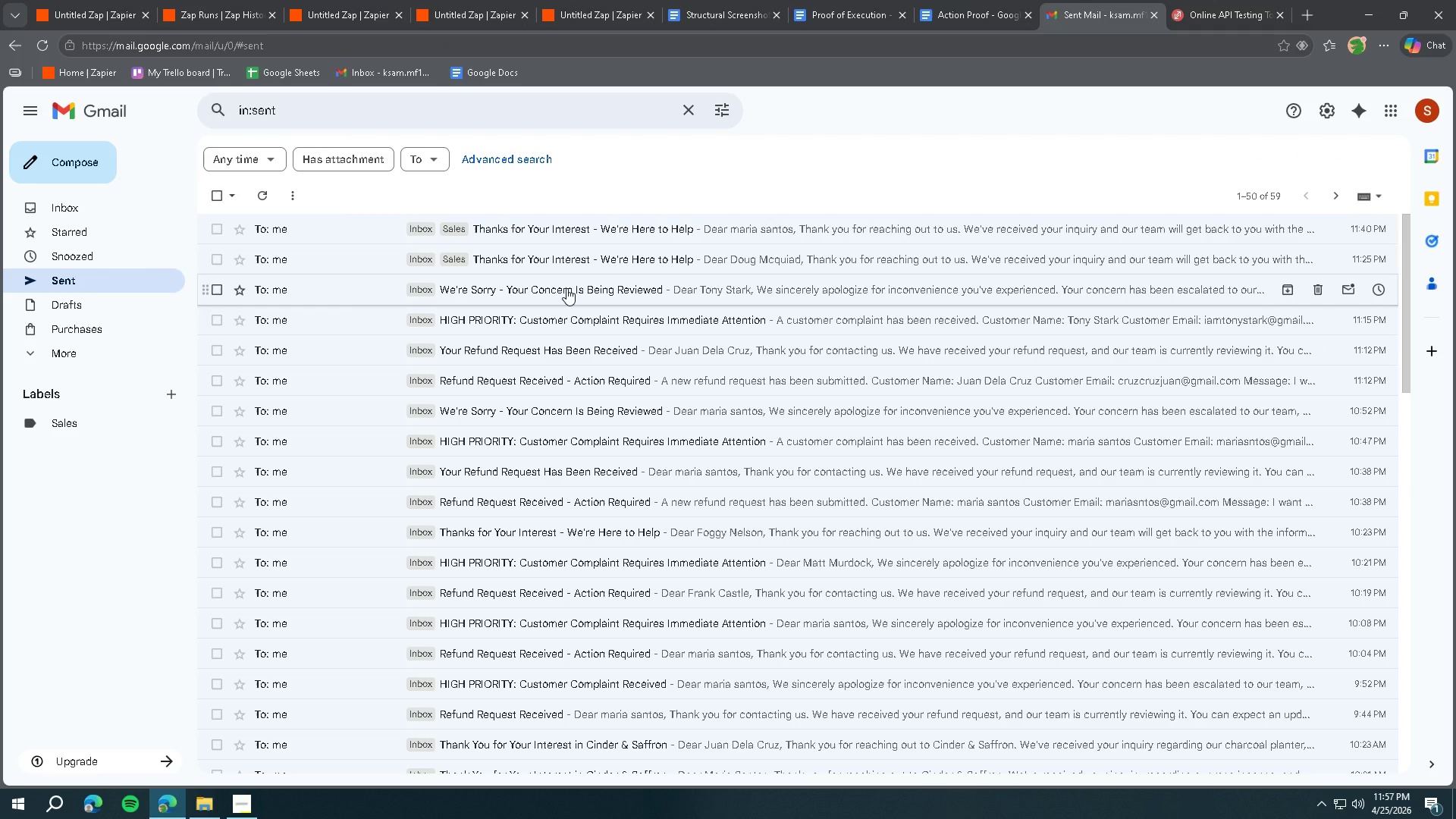 
wait(6.52)
 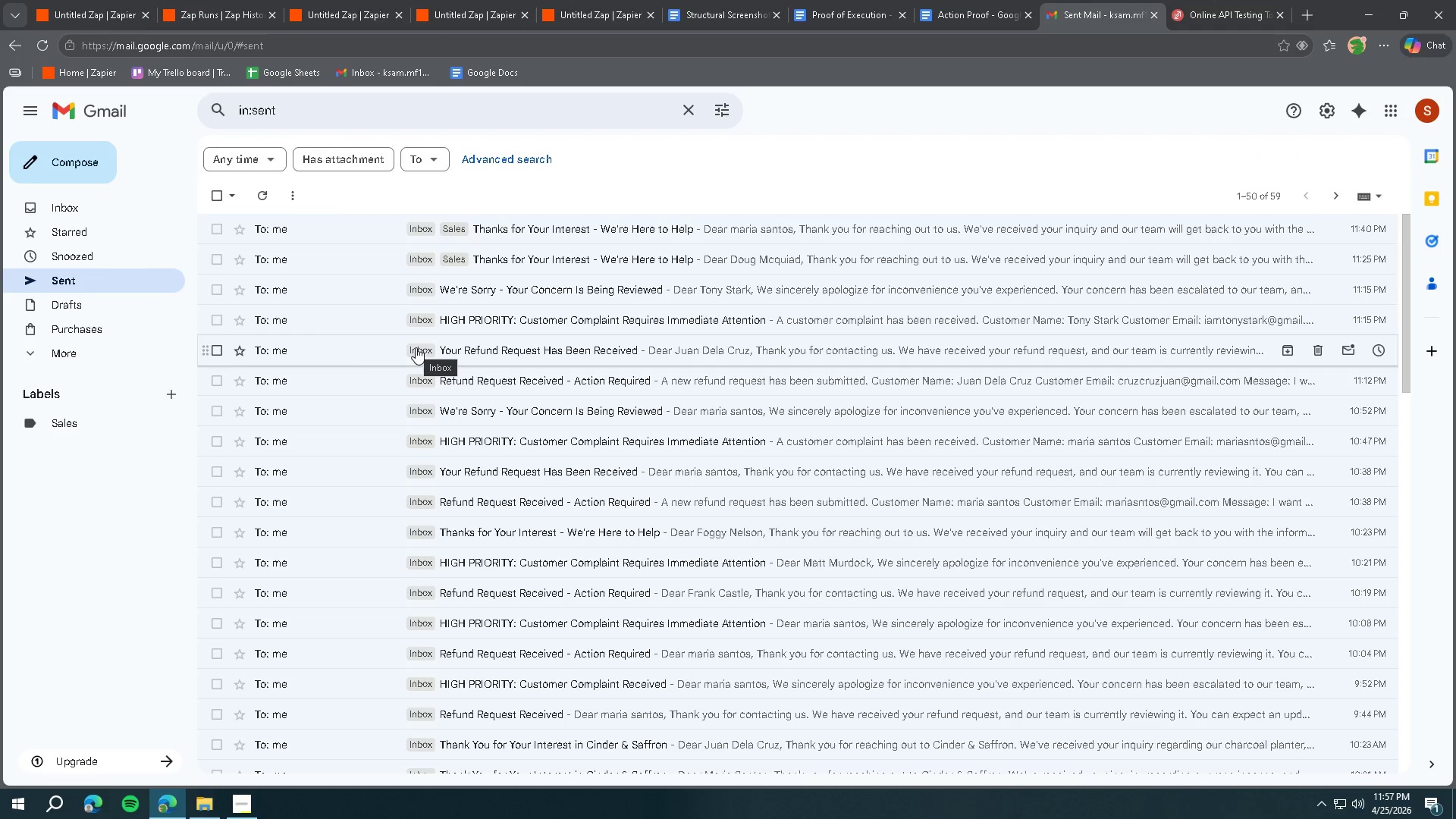 
left_click([566, 288])
 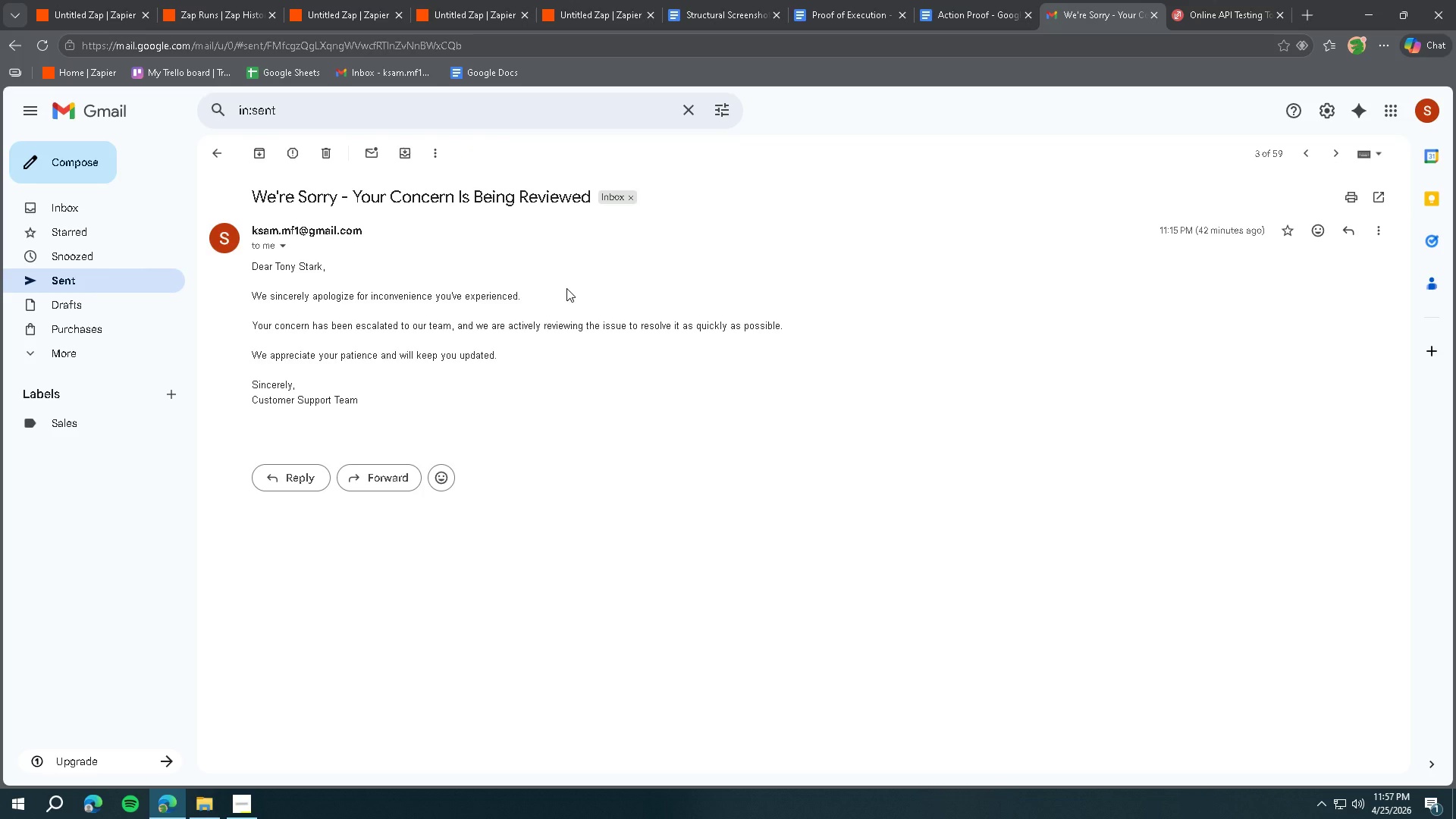 
key(Meta+Shift+S)
 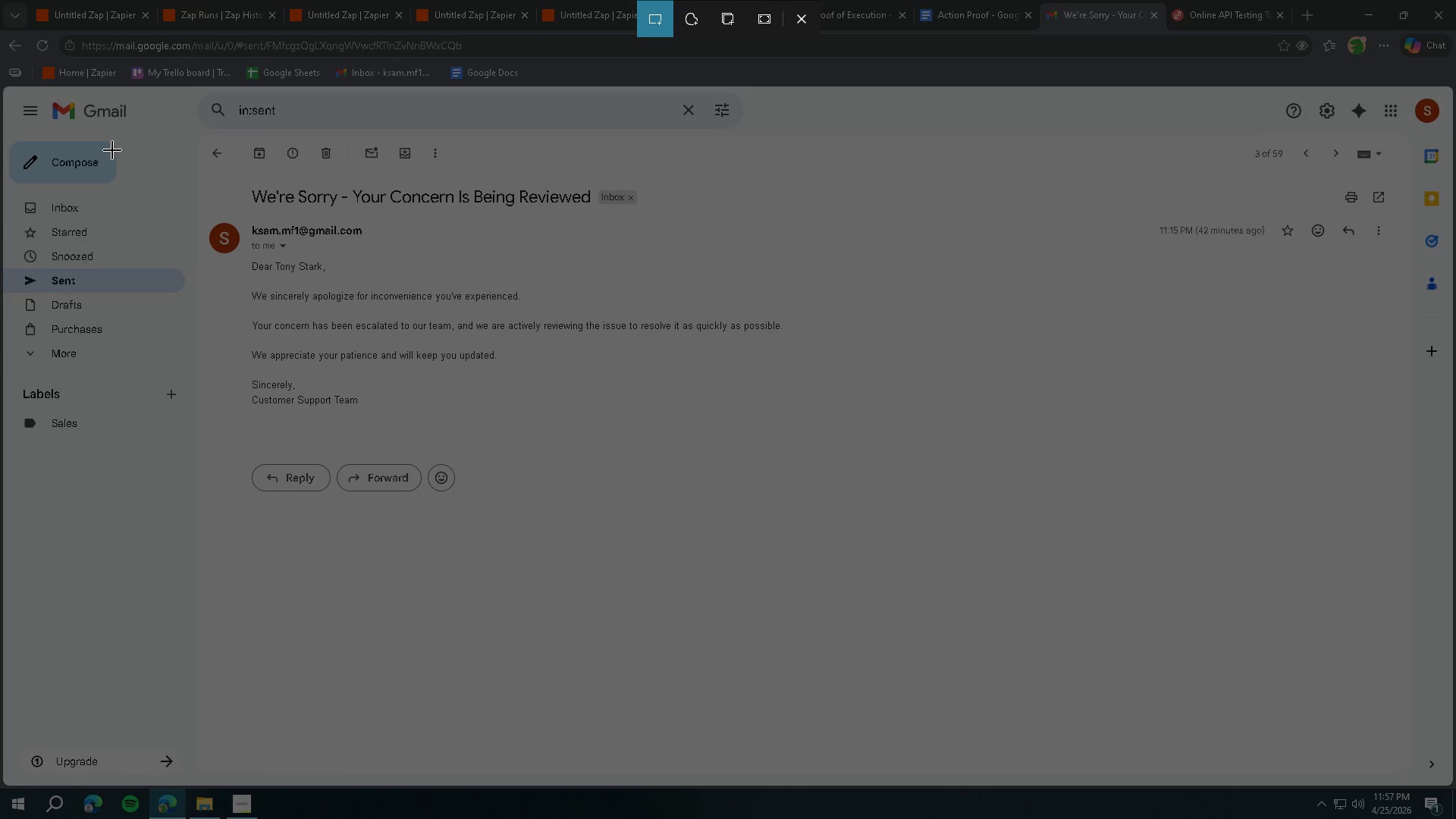 
left_click_drag(start_coordinate=[2, 88], to_coordinate=[835, 542])
 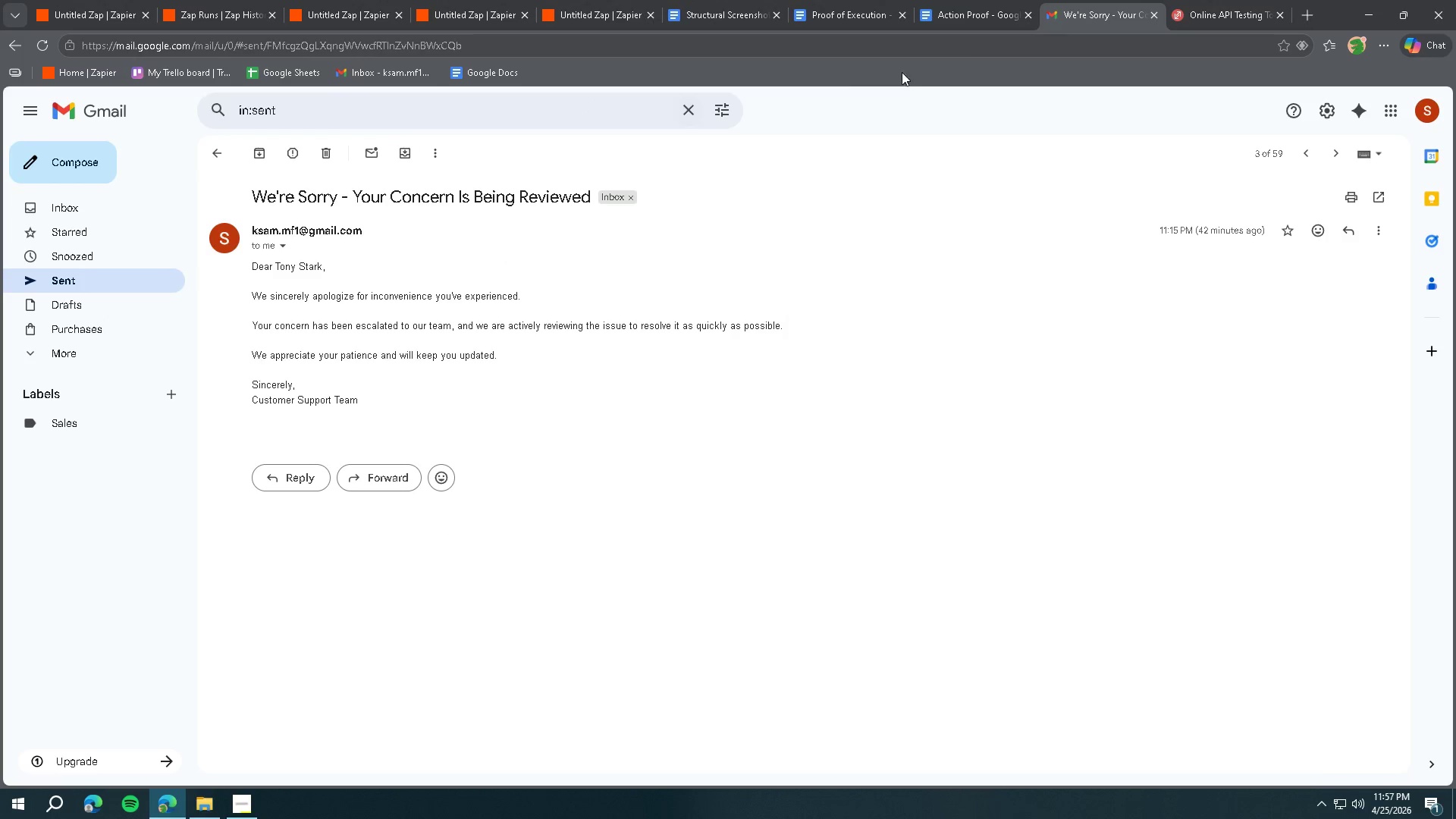 
left_click([973, 15])
 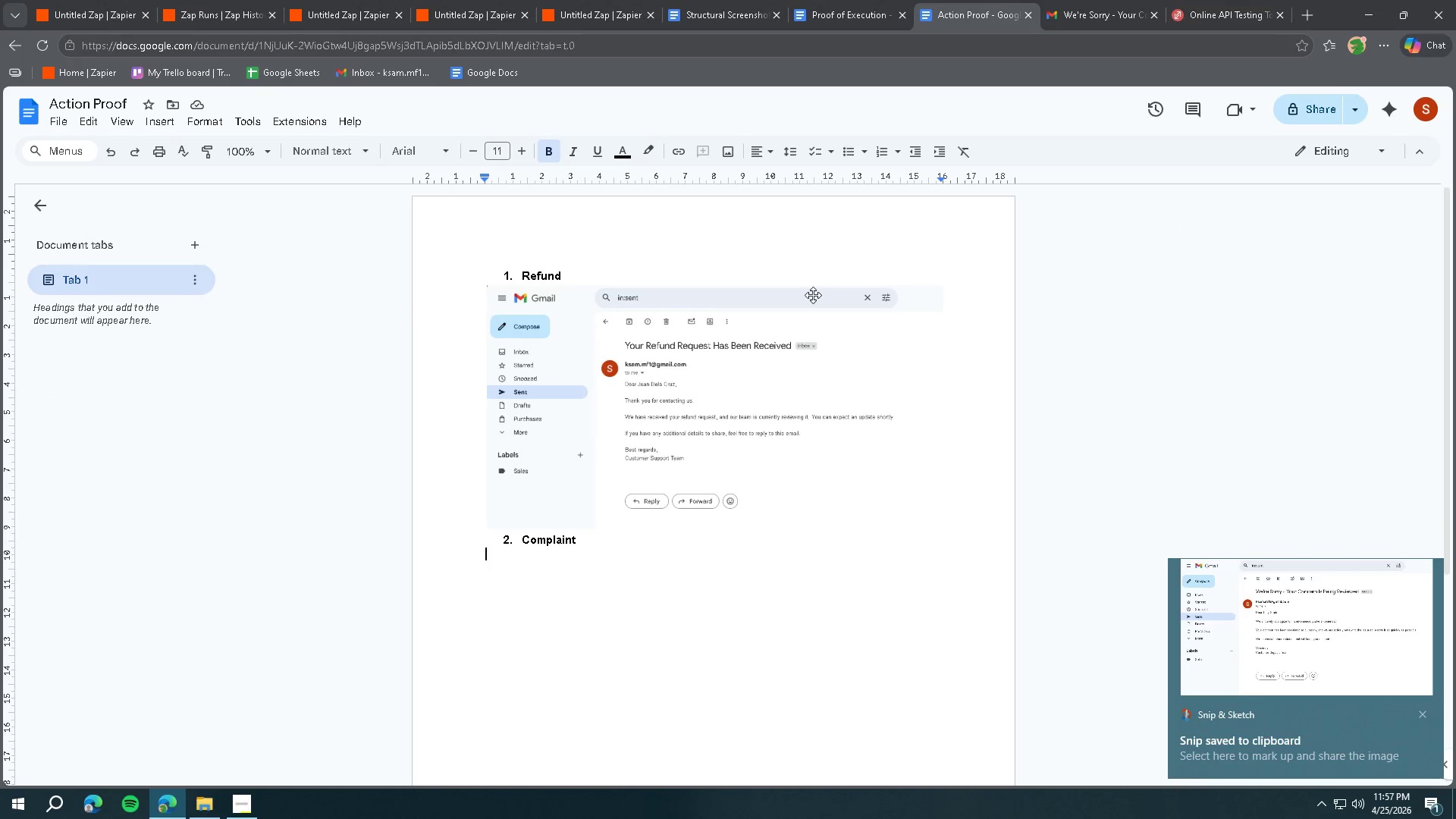 
key(Control+V)
 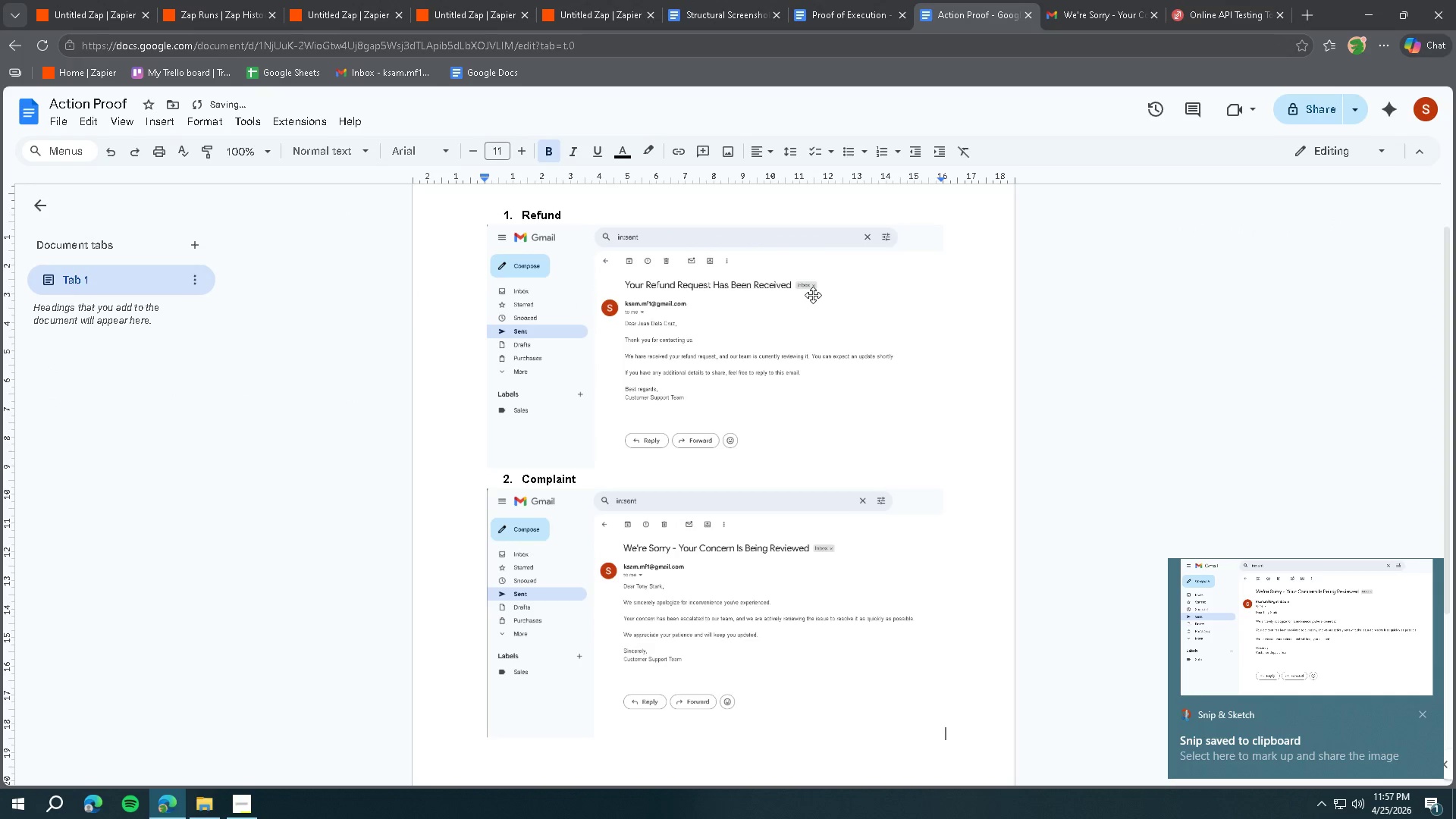 
key(Enter)
 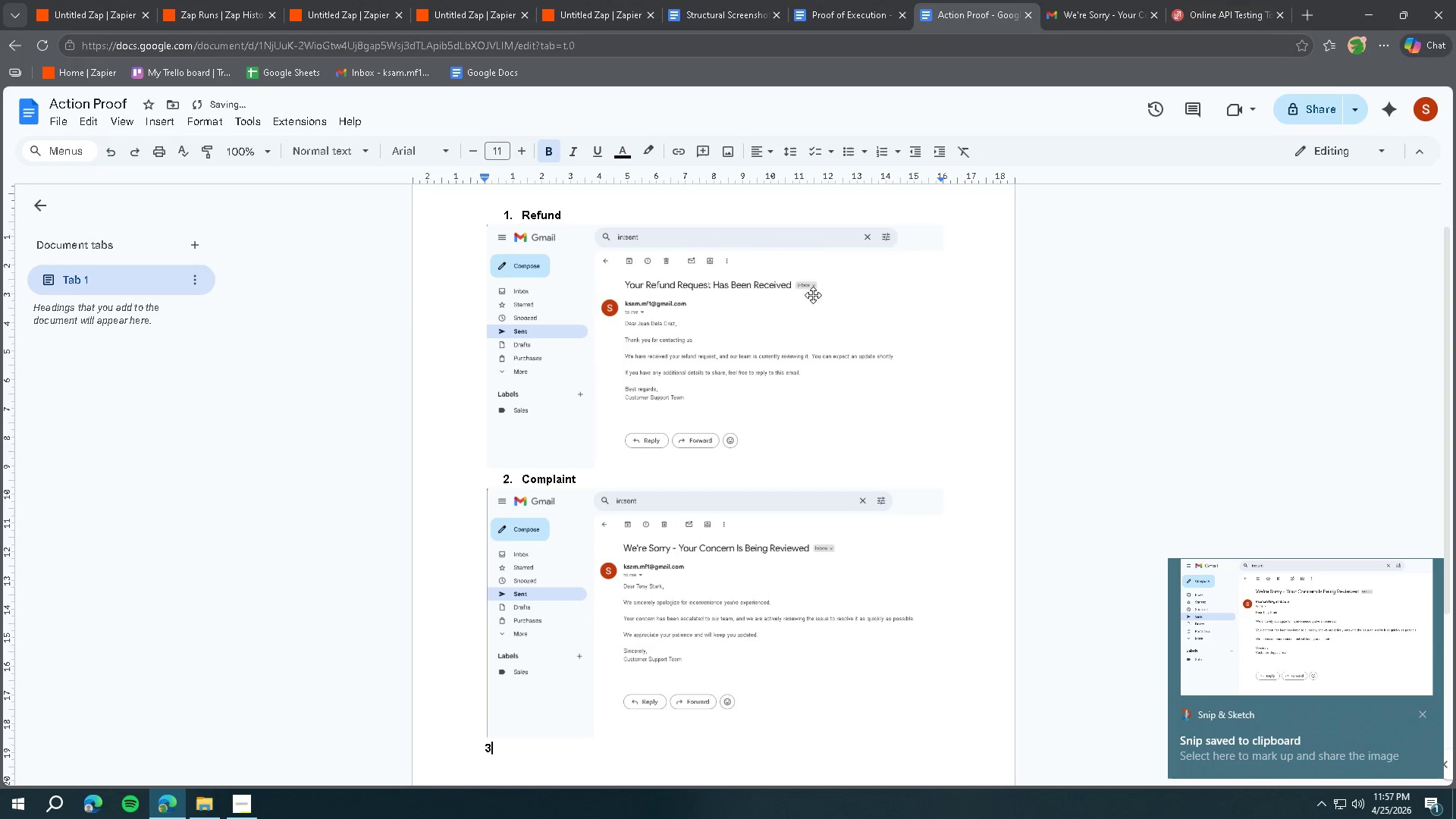 
type(3. Inu)
key(Backspace)
type(quiry)
 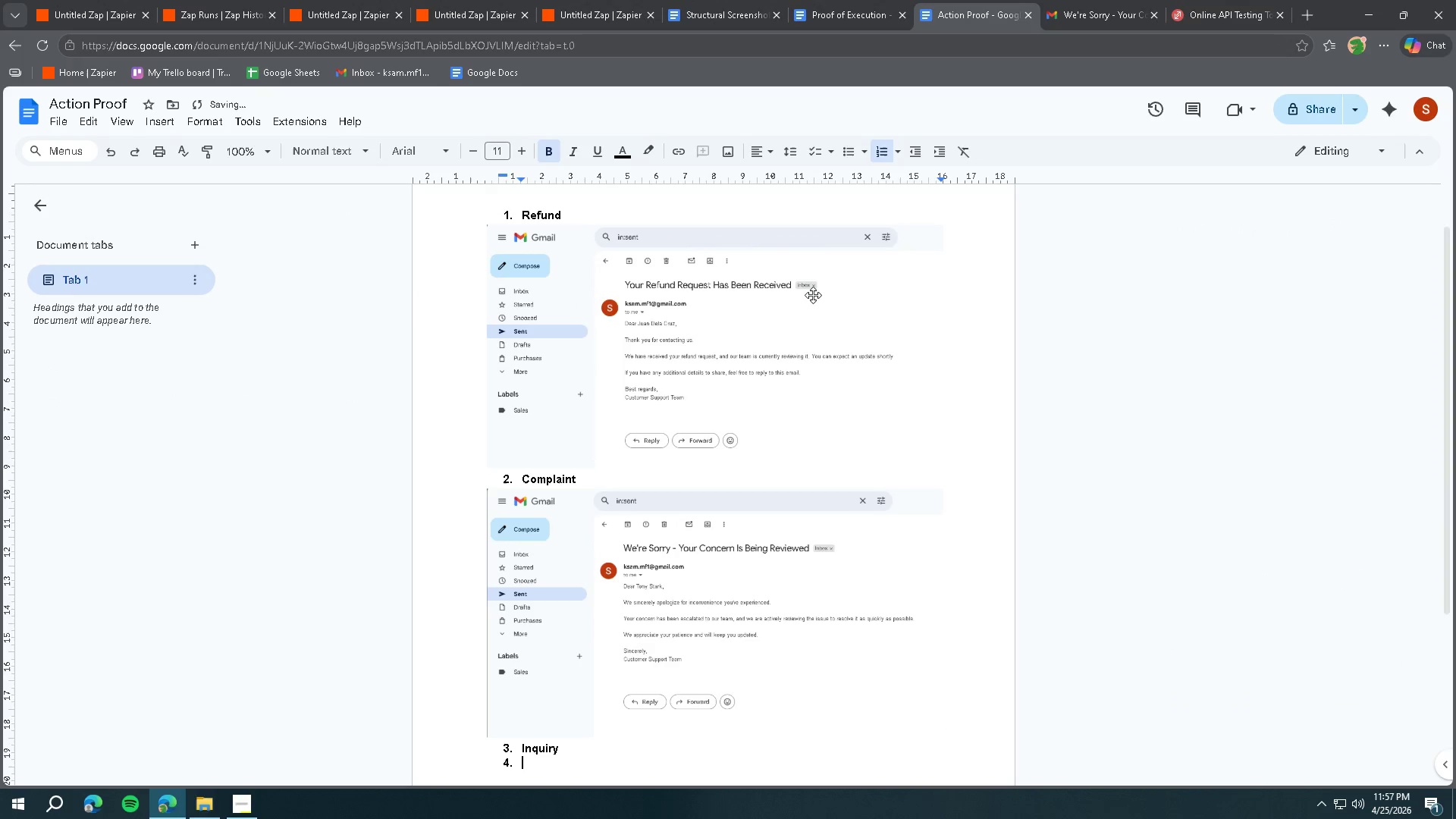 
key(Enter)
 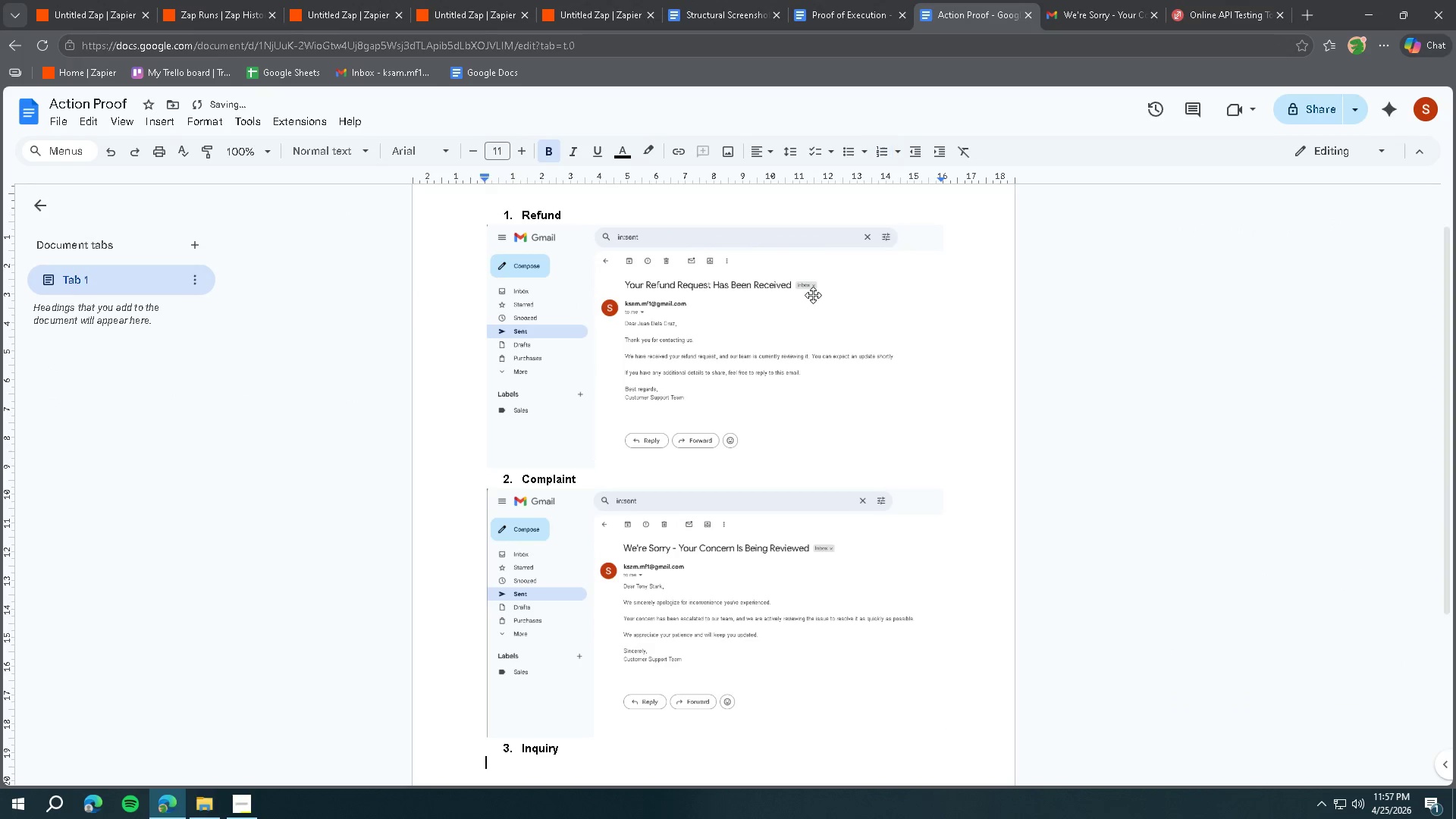 
key(Enter)
 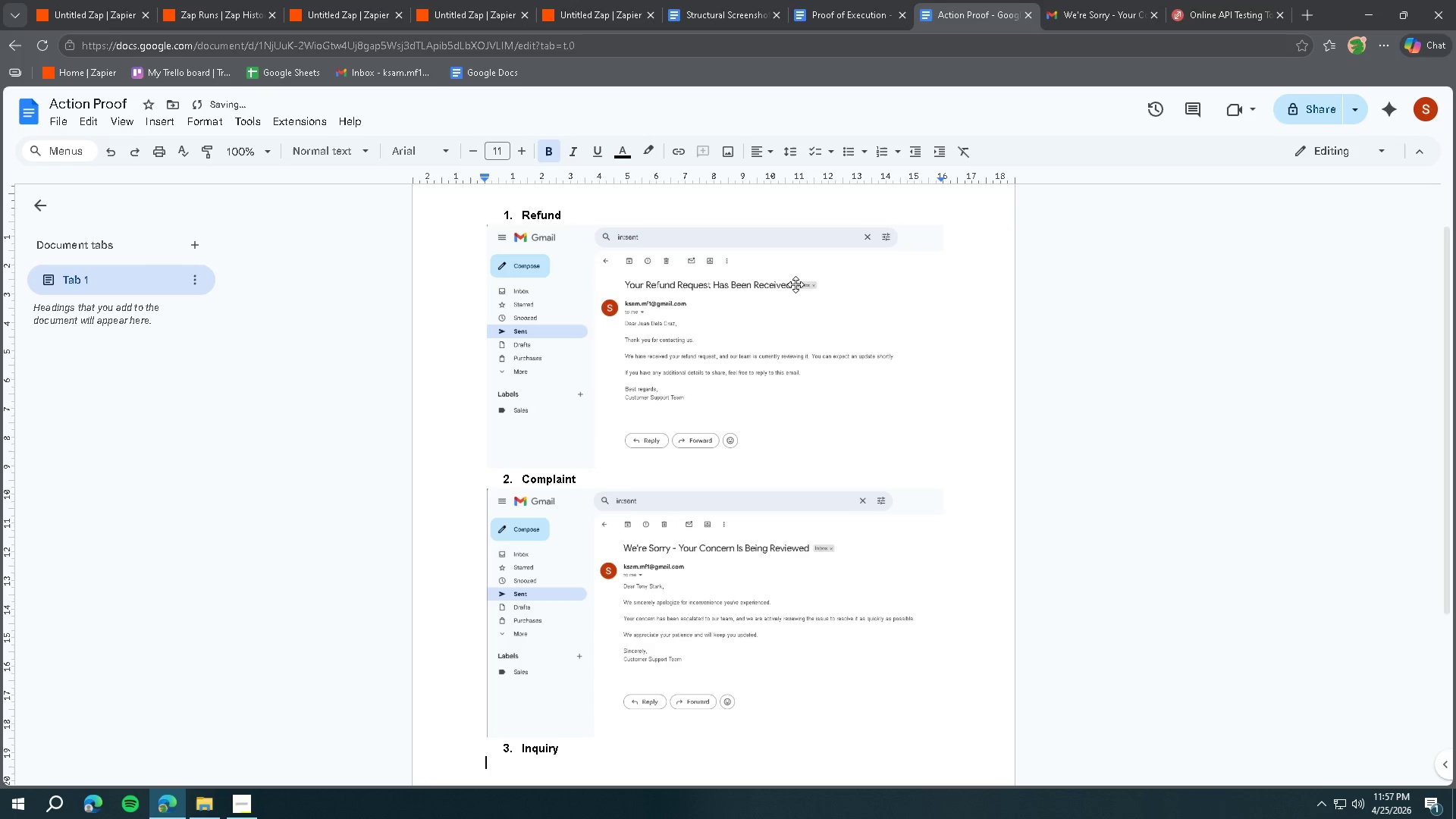 
left_click([81, 21])
 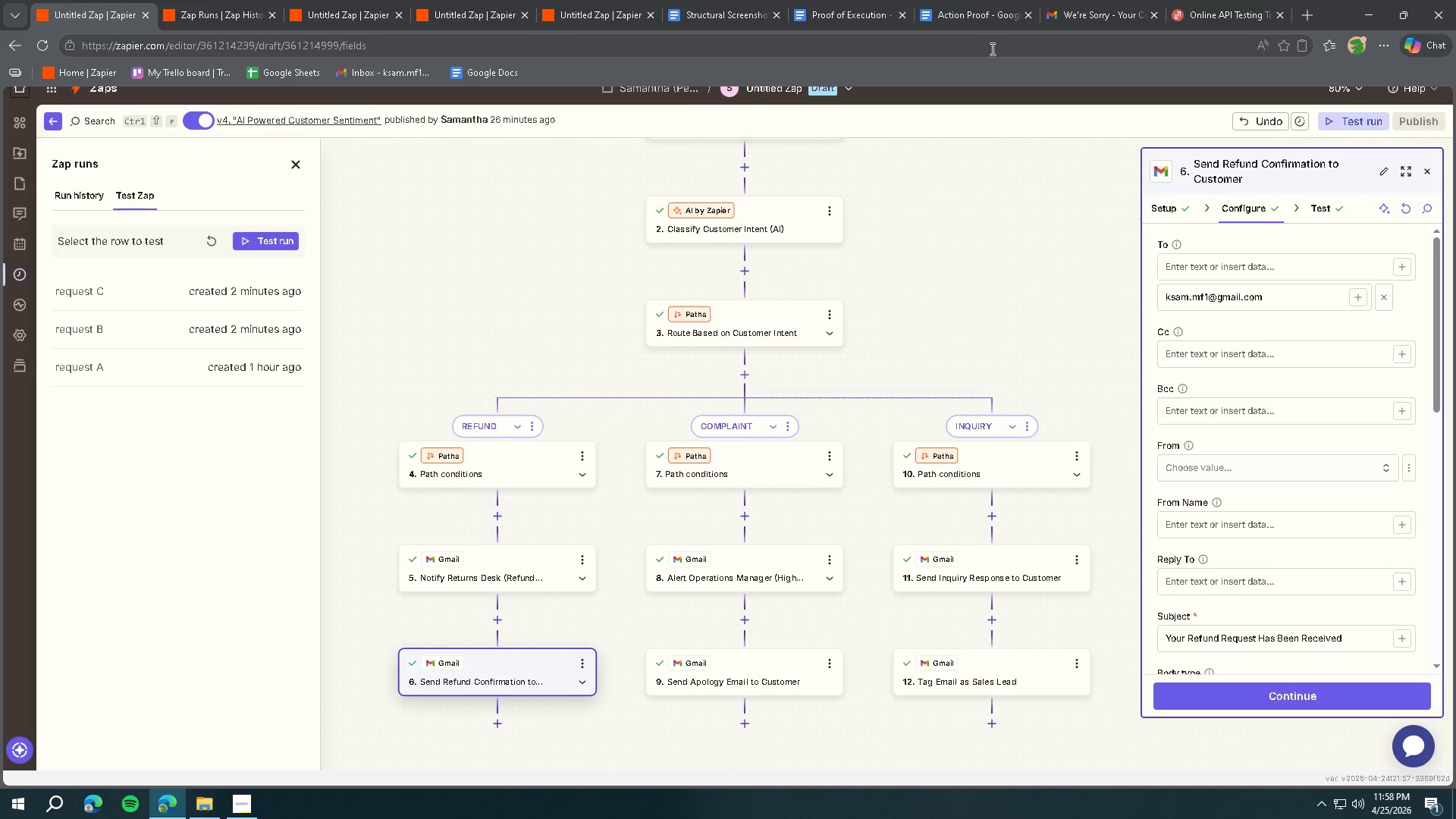 
left_click([1060, 20])
 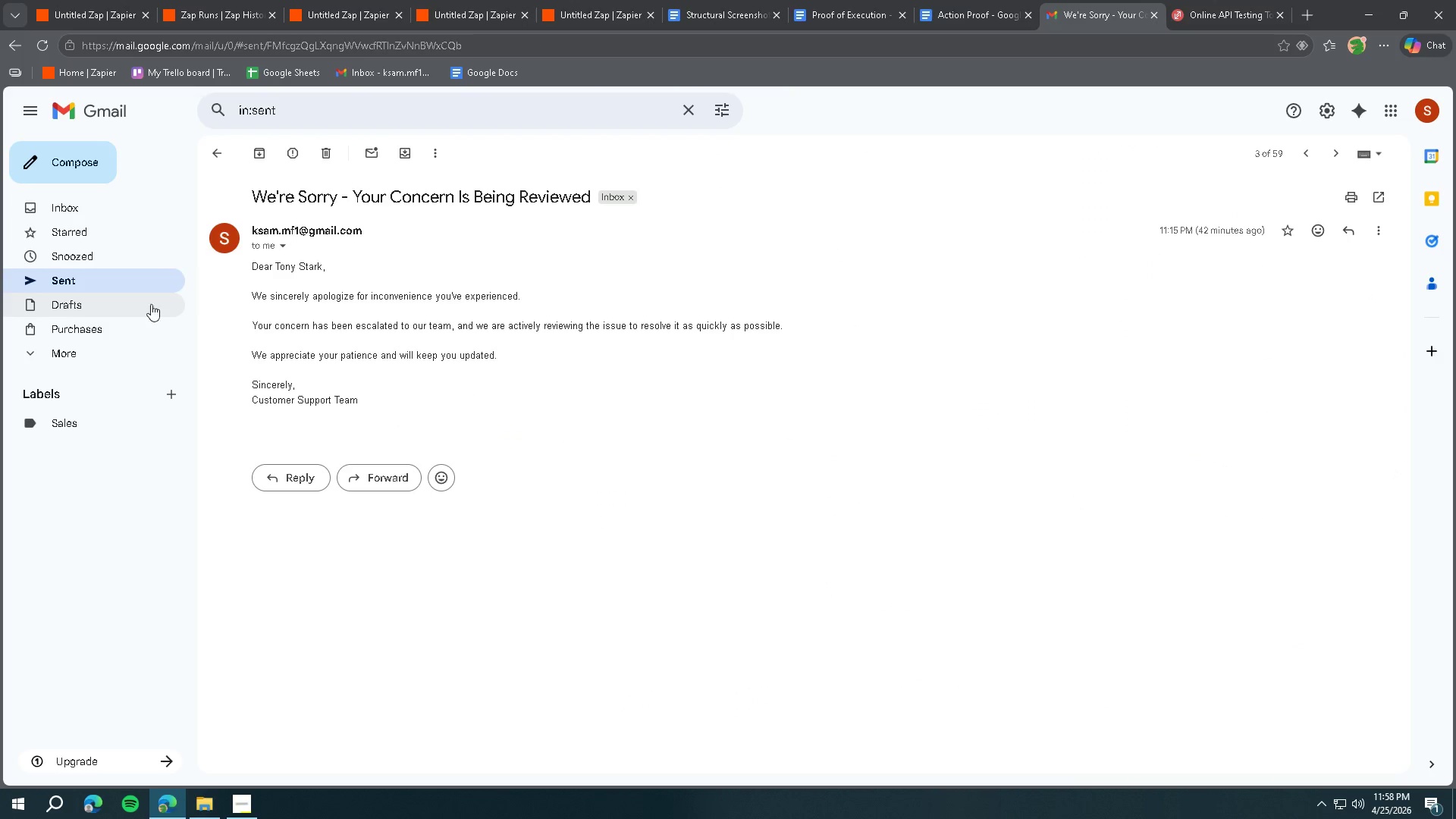 
left_click([105, 278])
 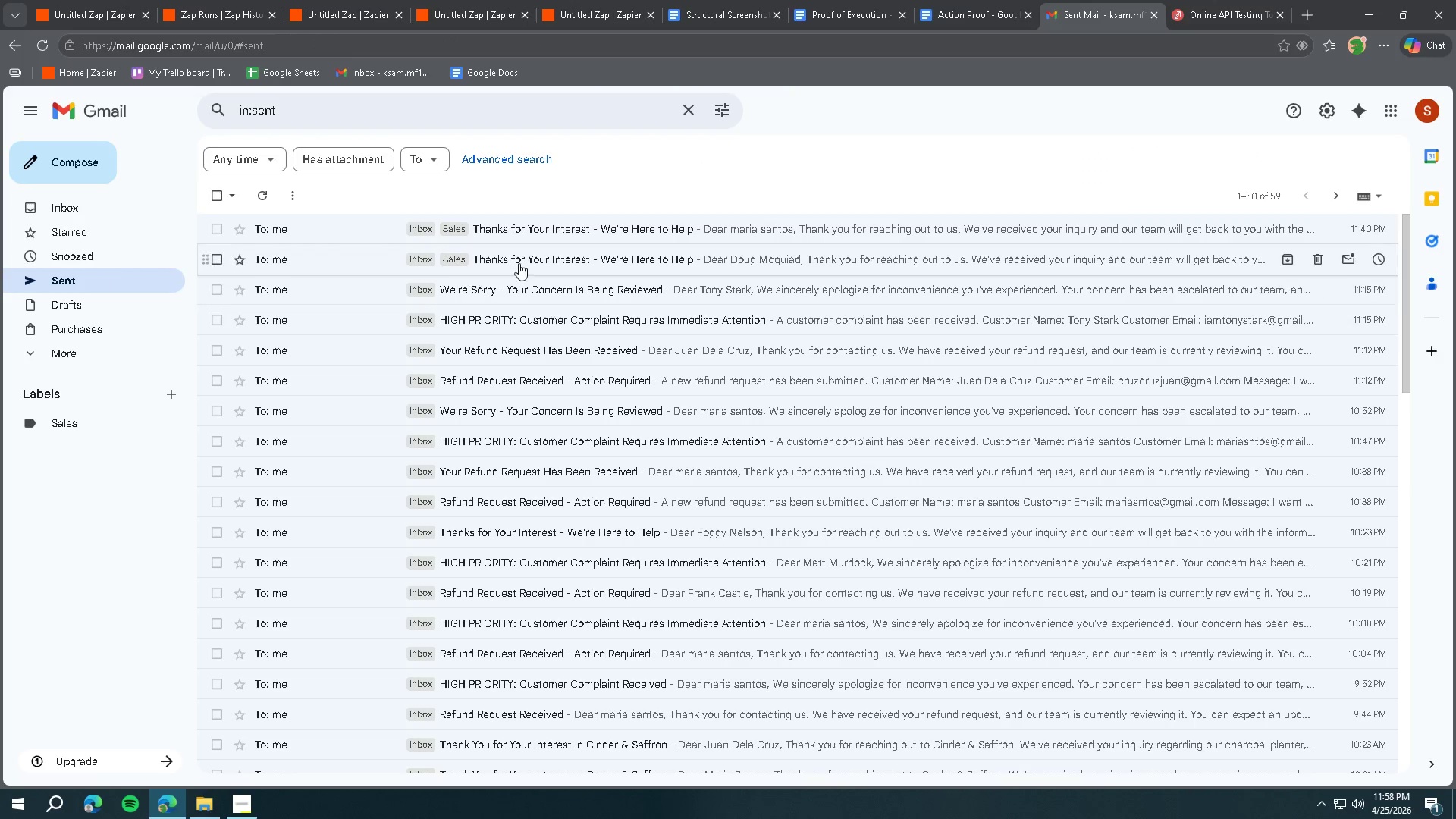 
left_click([547, 253])
 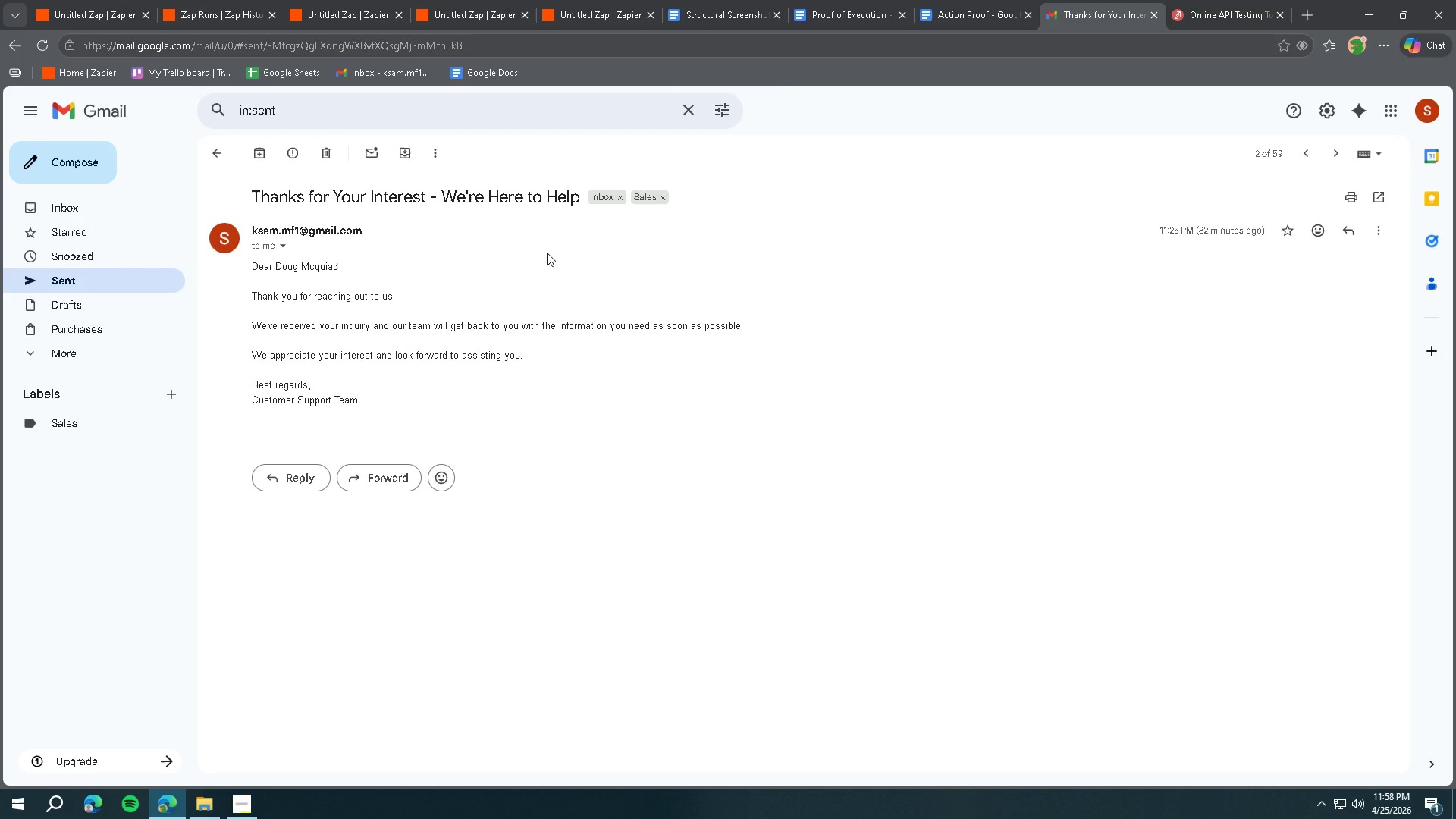 
key(Meta+Shift+ShiftLeft)
 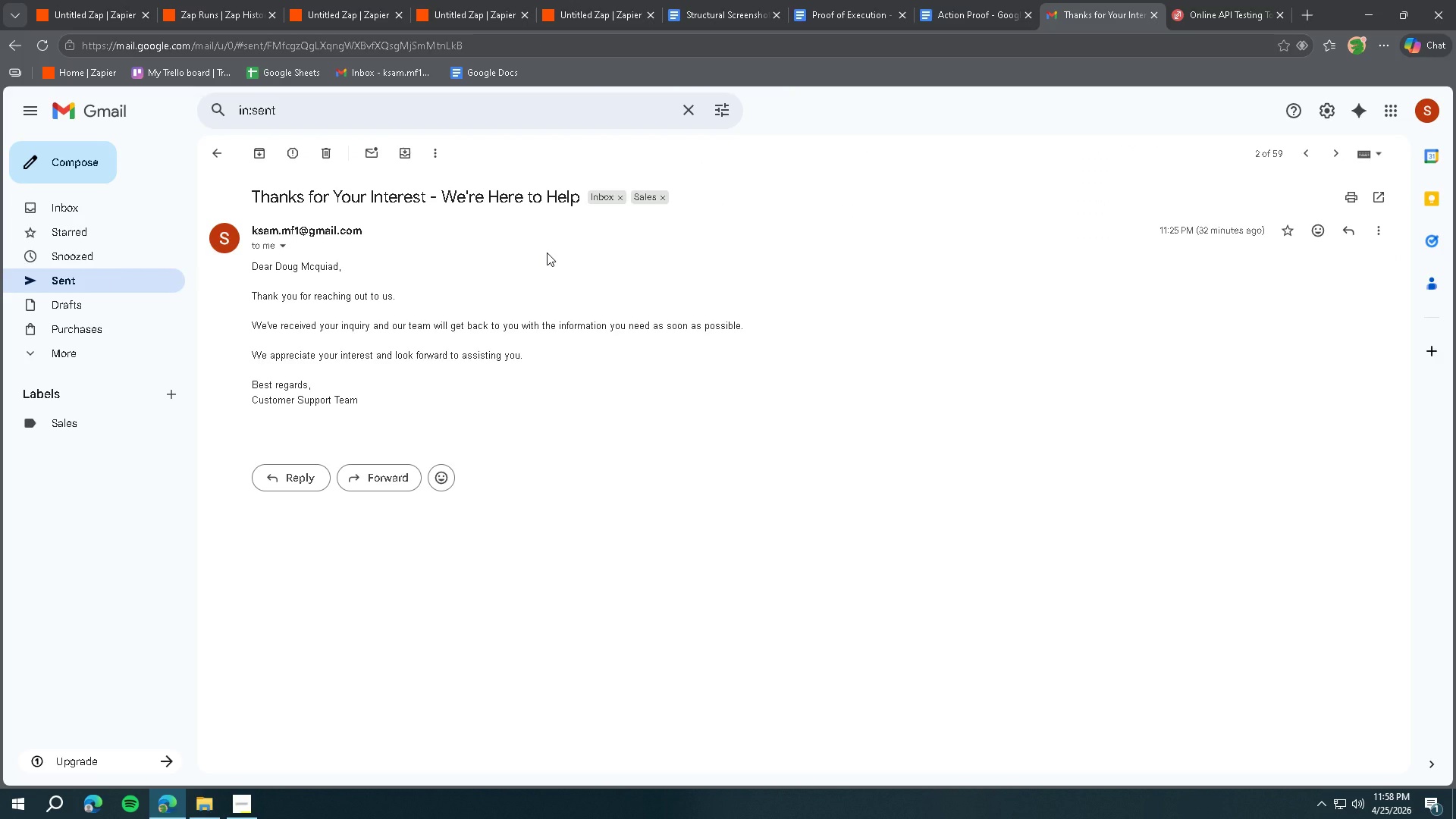 
key(Meta+Shift+S)
 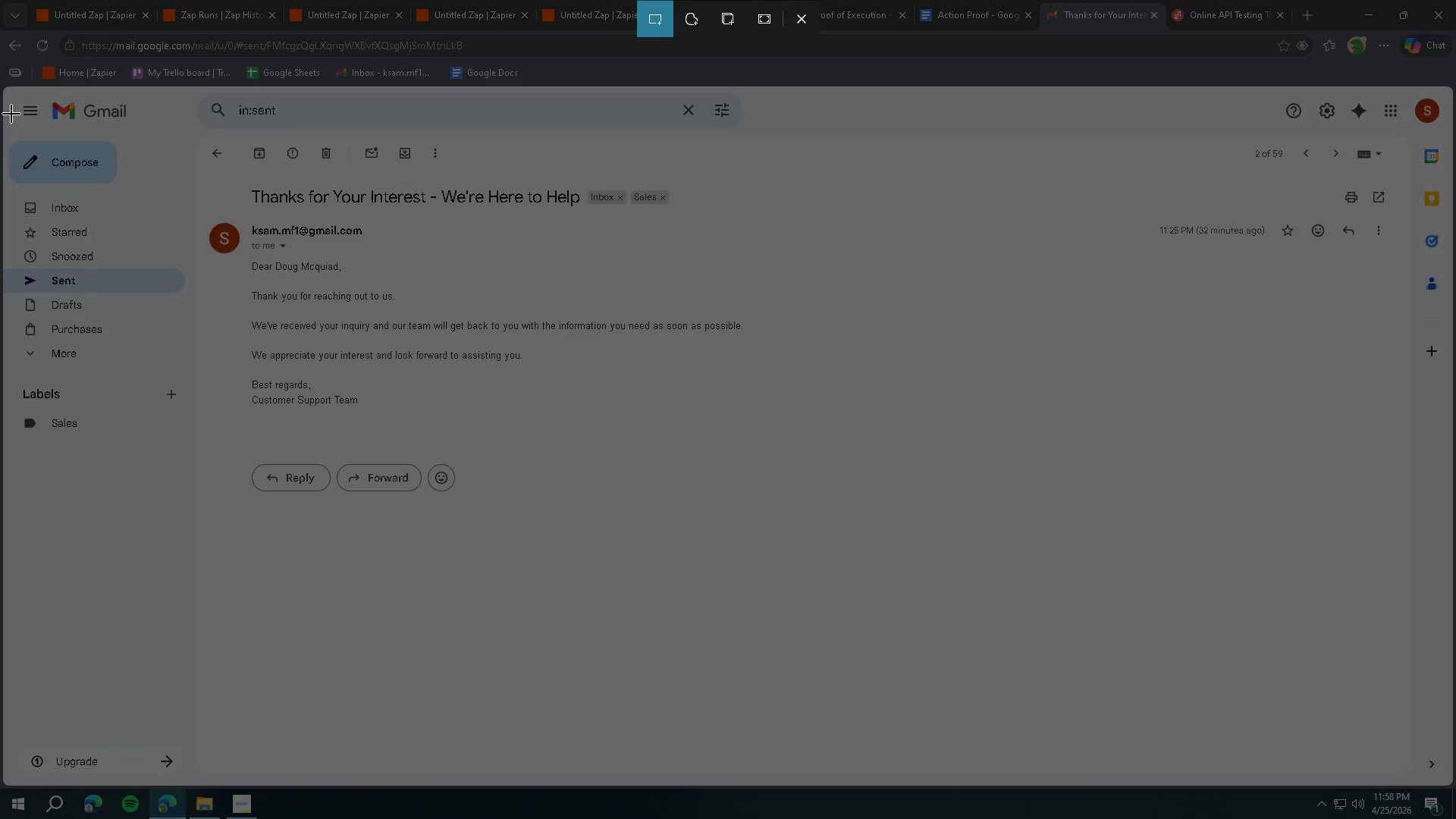 
left_click_drag(start_coordinate=[6, 89], to_coordinate=[859, 578])
 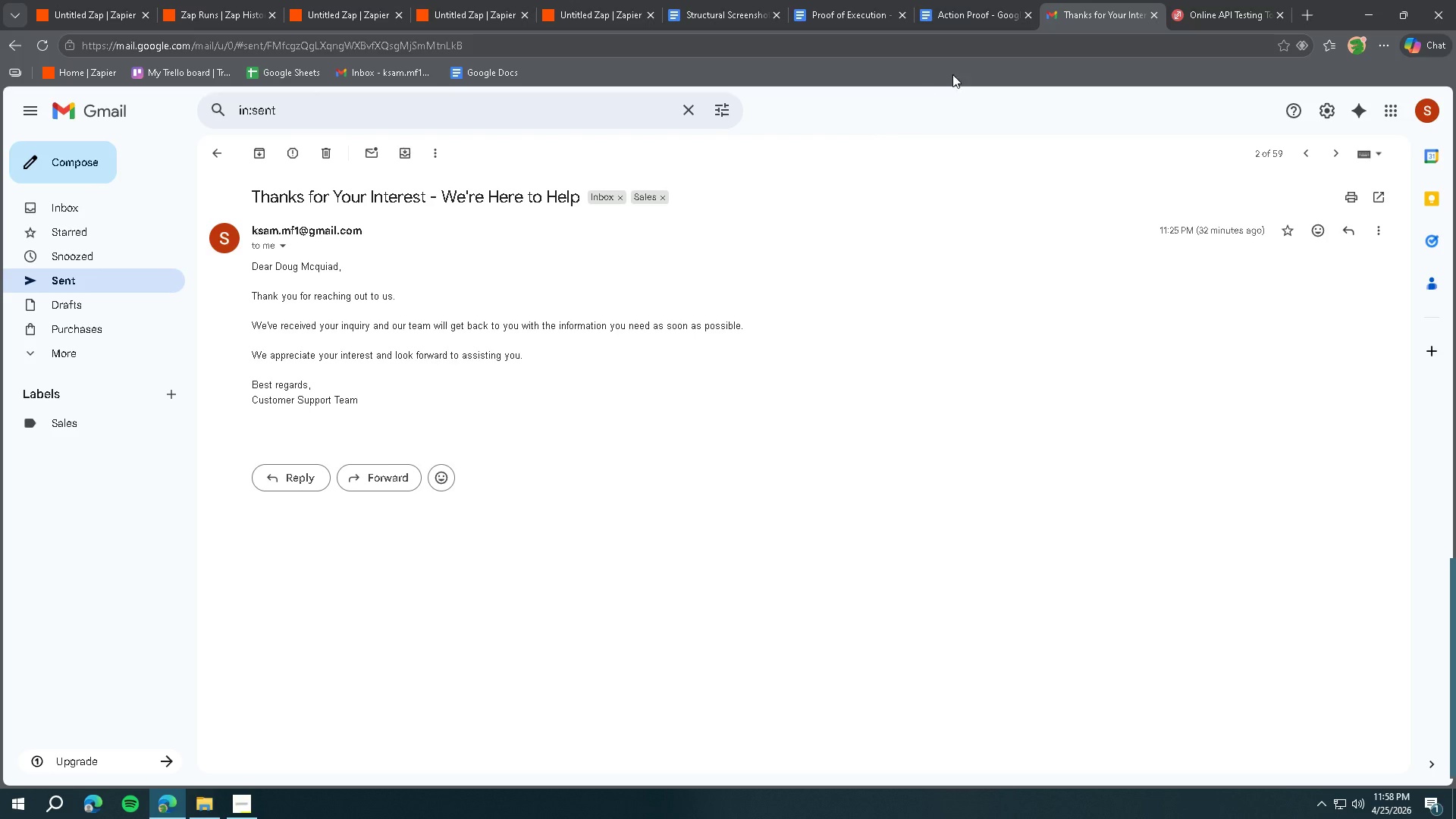 
left_click([970, 22])
 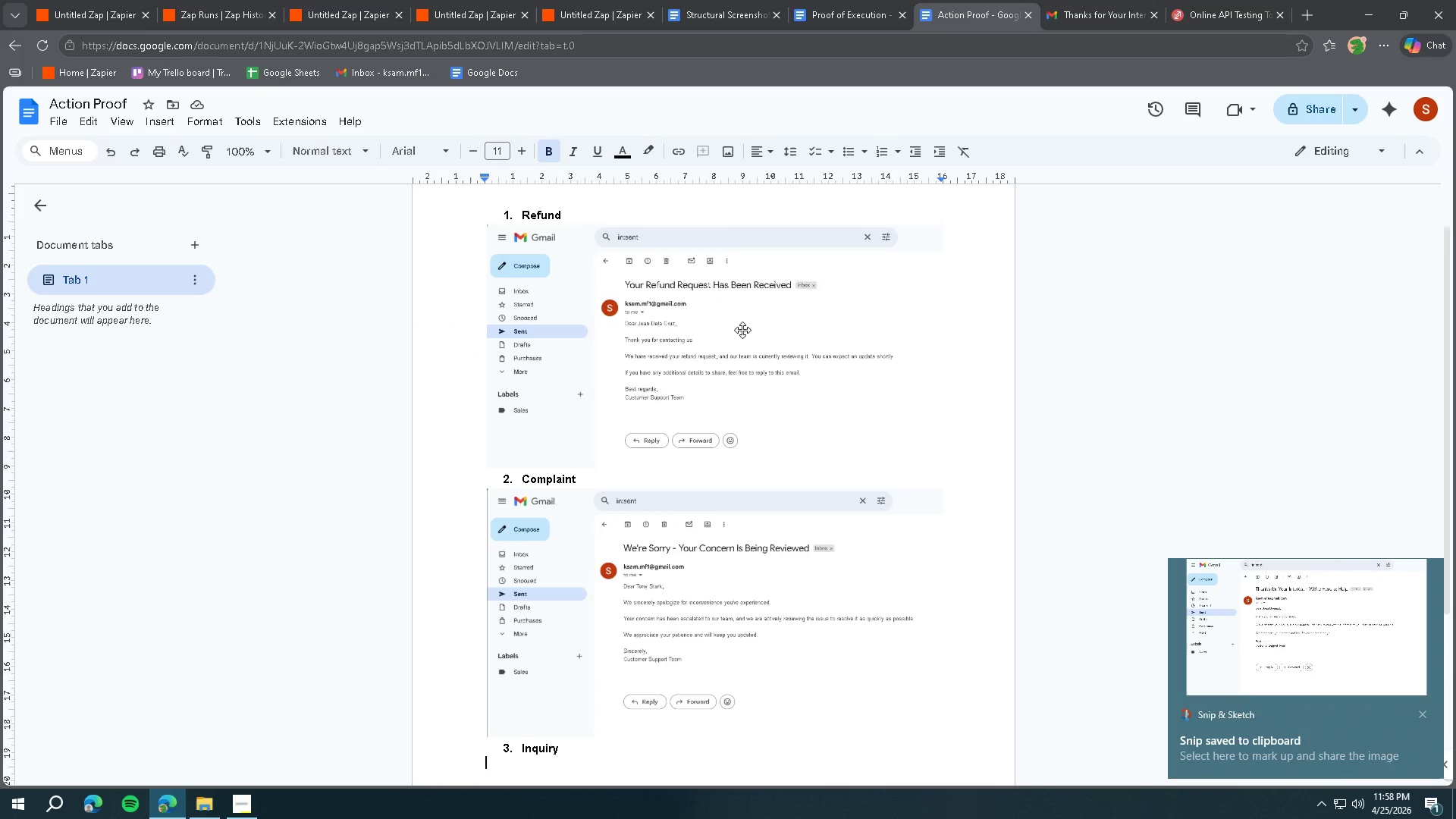 
key(Control+ControlLeft)
 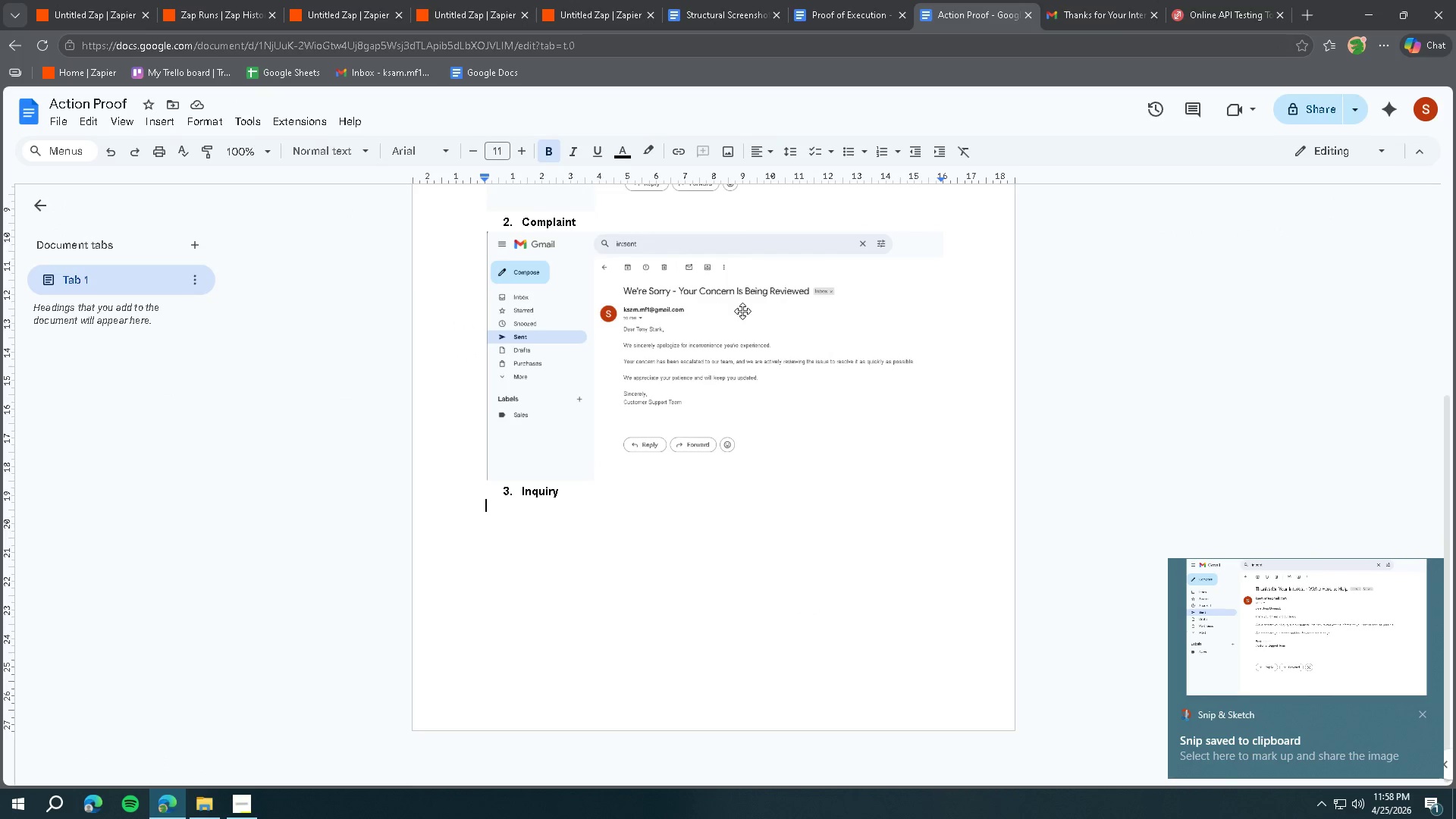 
scroll: coordinate [742, 310], scroll_direction: down, amount: 8.0
 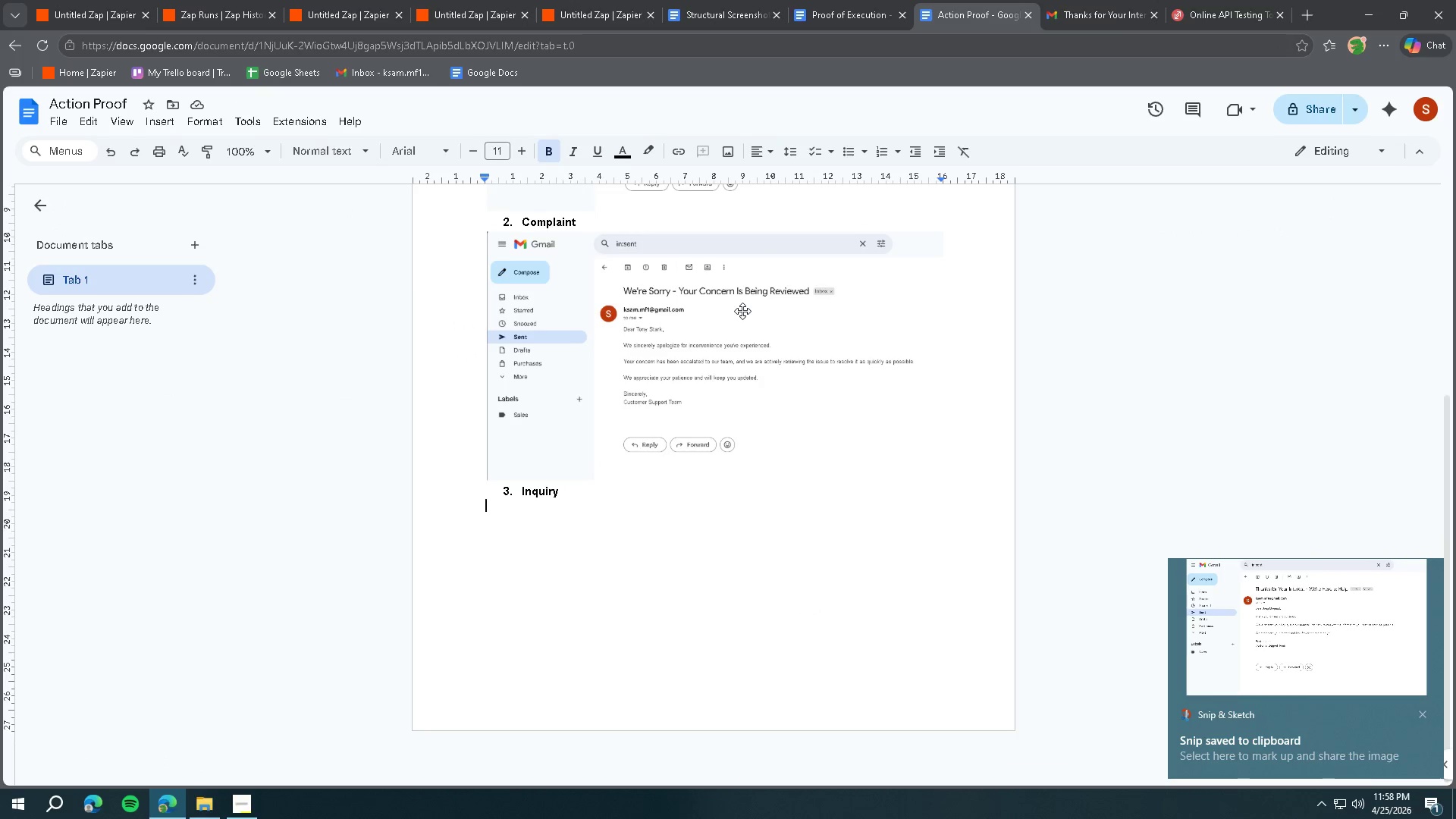 
key(Control+V)
 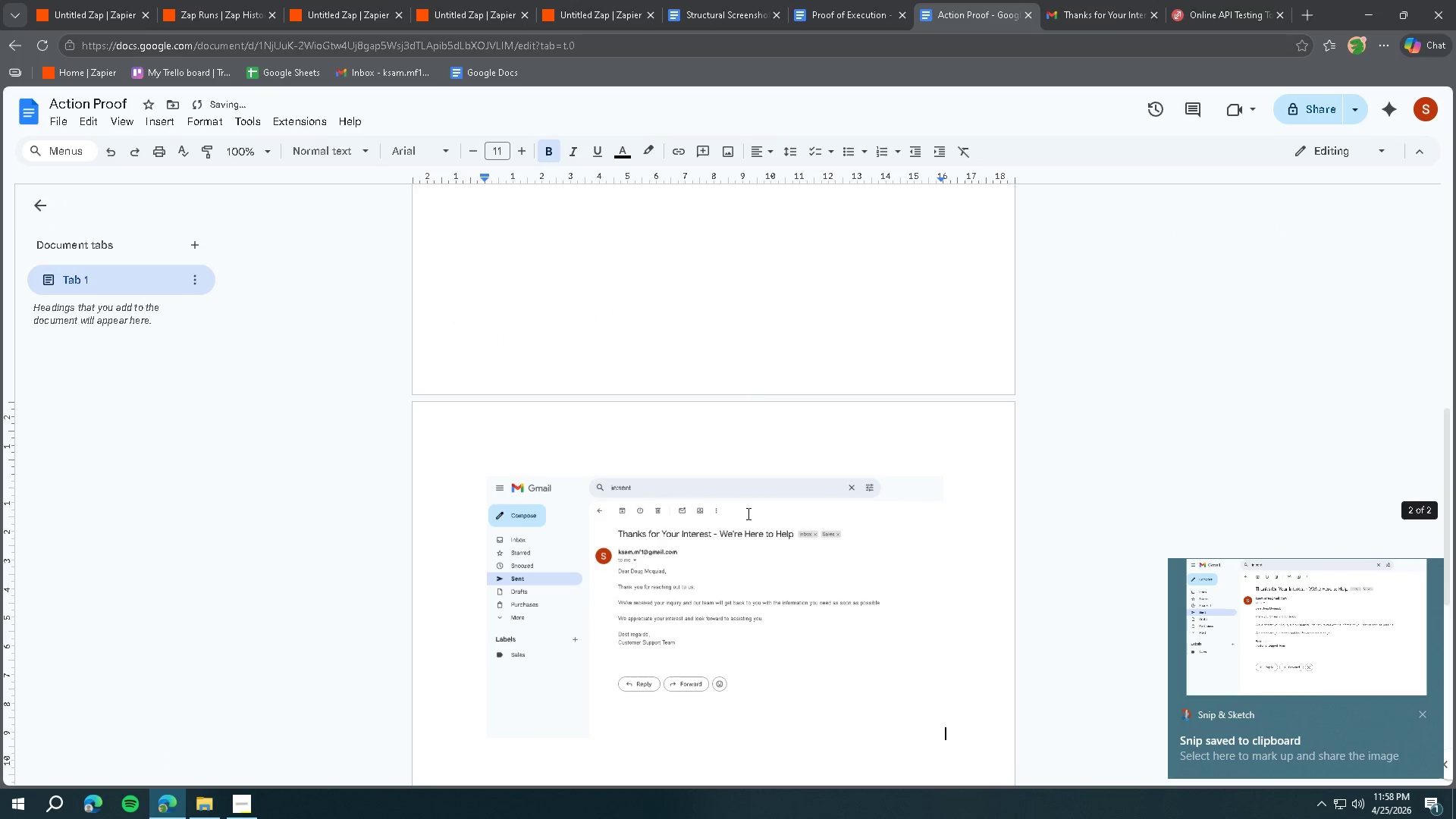 
left_click([736, 568])
 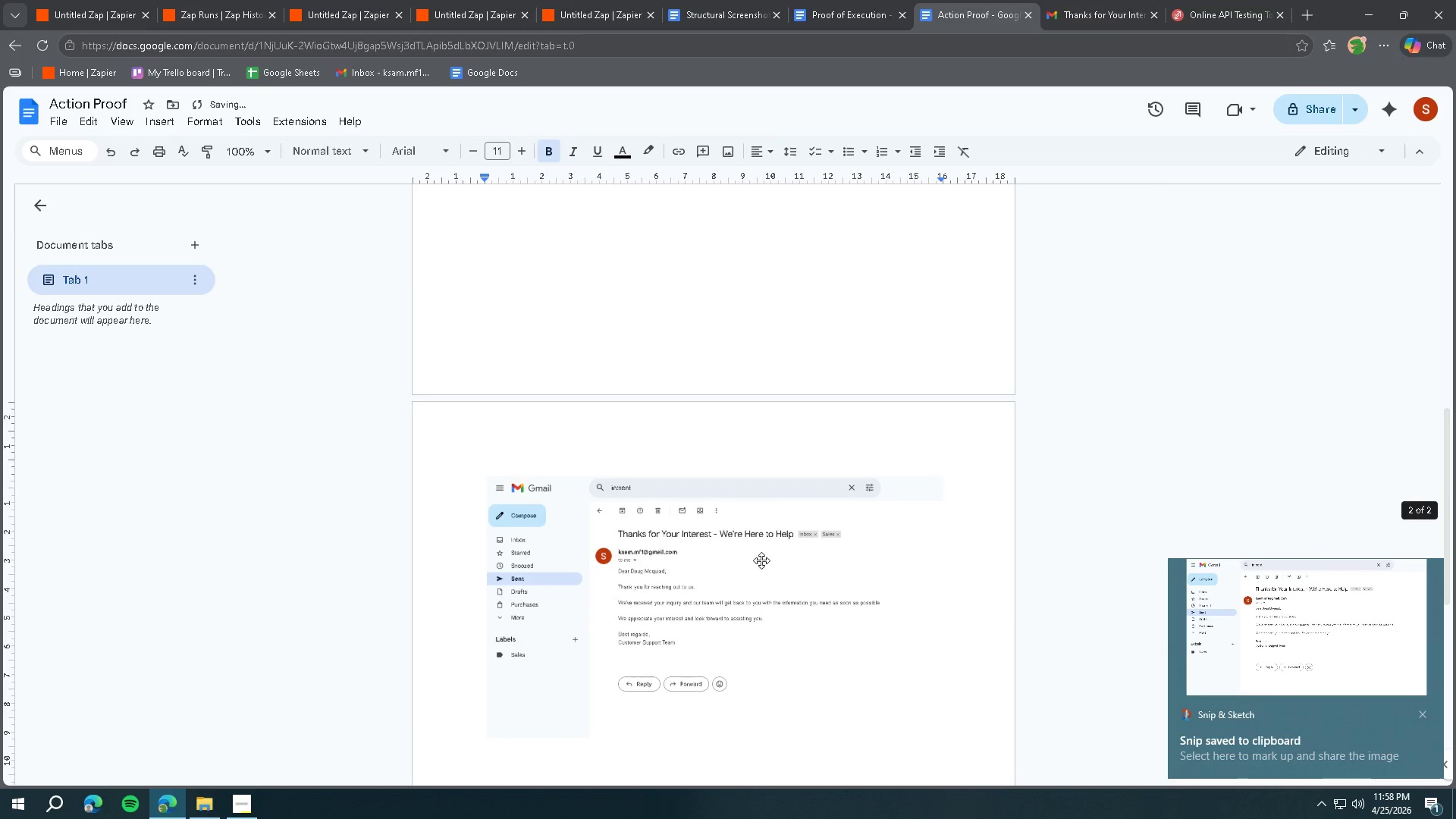 
scroll: coordinate [766, 558], scroll_direction: down, amount: 3.0
 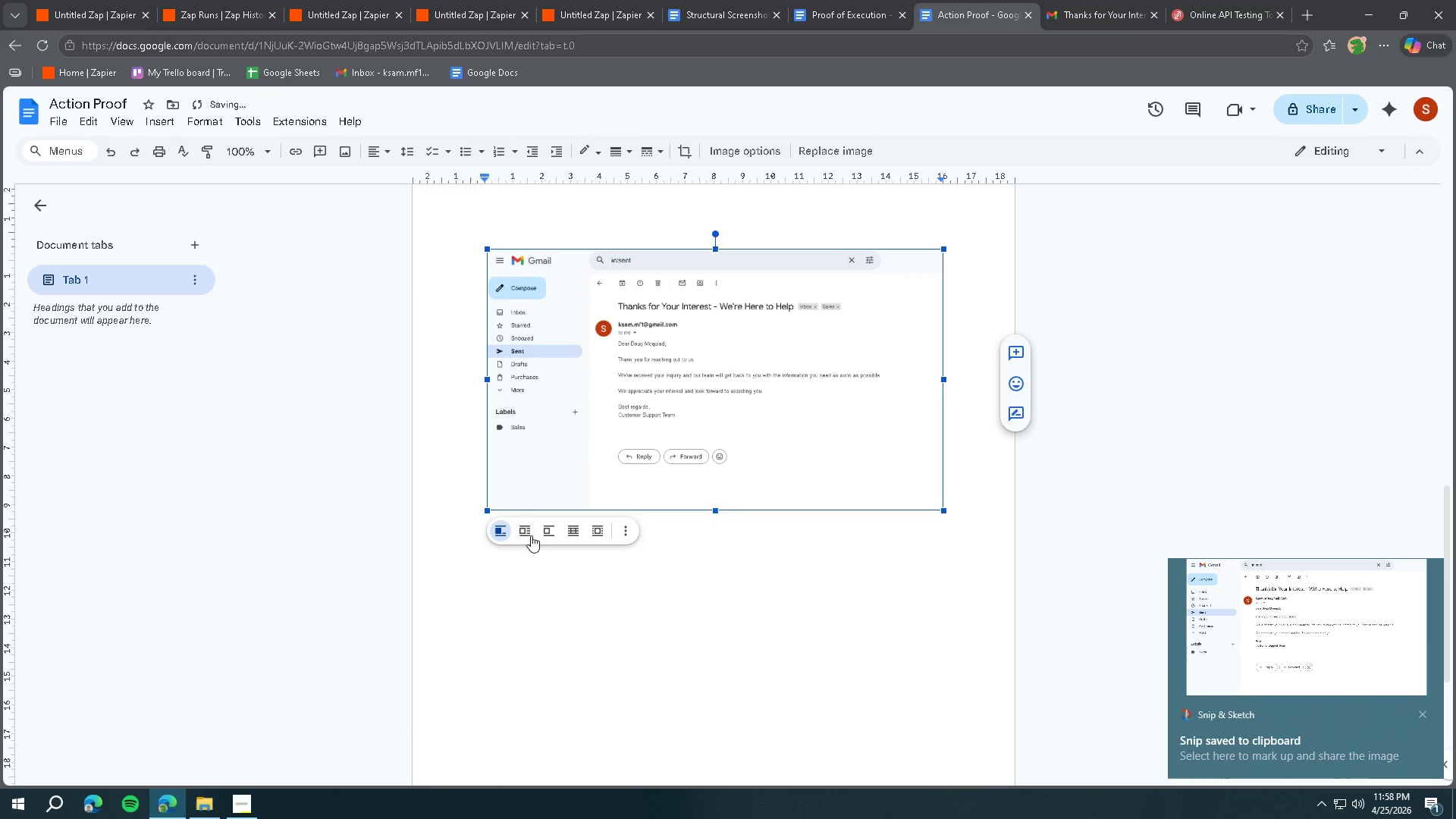 
left_click([523, 532])
 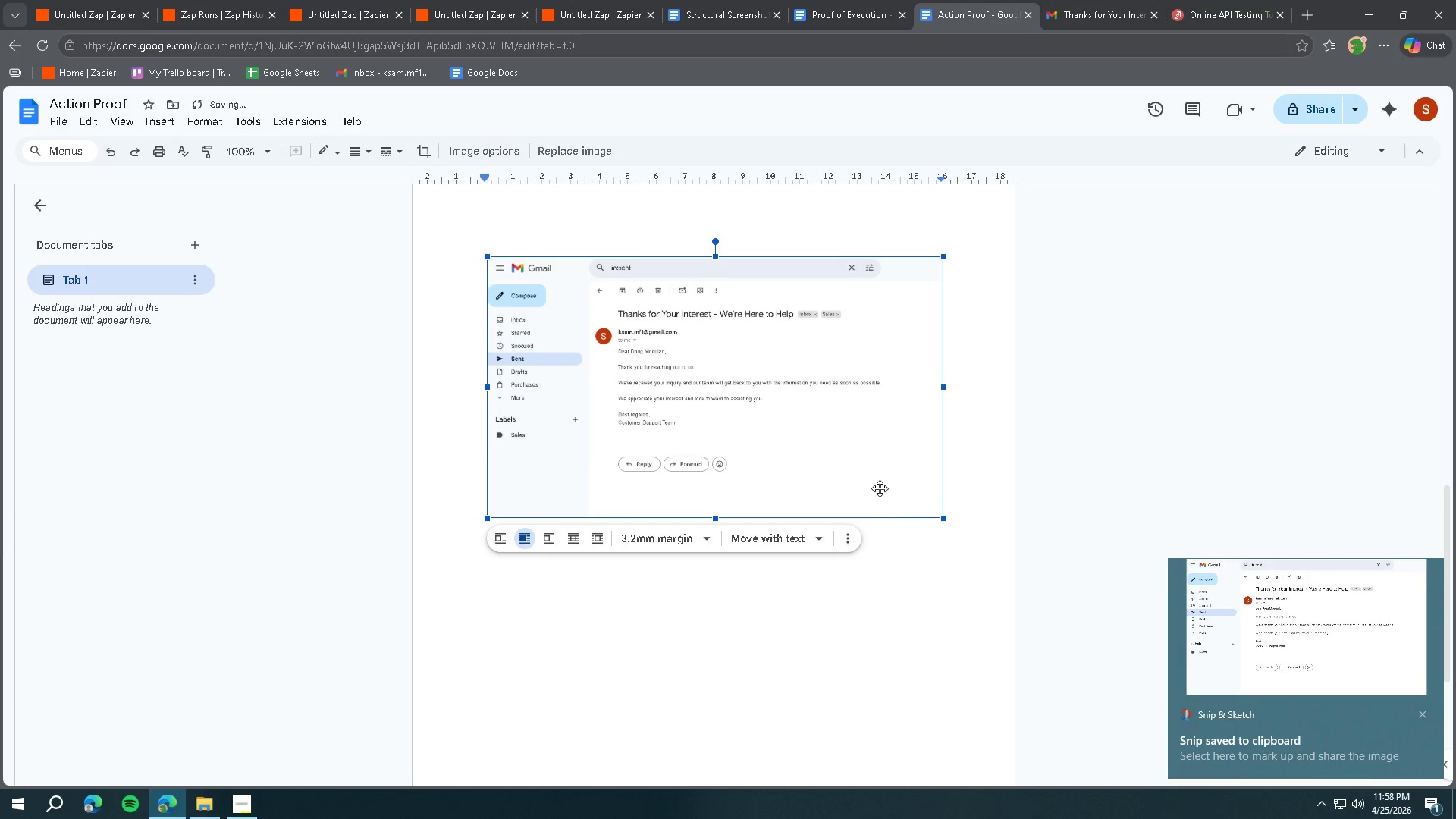 
scroll: coordinate [881, 482], scroll_direction: up, amount: 3.0
 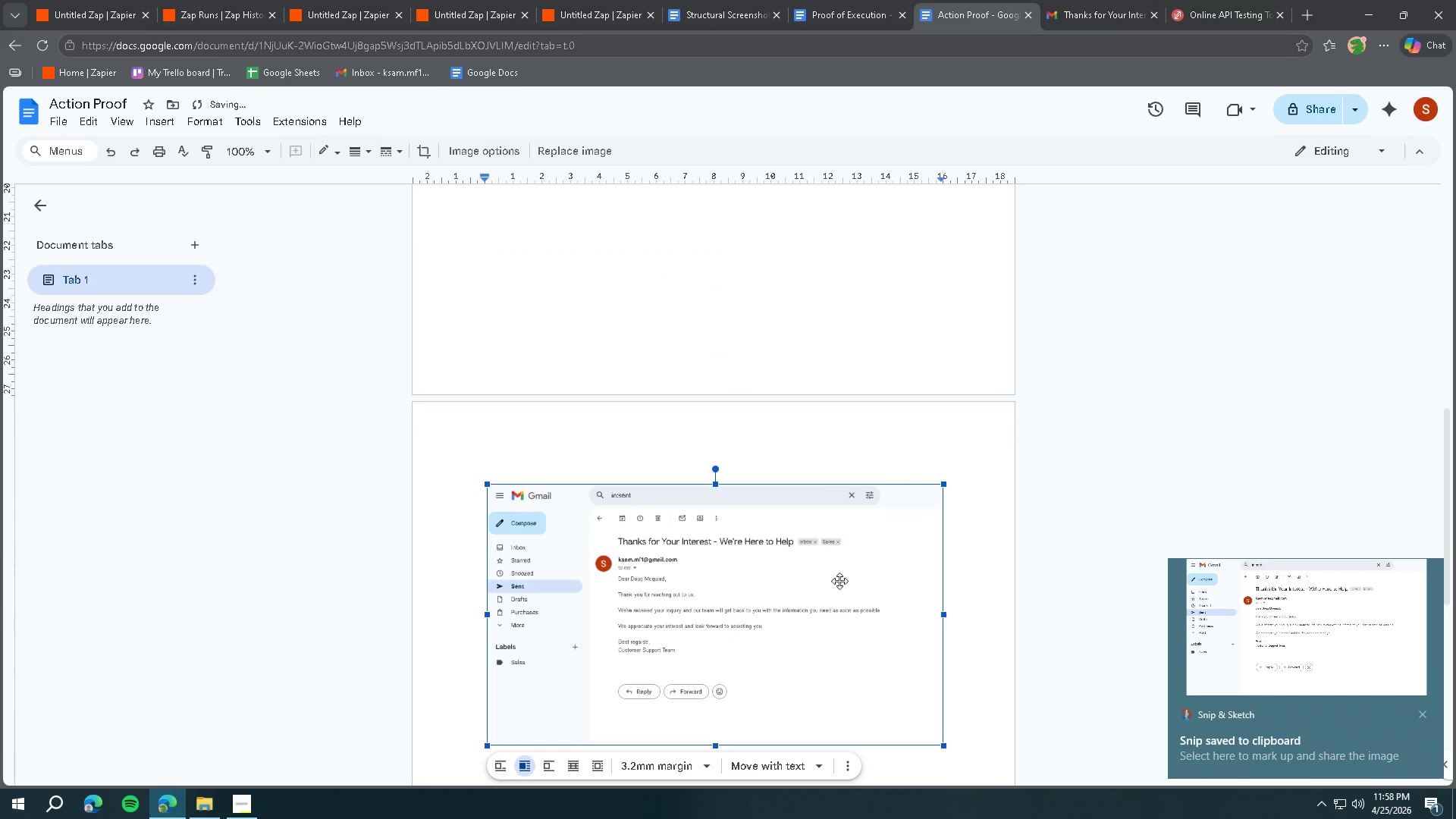 
left_click_drag(start_coordinate=[827, 605], to_coordinate=[821, 600])
 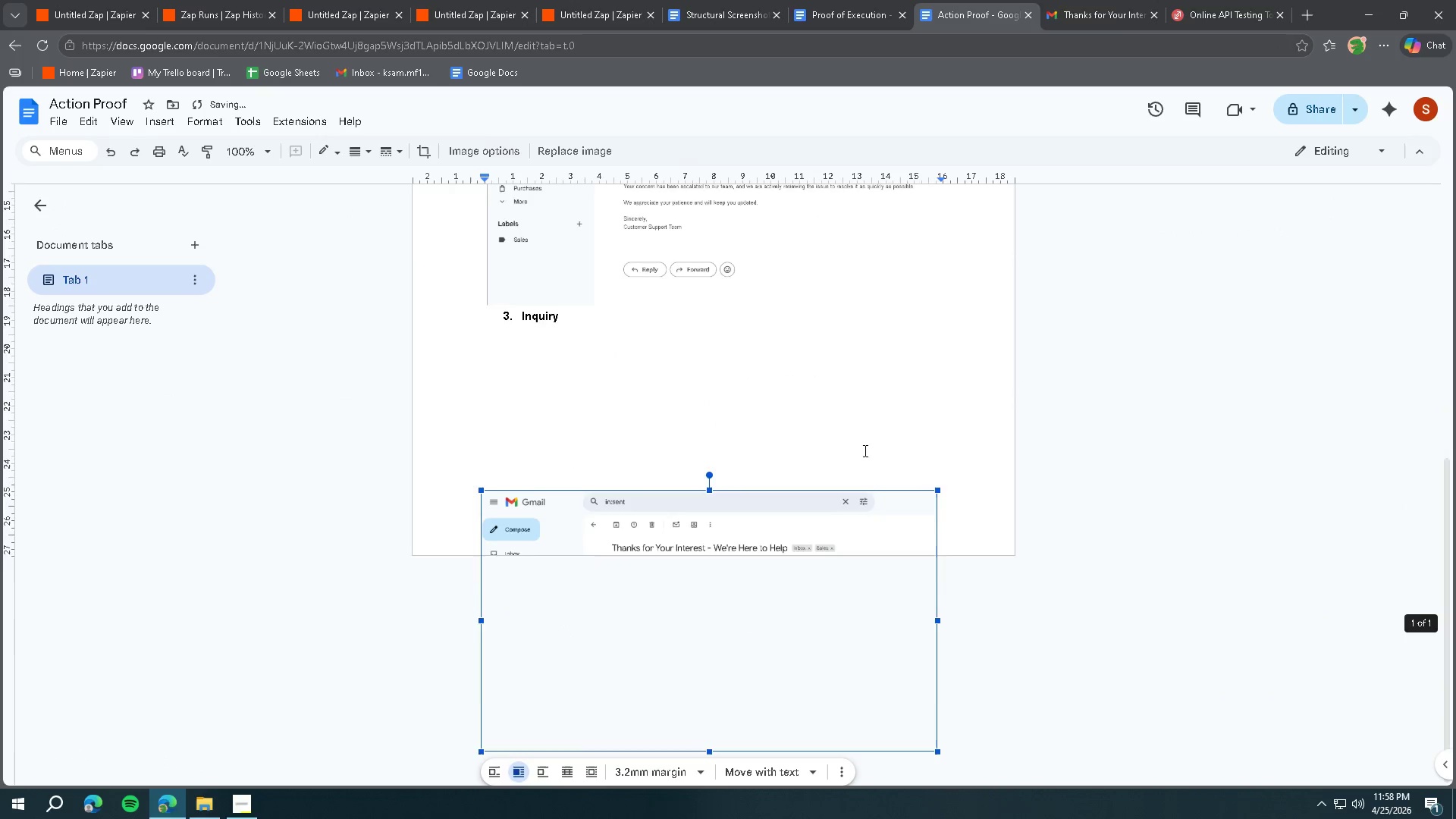 
scroll: coordinate [852, 435], scroll_direction: up, amount: 1.0
 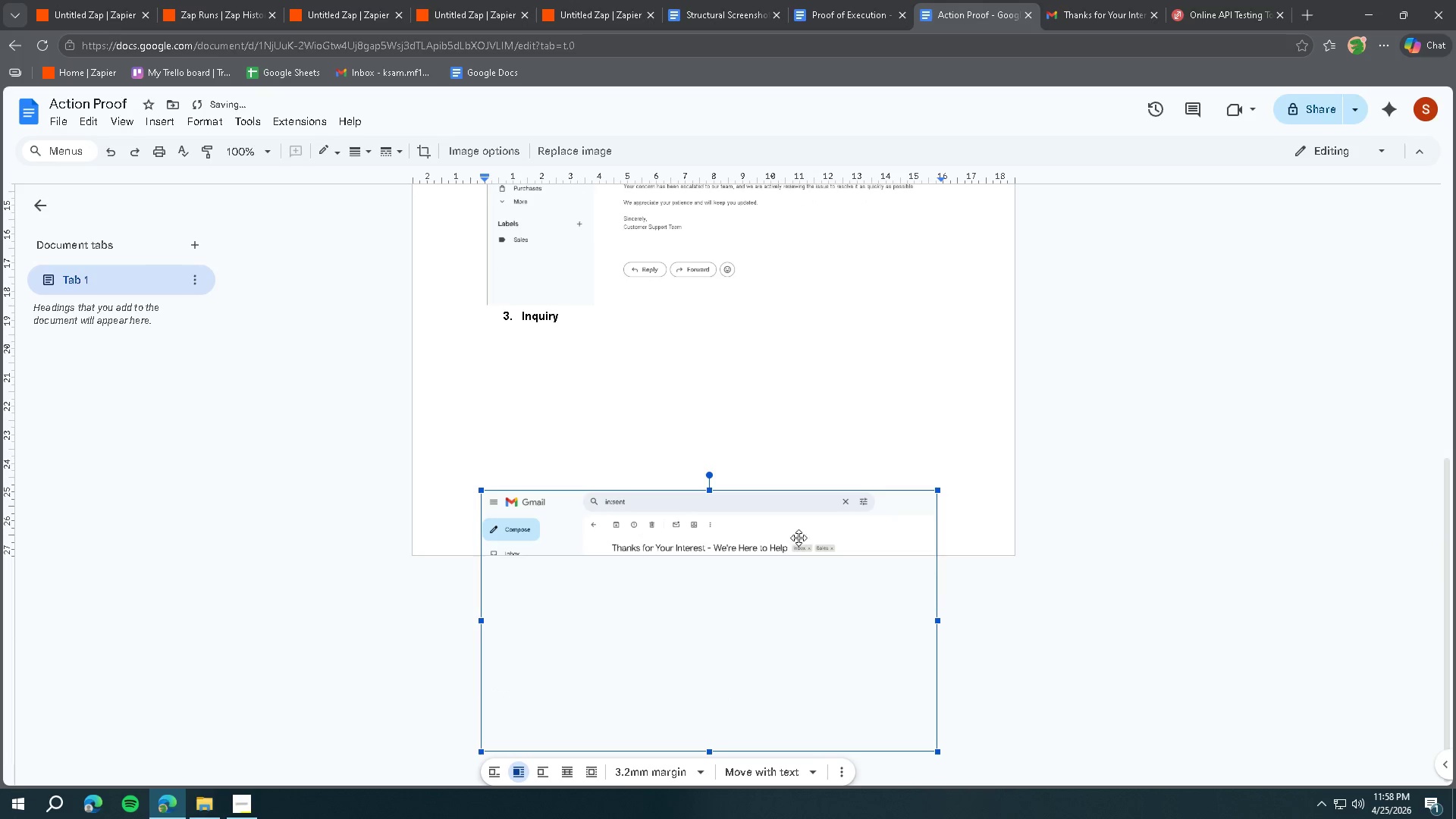 
left_click_drag(start_coordinate=[761, 588], to_coordinate=[773, 359])
 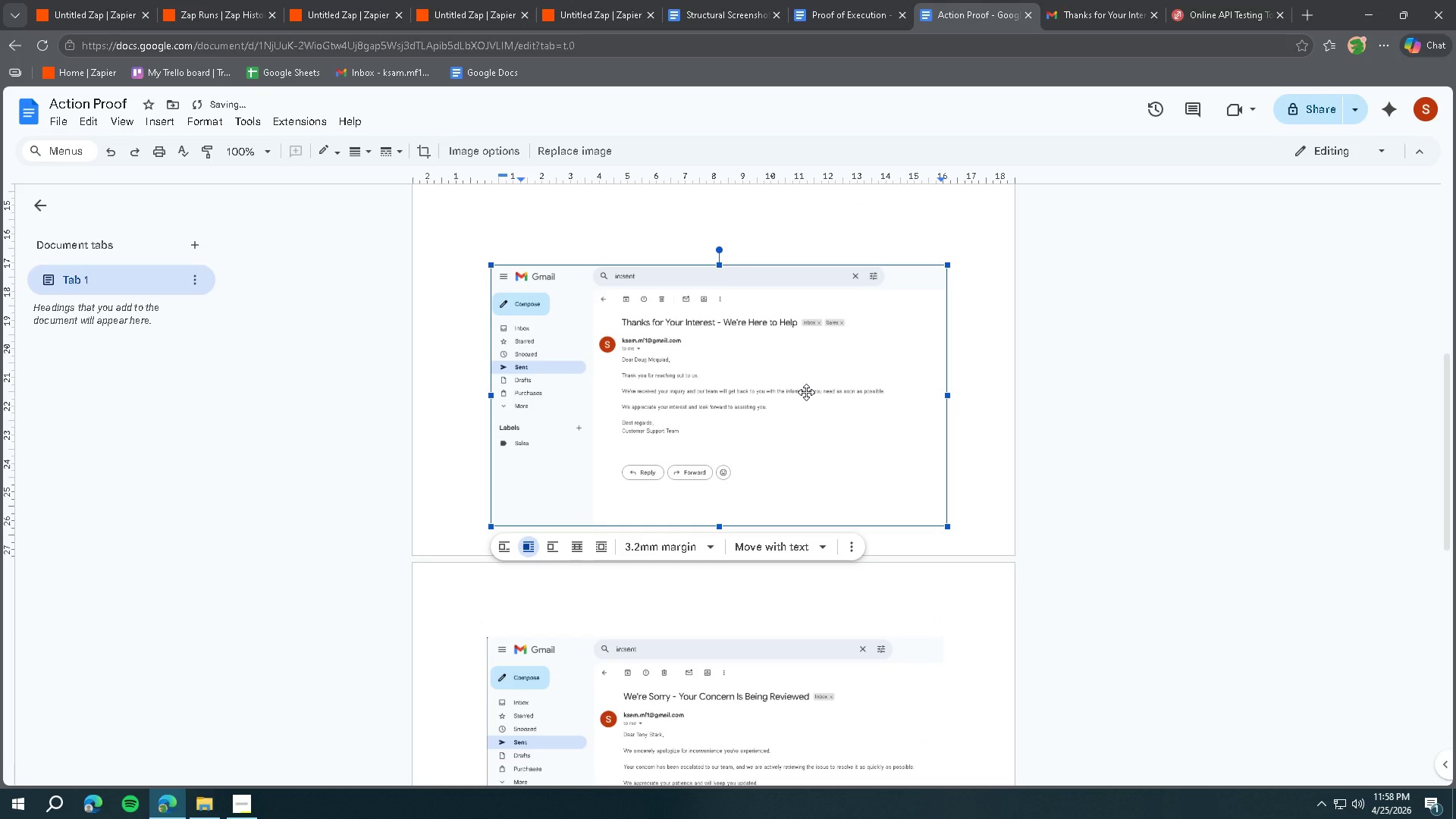 
key(Control+ControlLeft)
 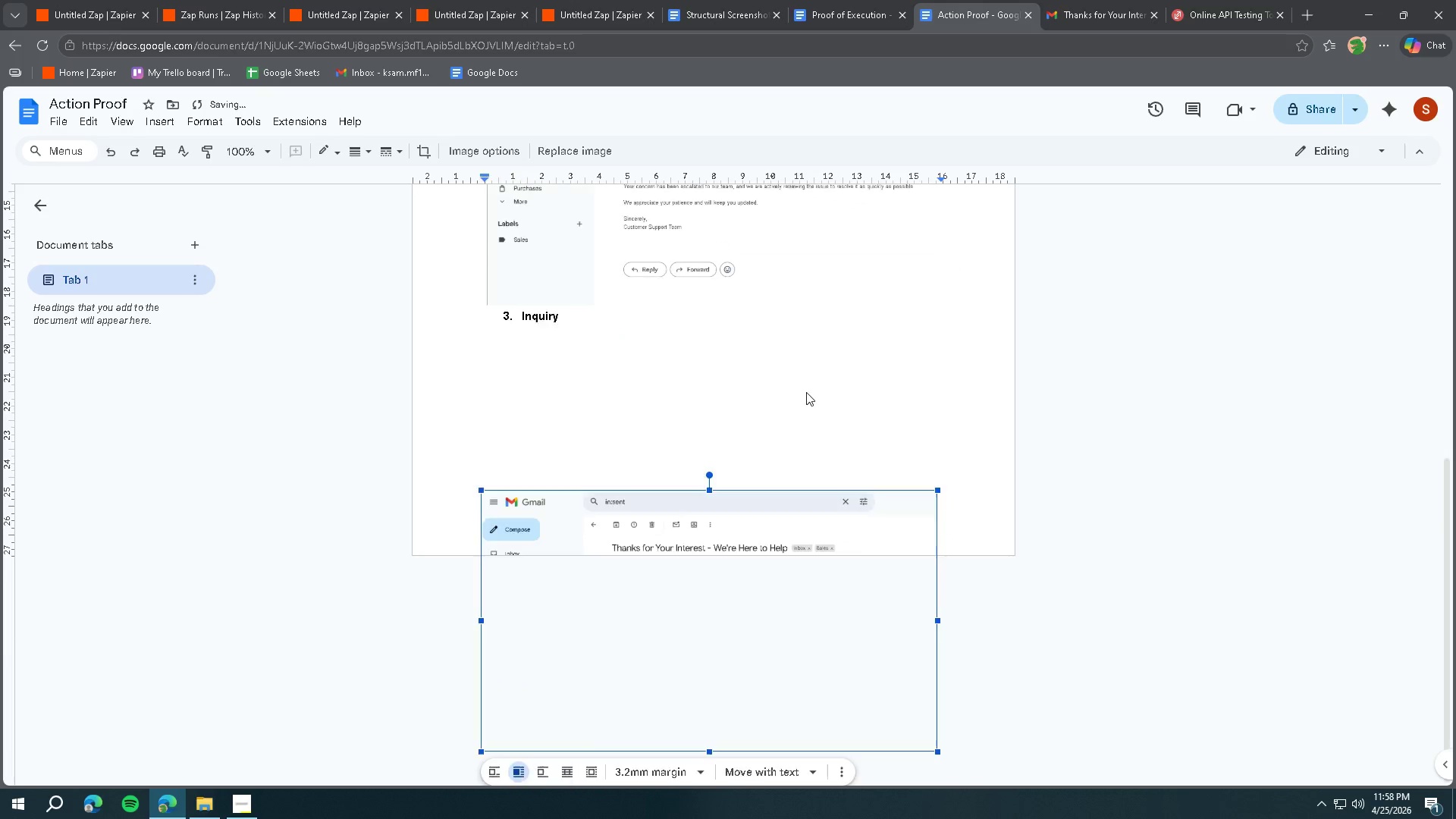 
key(Control+Z)
 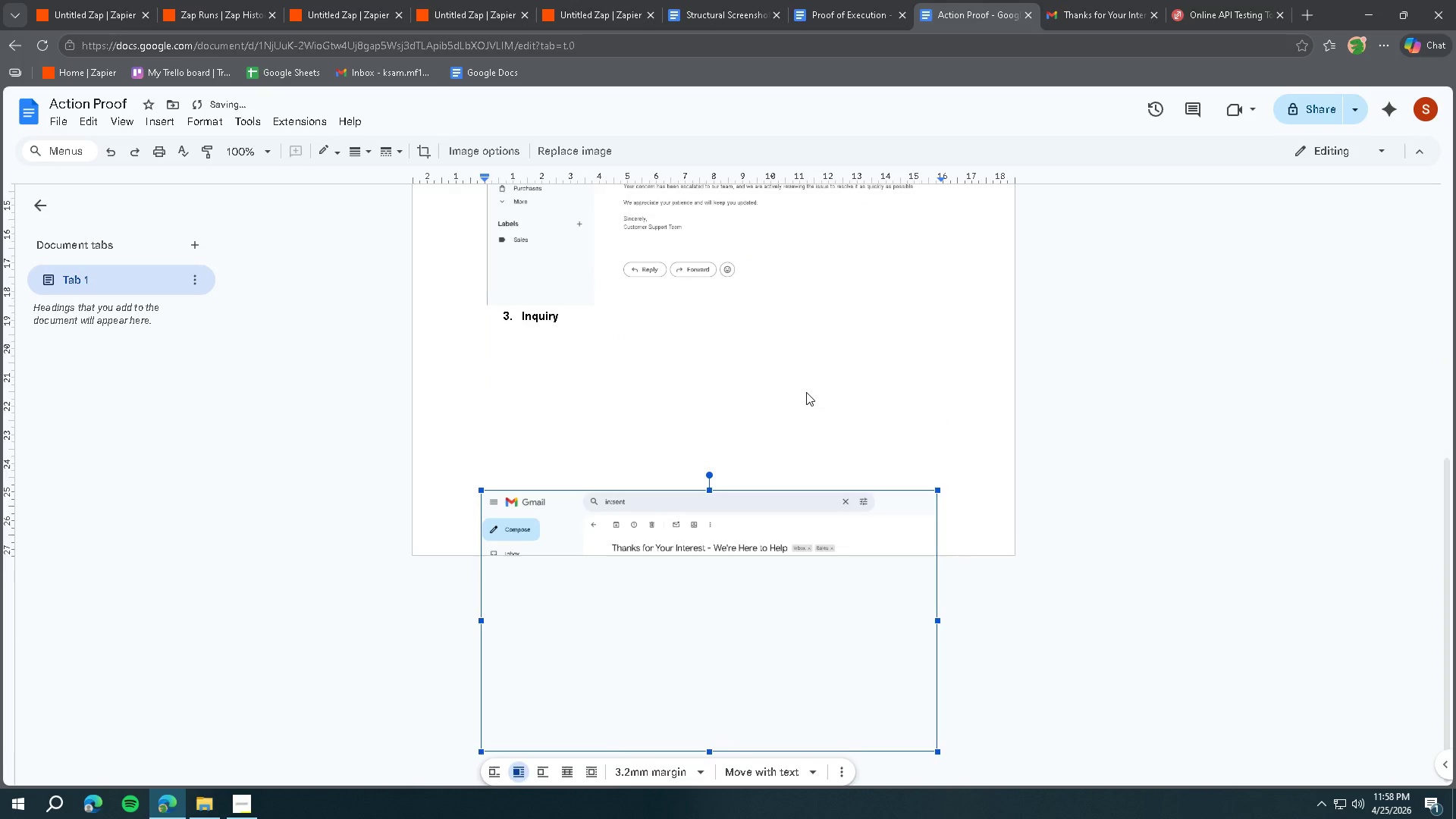 
key(Control+ControlLeft)
 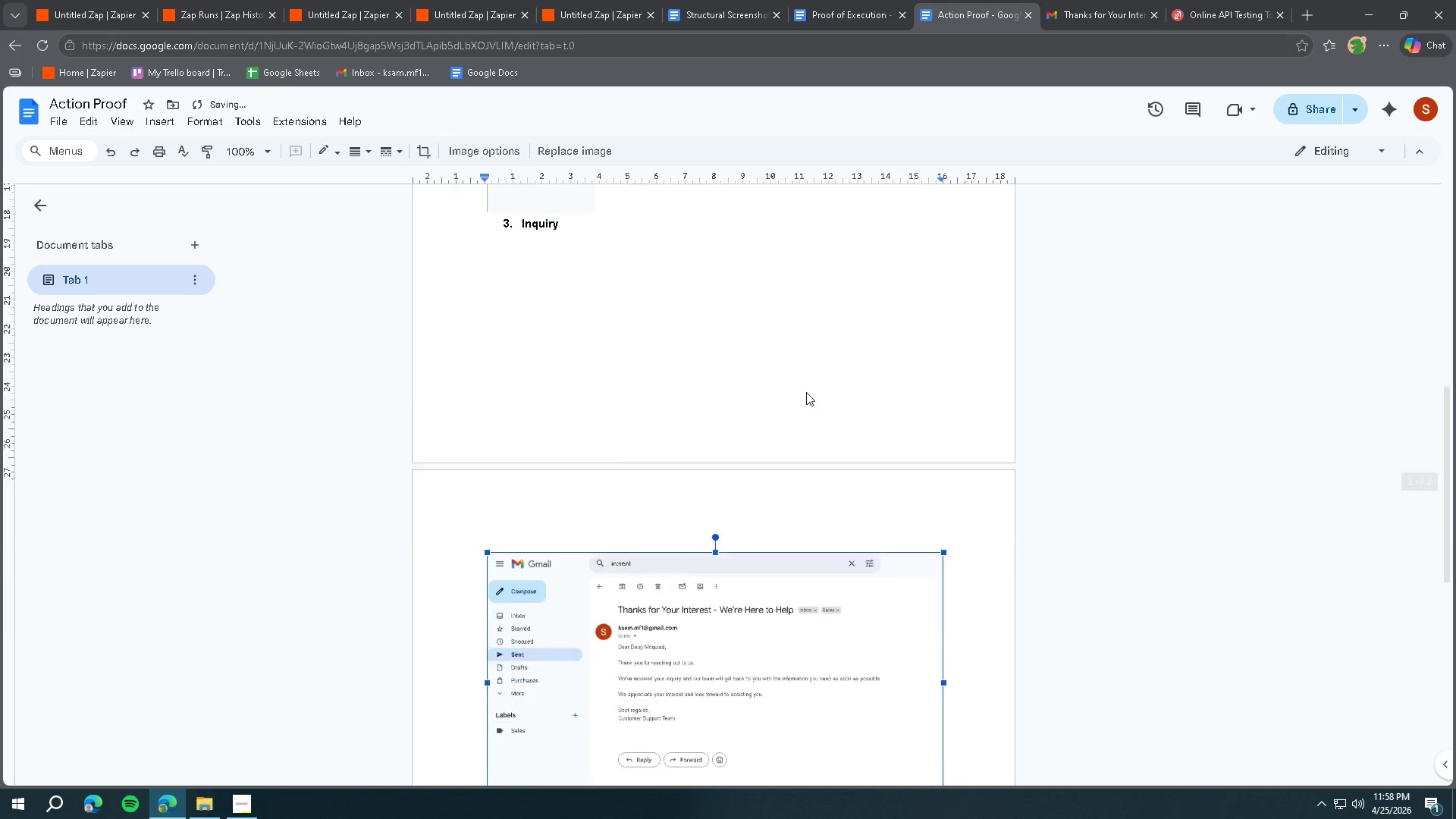 
key(Control+Z)
 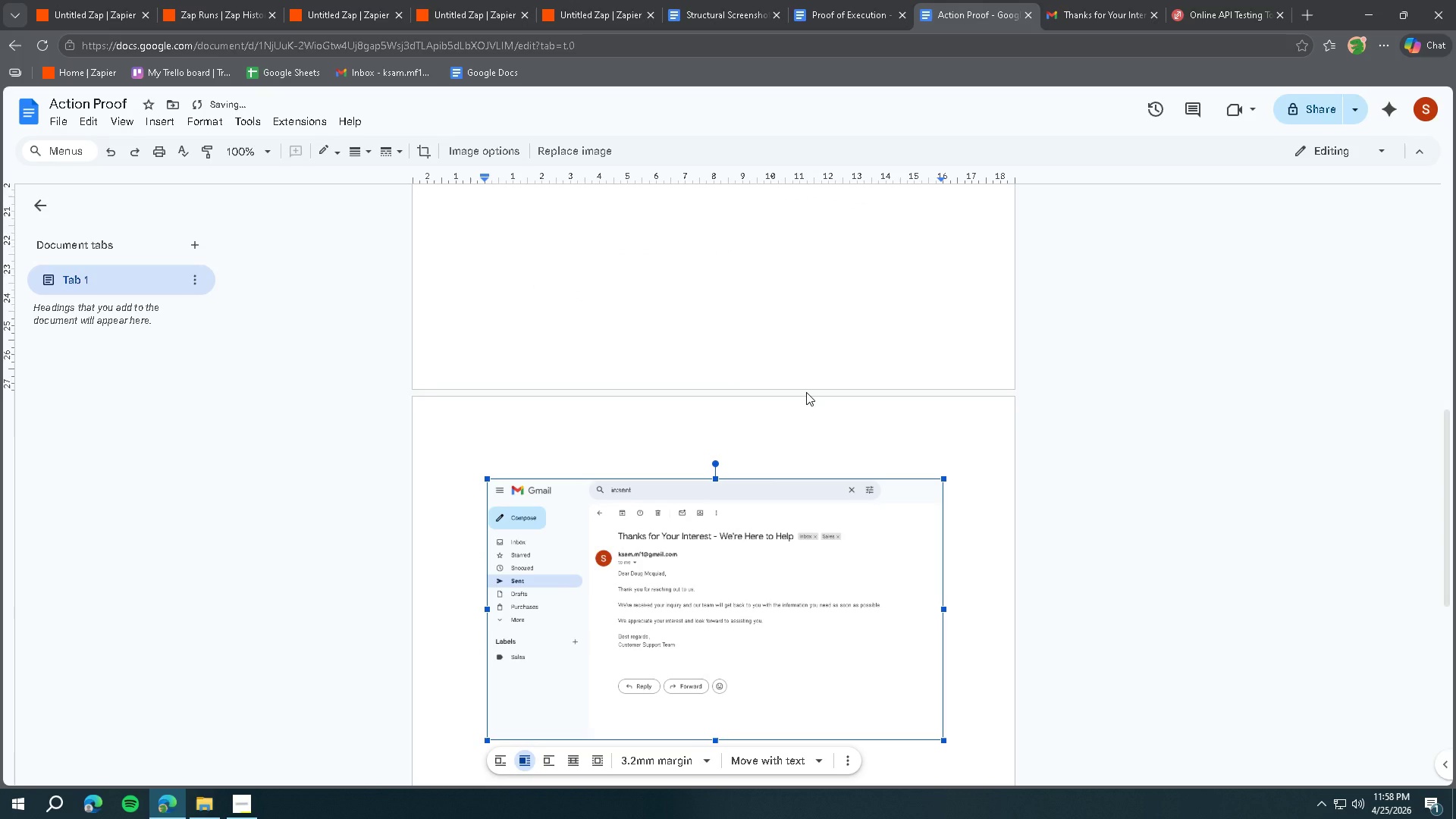 
scroll: coordinate [771, 446], scroll_direction: up, amount: 2.0
 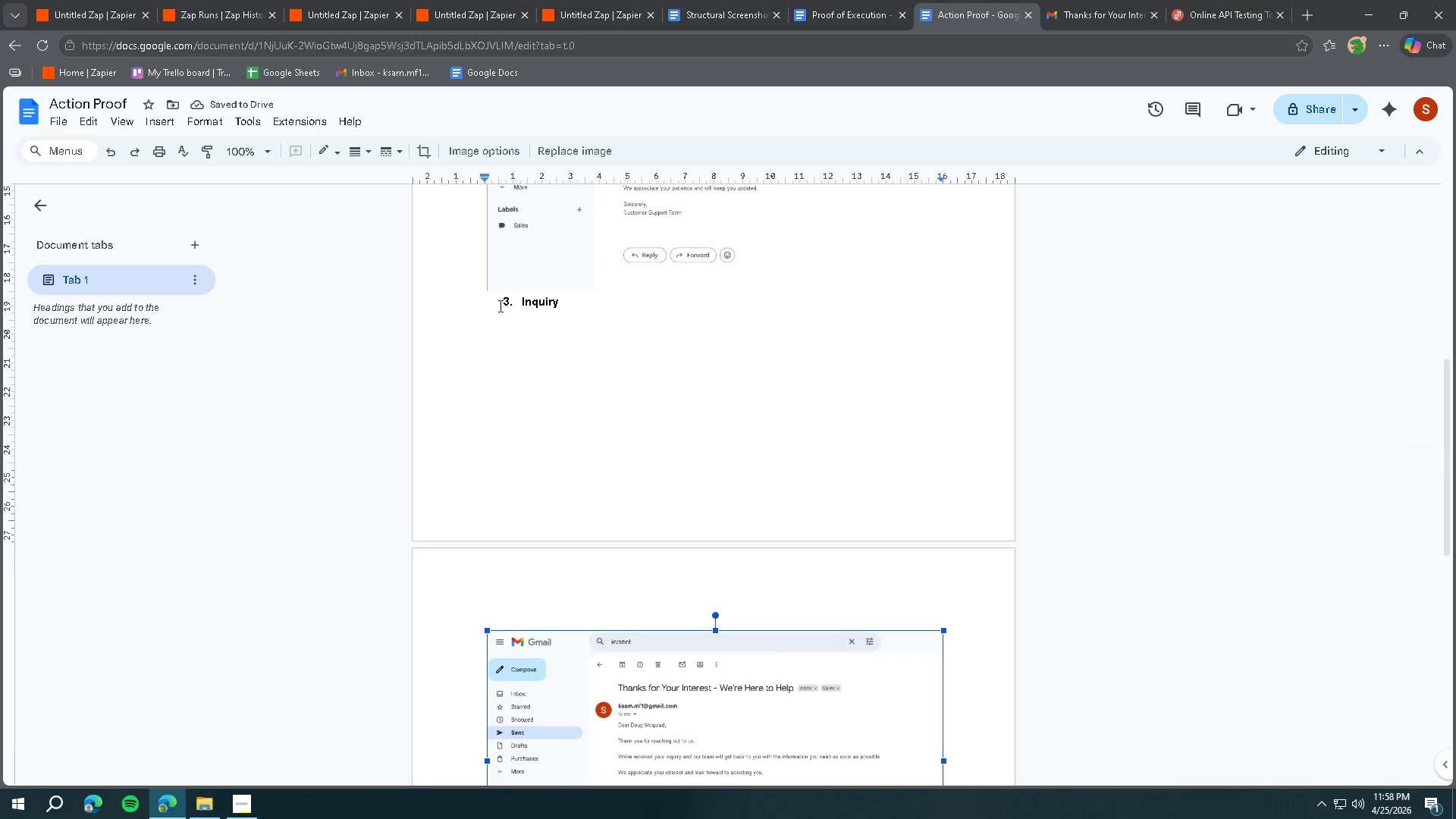 
left_click([498, 307])
 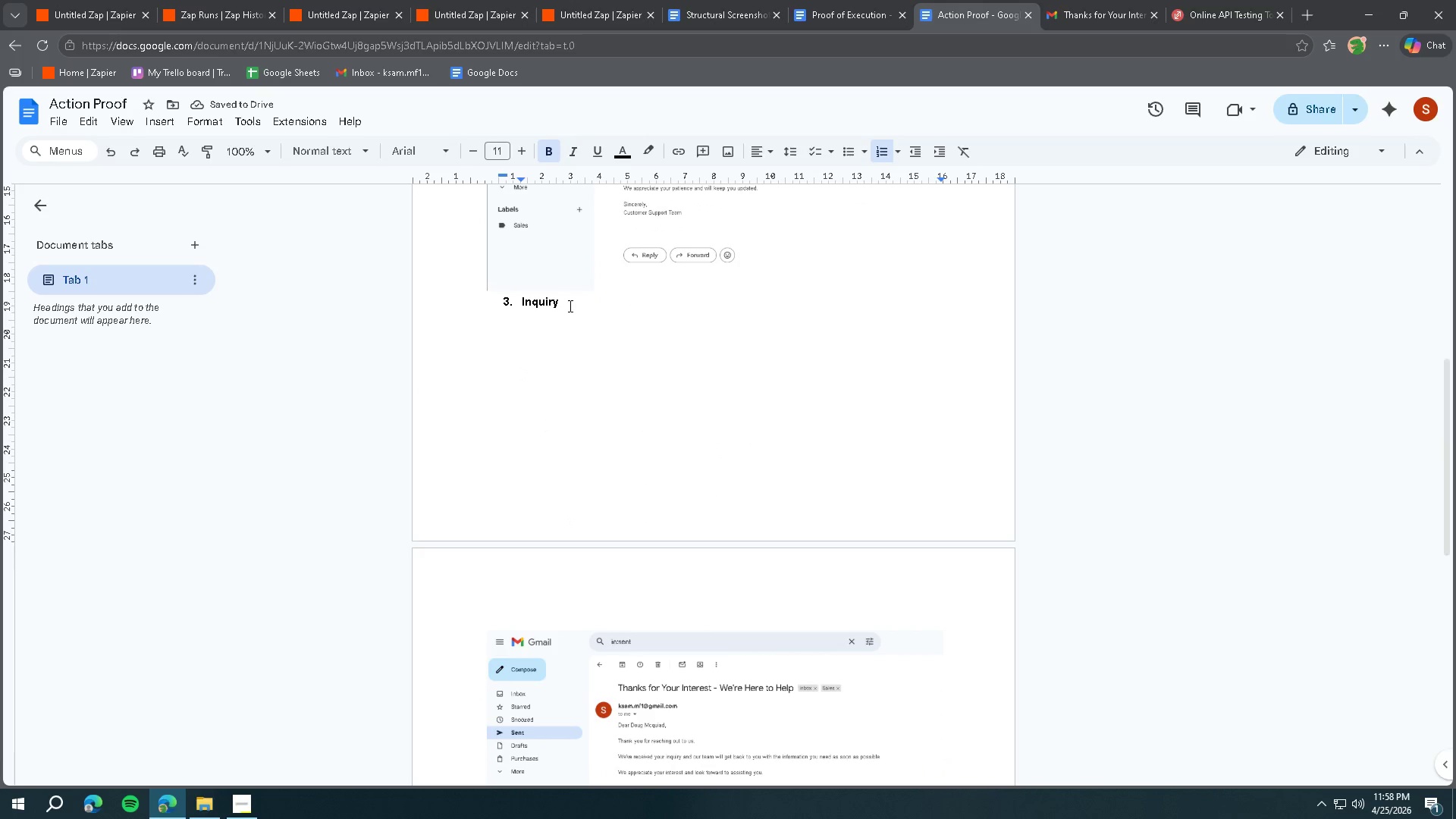 
left_click_drag(start_coordinate=[615, 303], to_coordinate=[494, 304])
 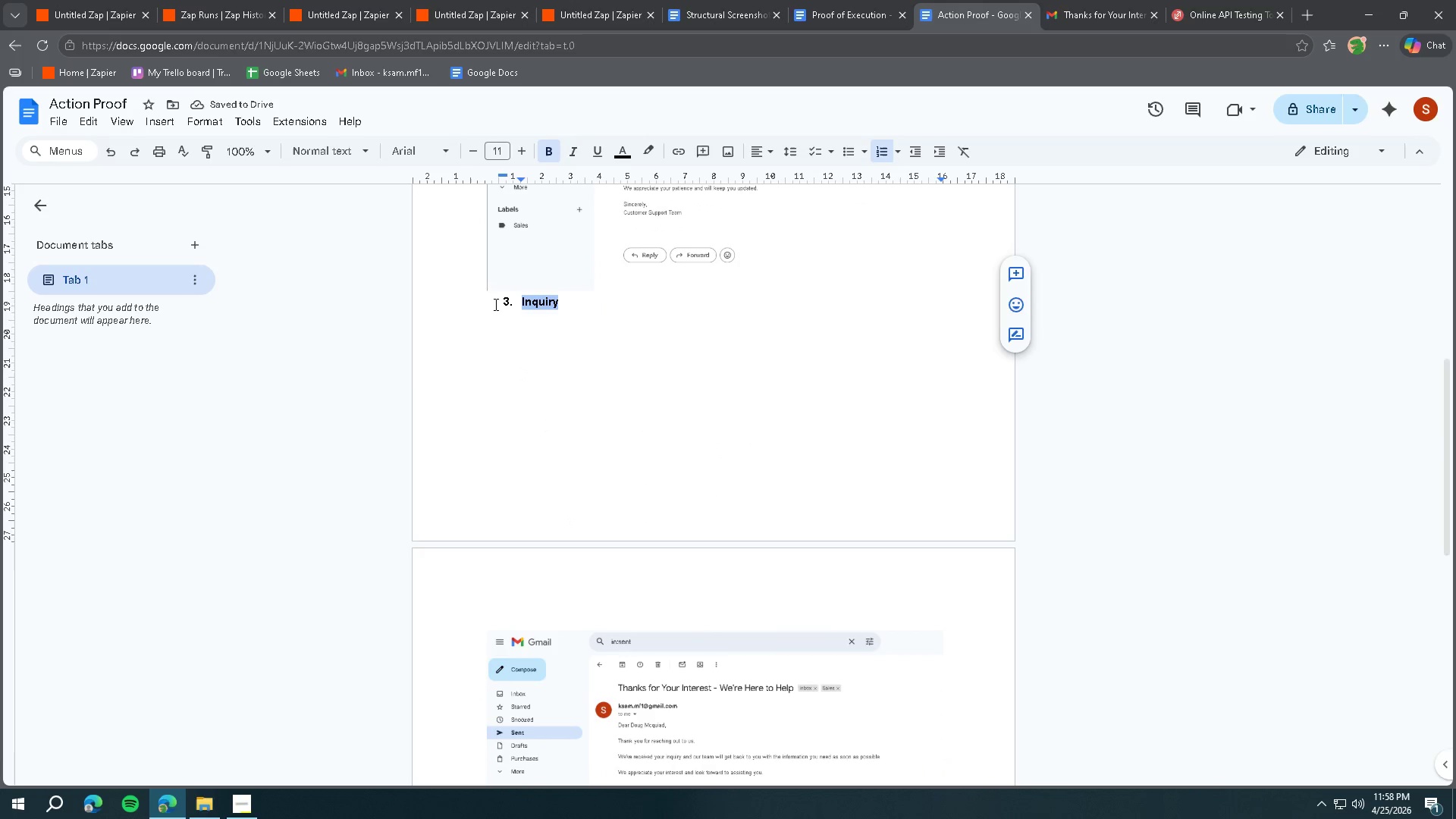 
key(Backspace)
 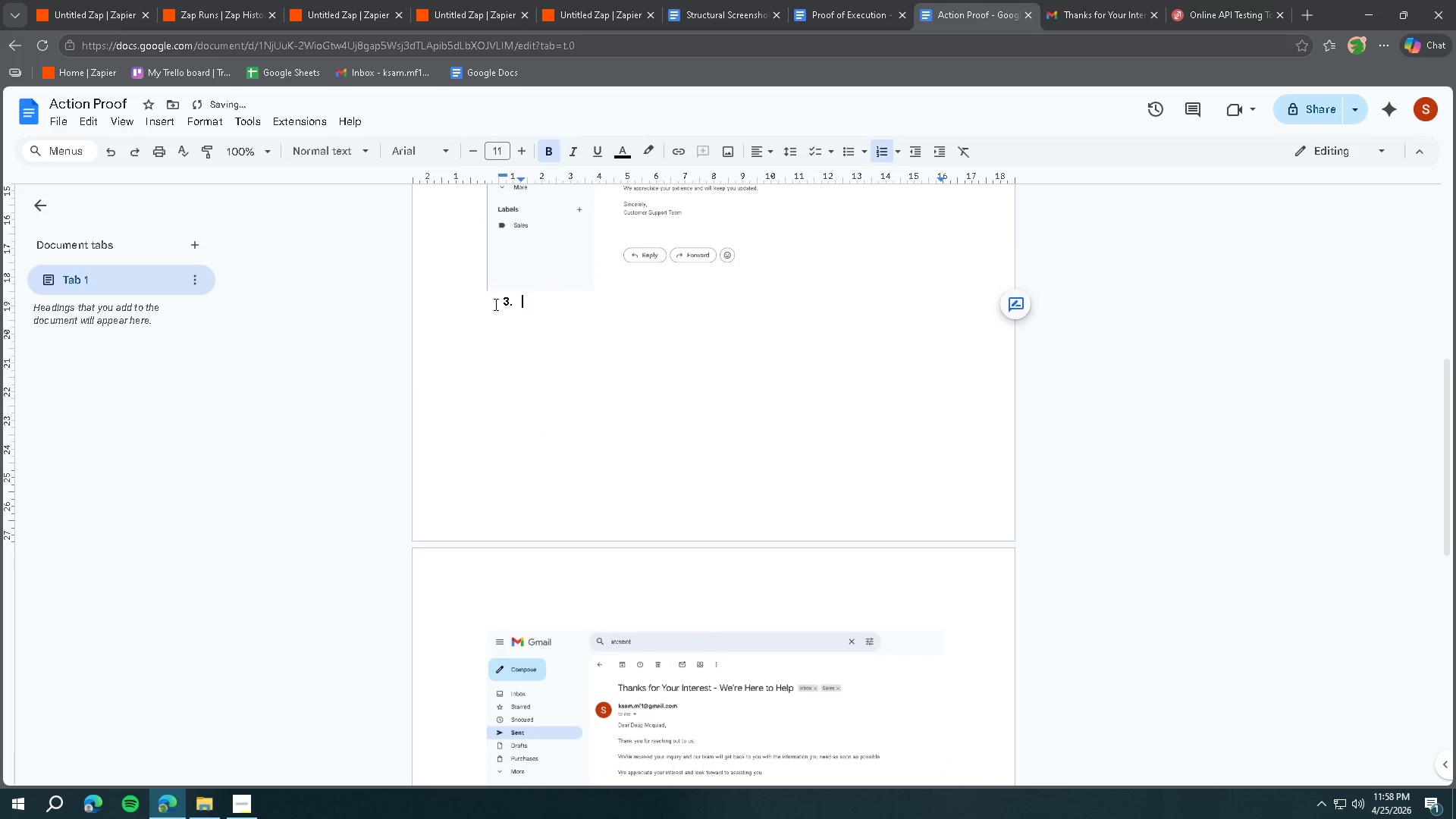 
key(Backspace)
 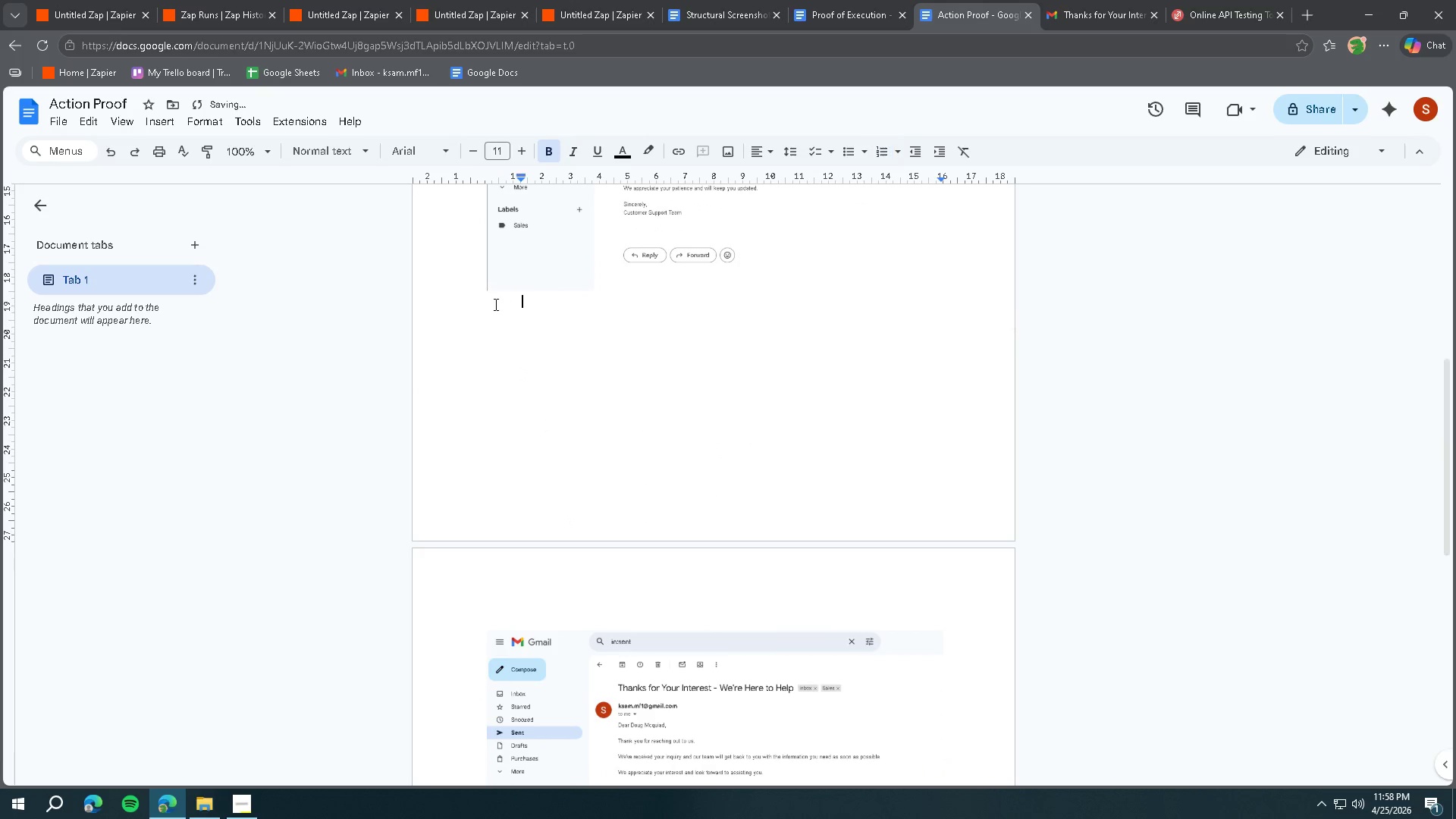 
key(Backspace)
 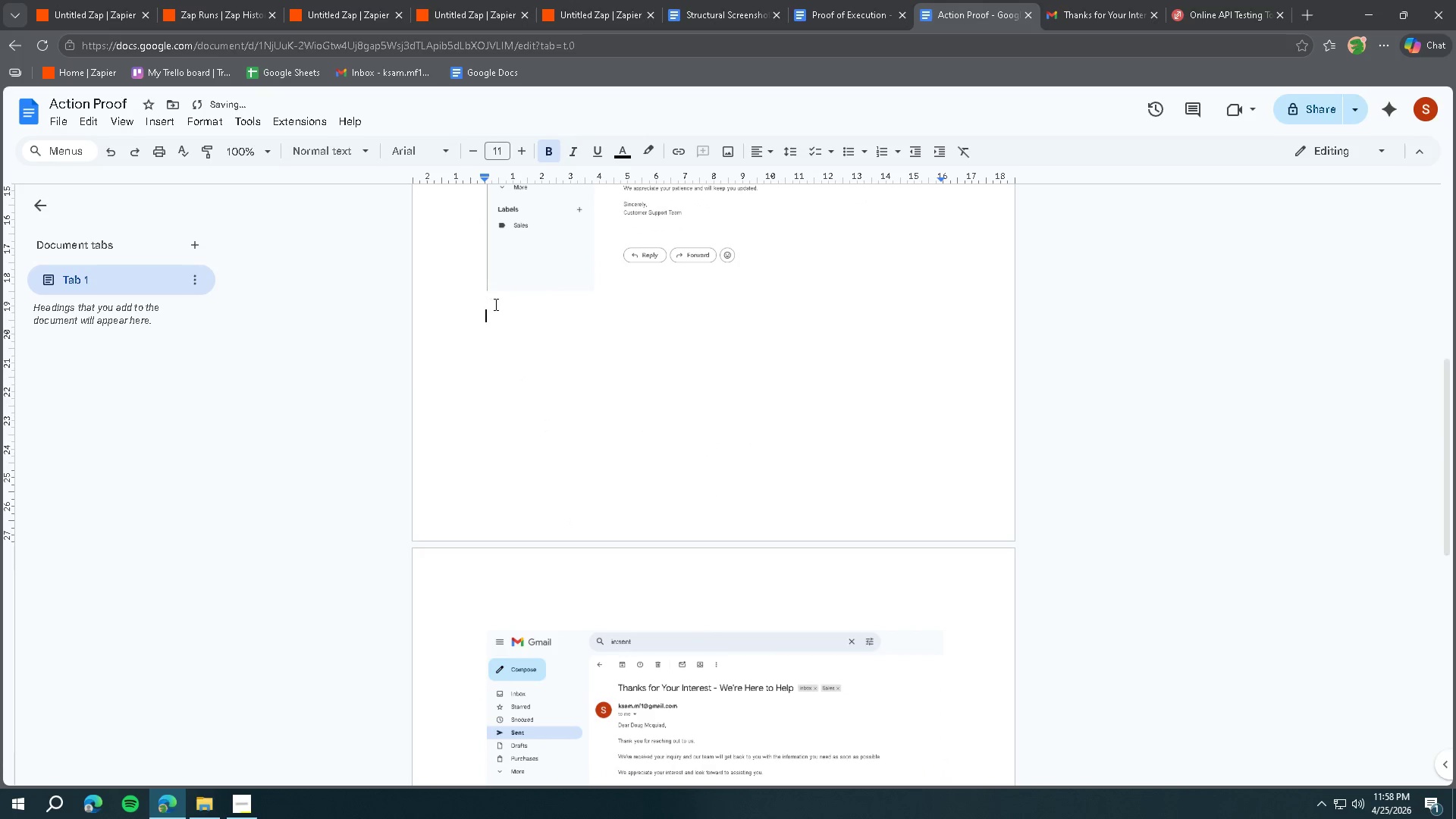 
key(Enter)
 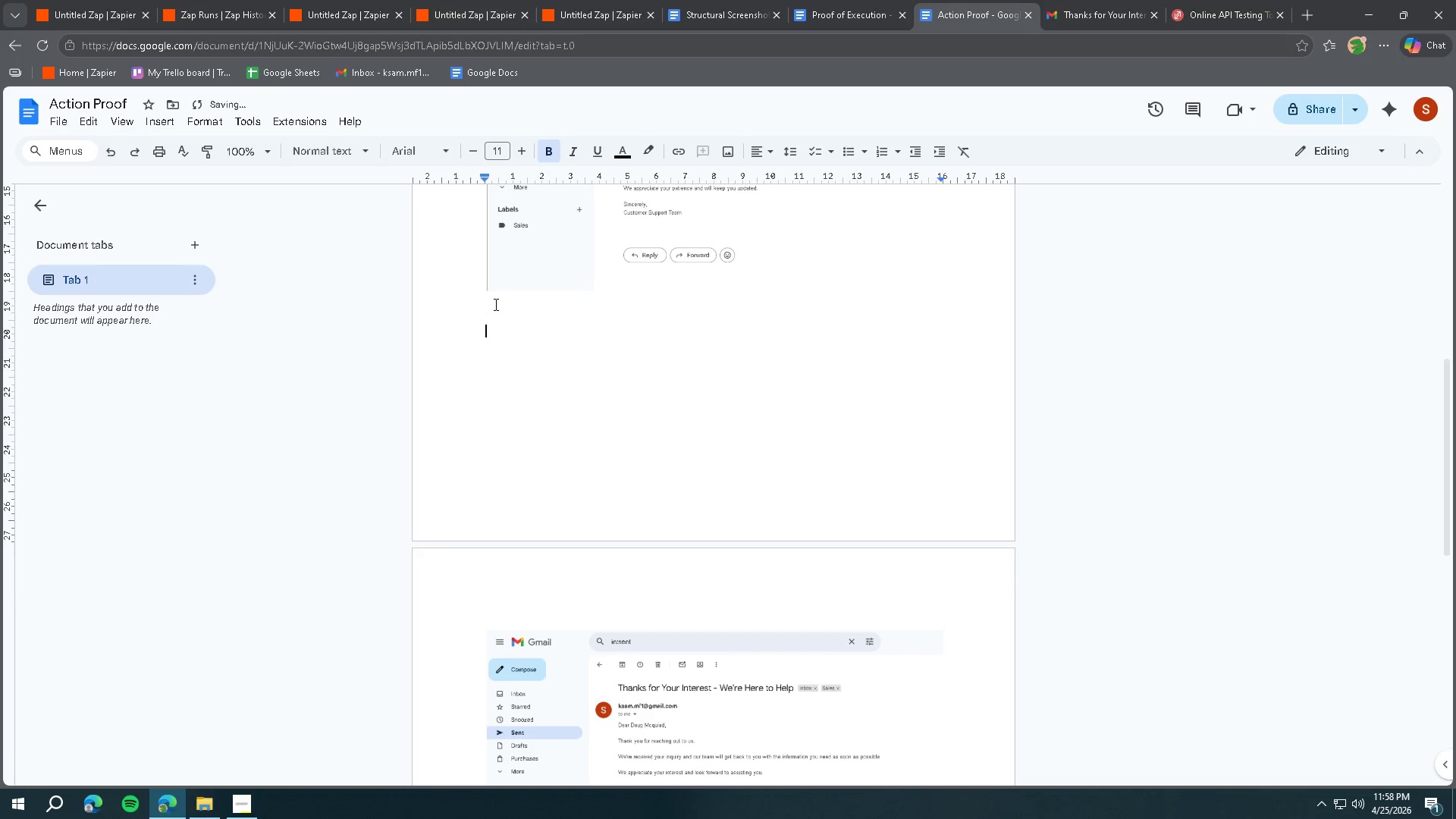 
key(Enter)
 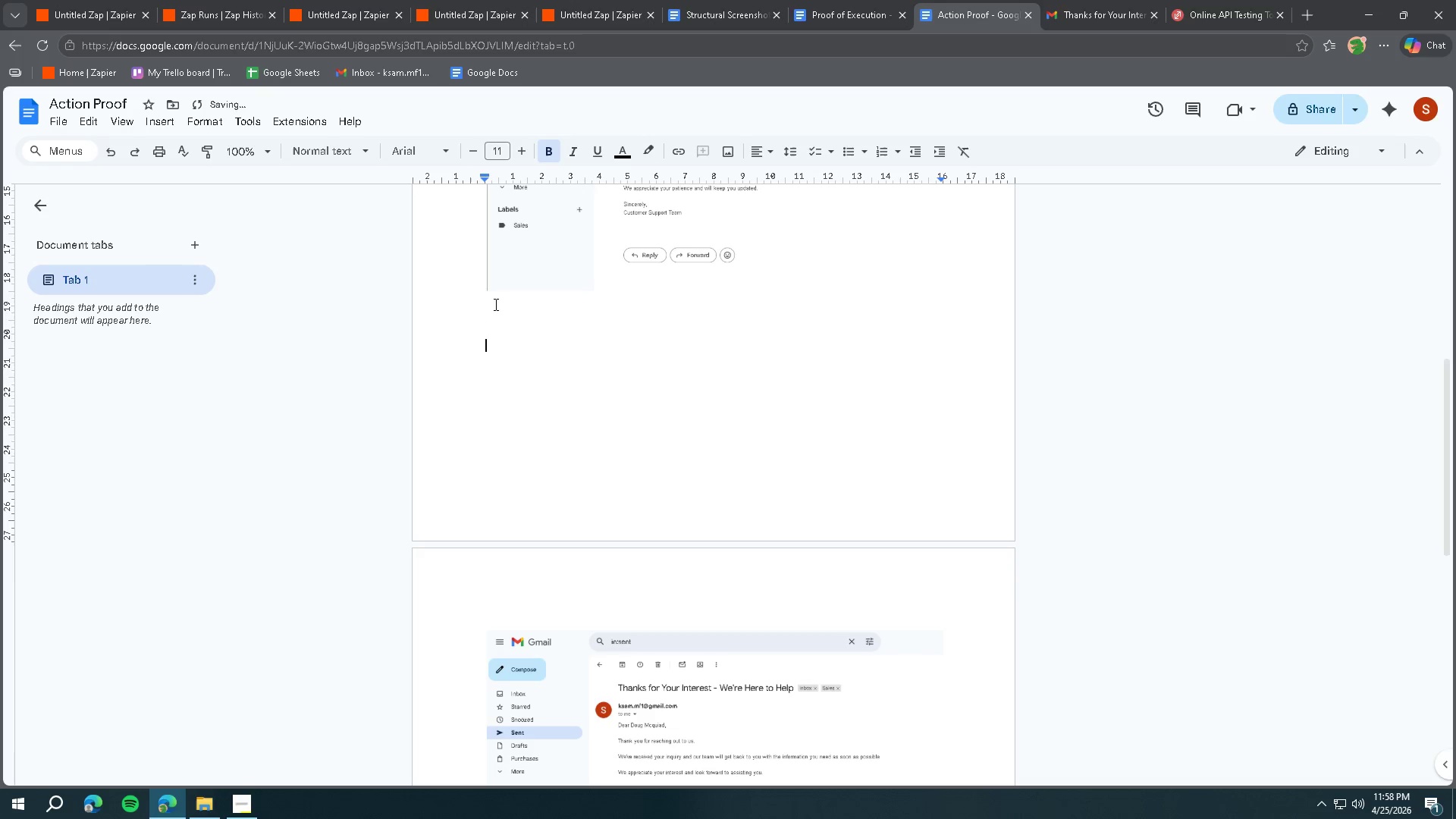 
key(Enter)
 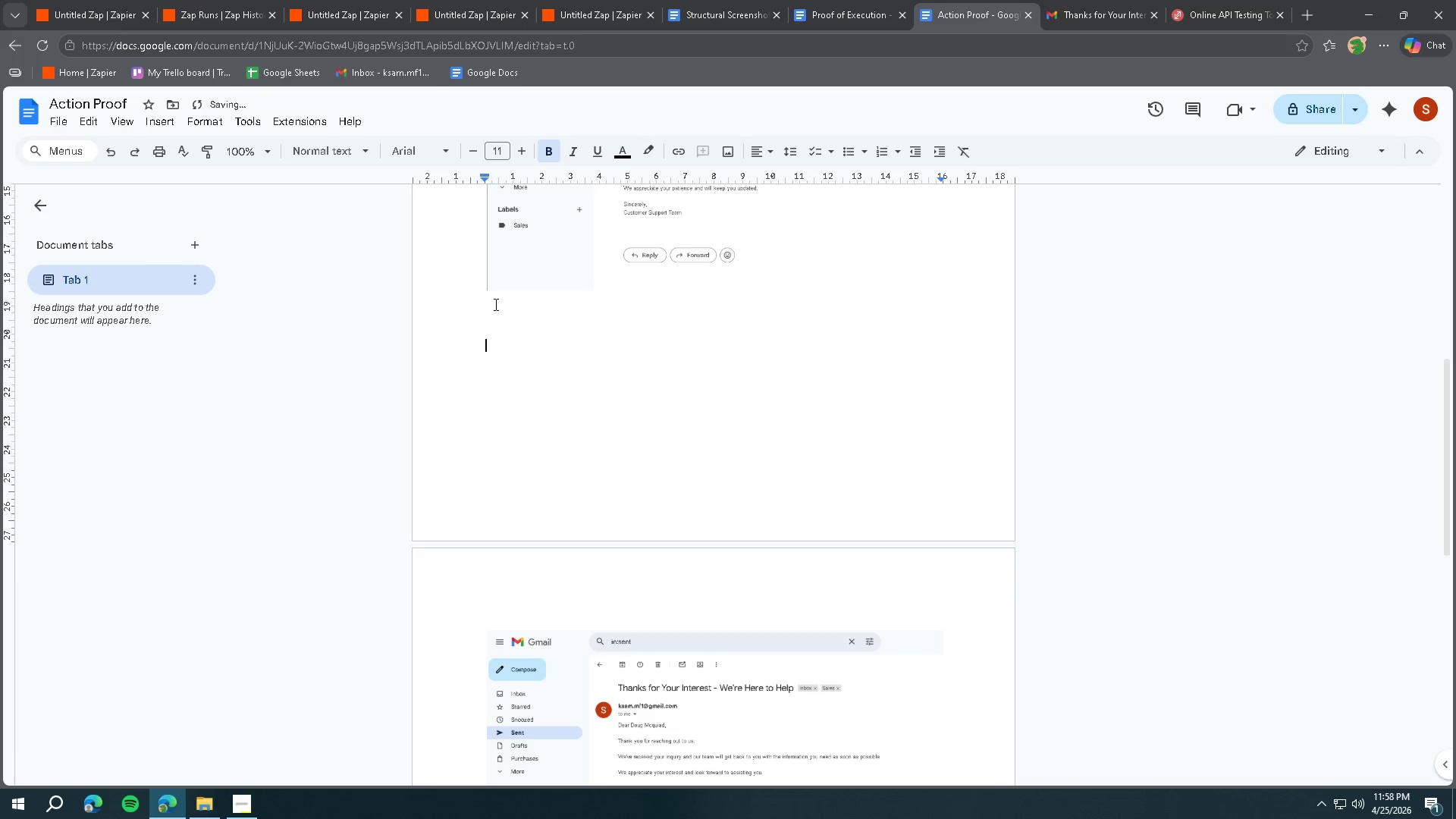 
key(Enter)
 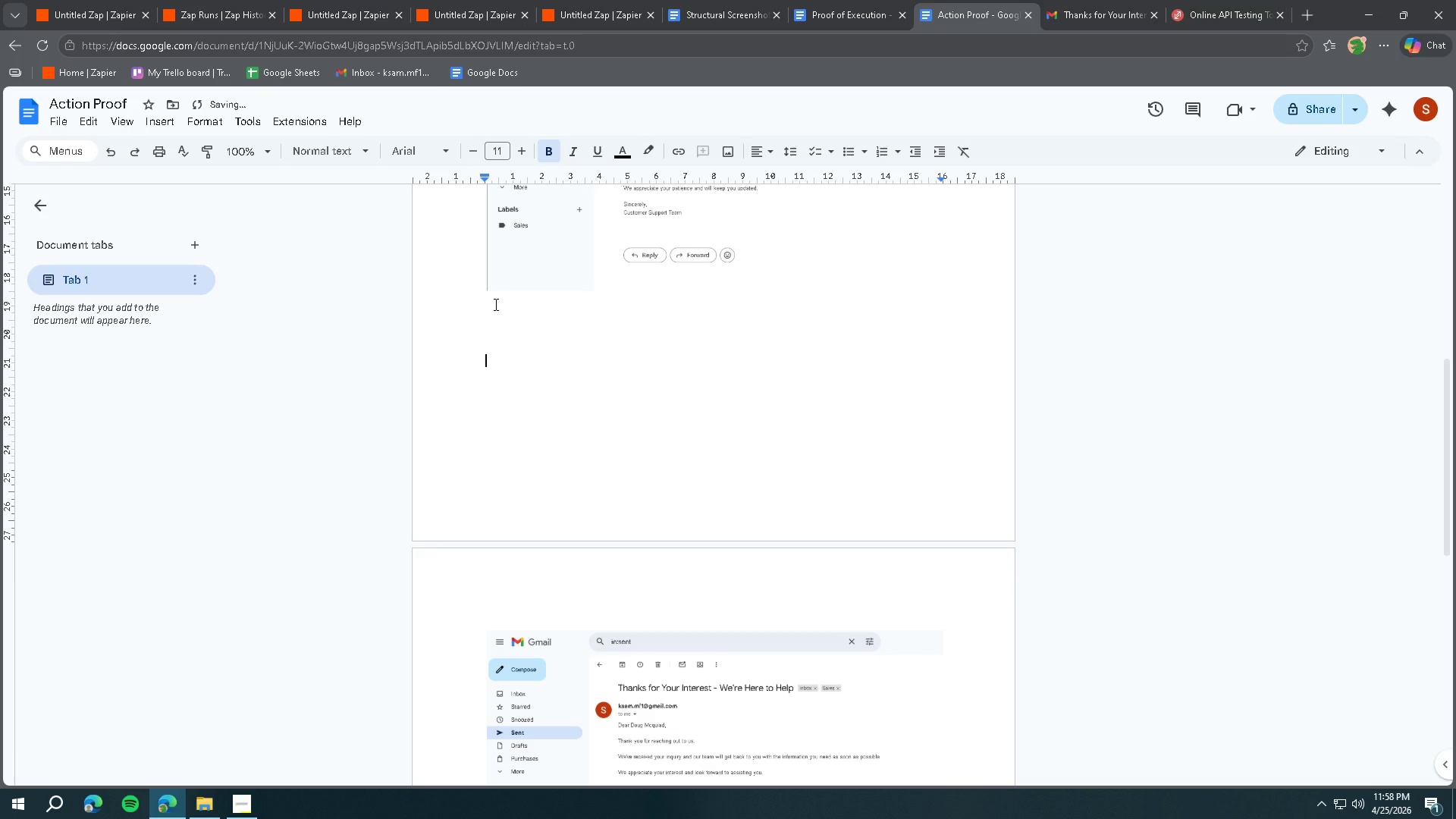 
key(Enter)
 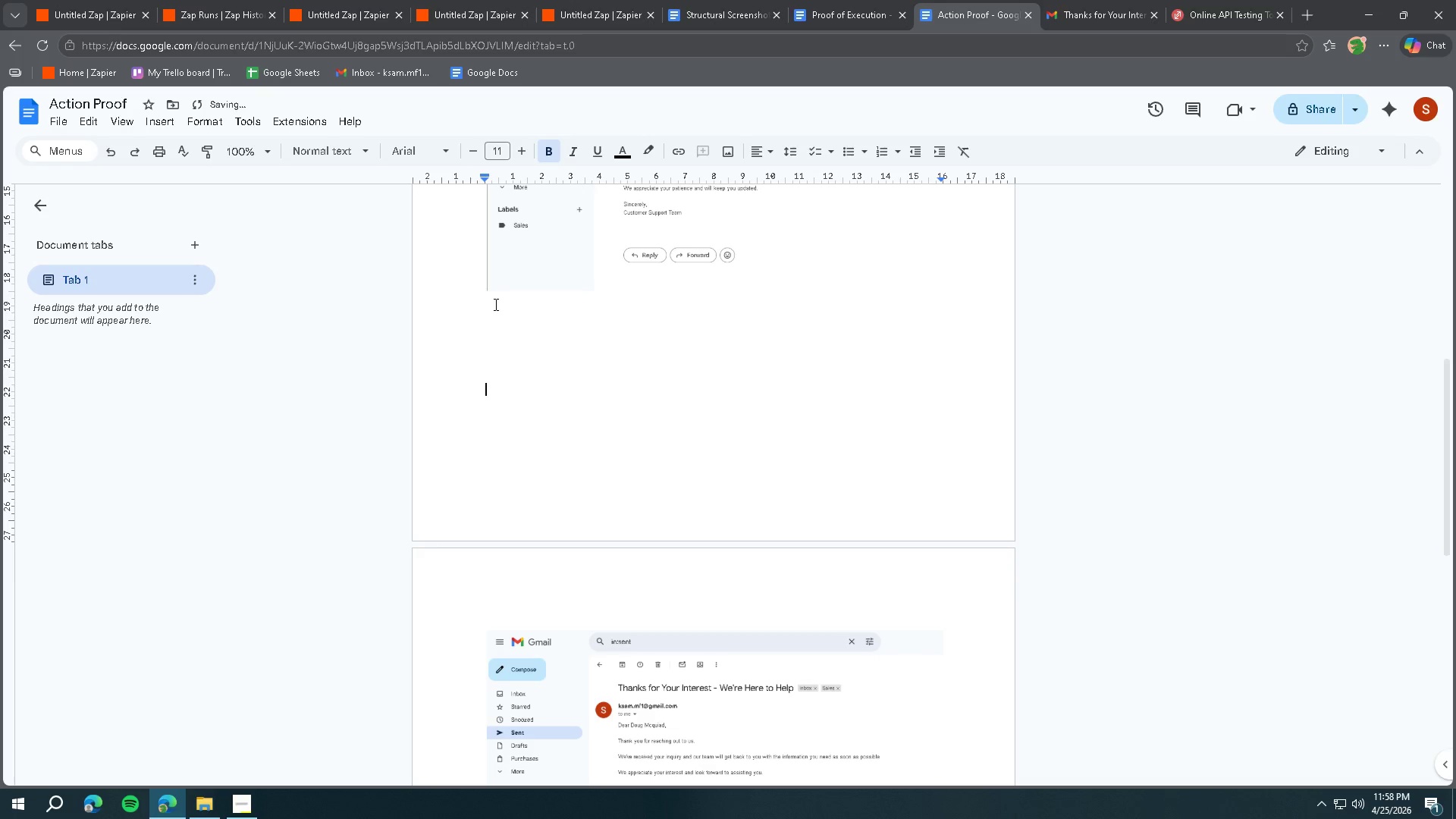 
key(Enter)
 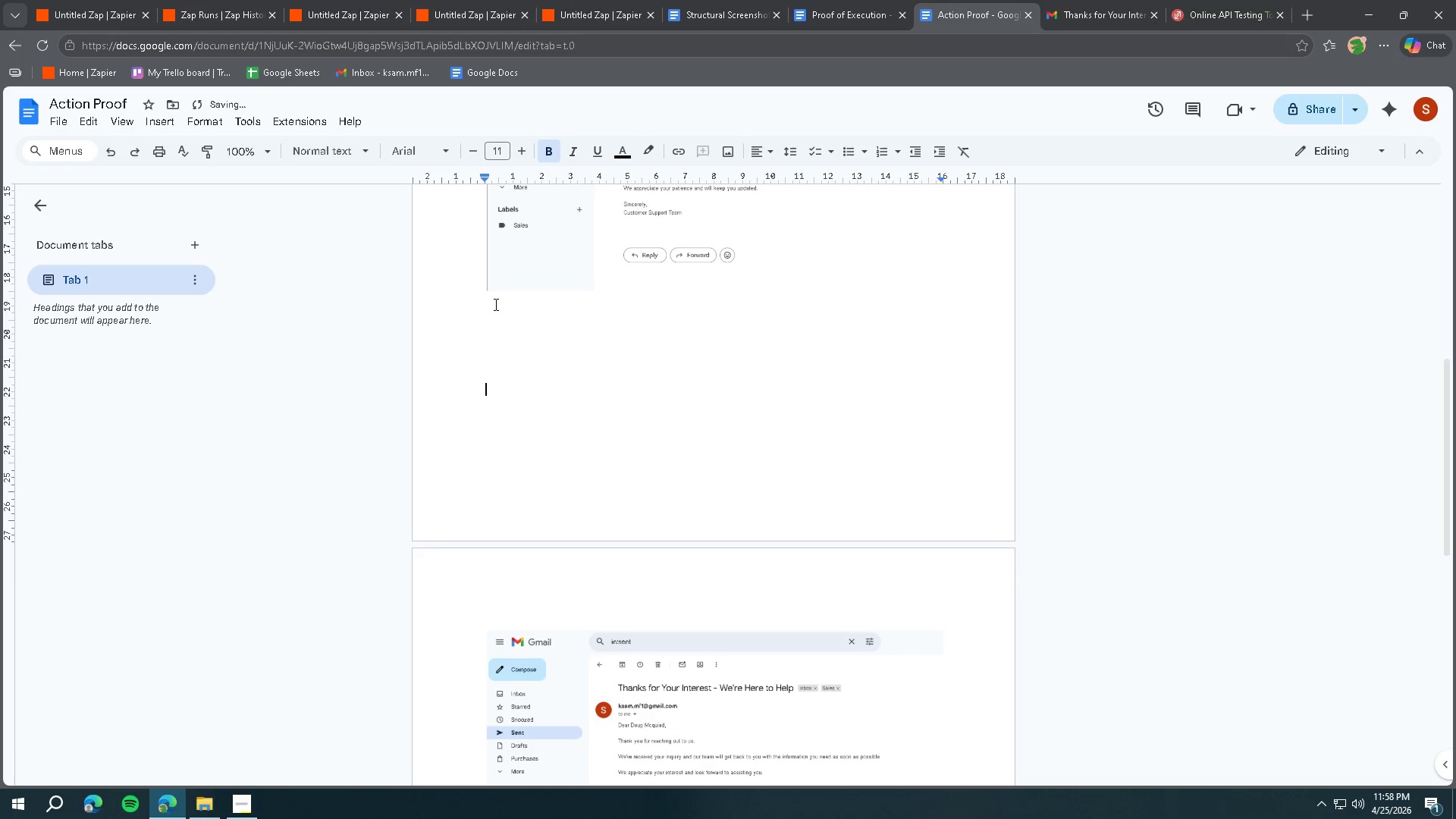 
key(Enter)
 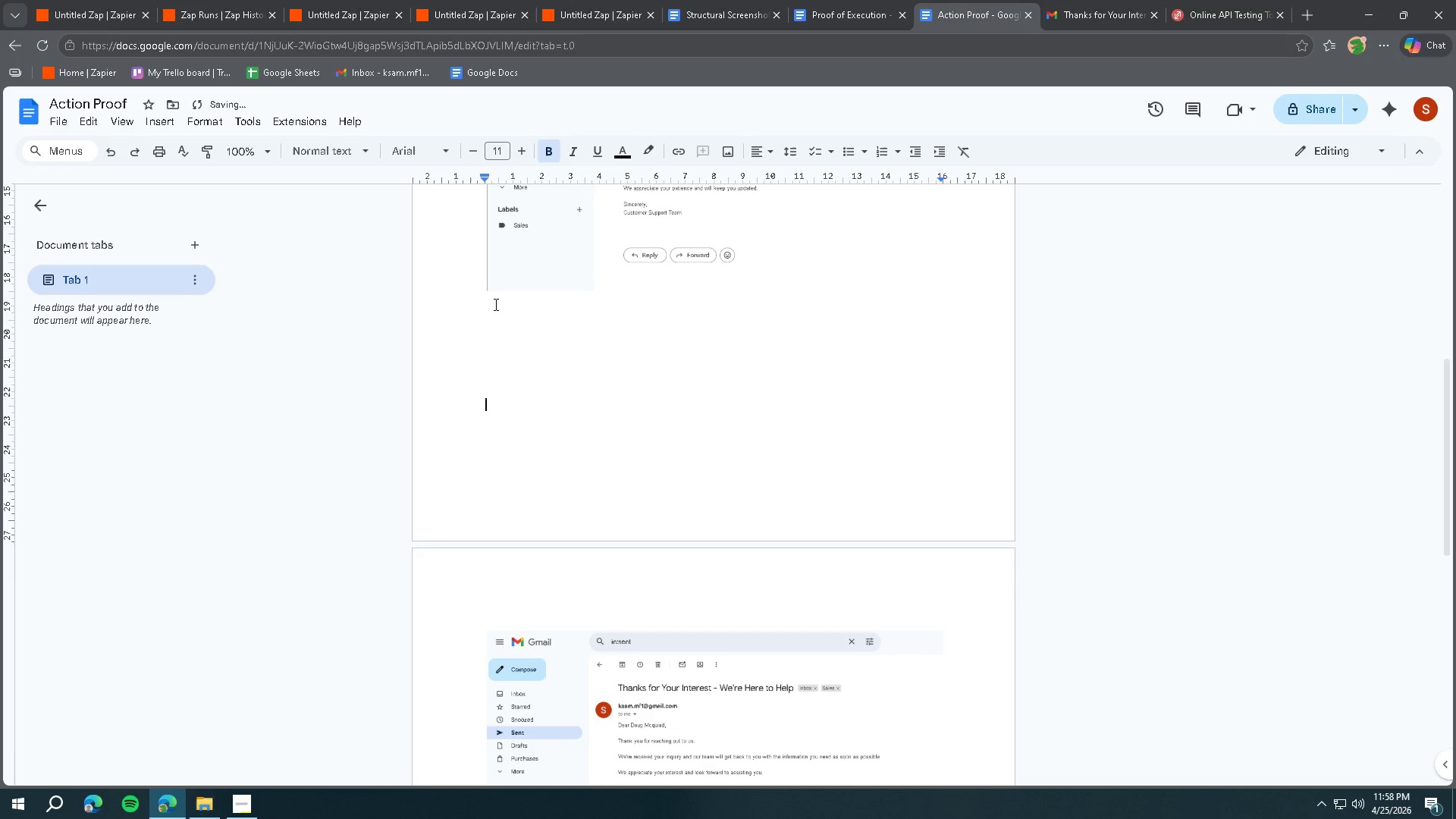 
key(Enter)
 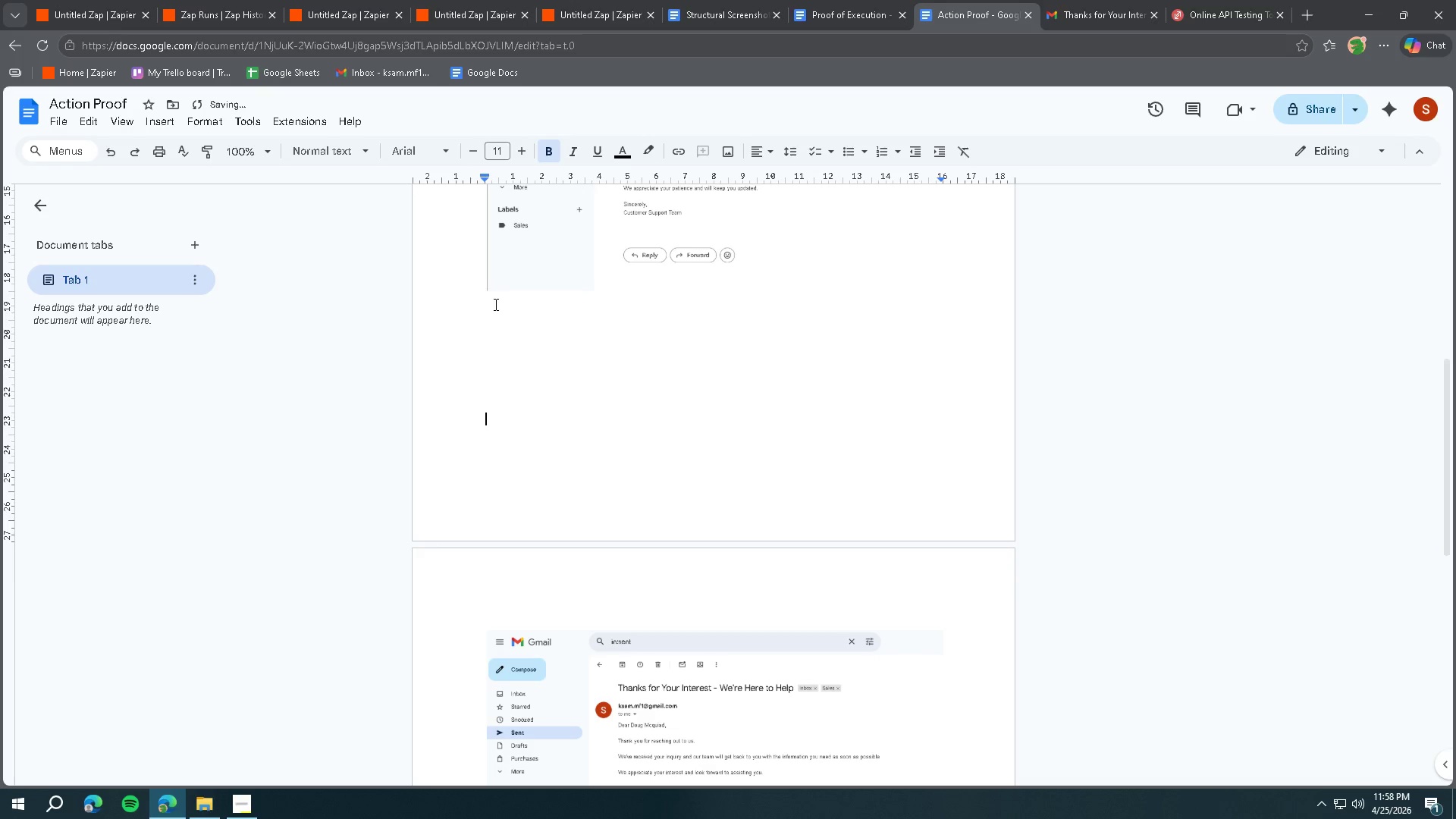 
key(Enter)
 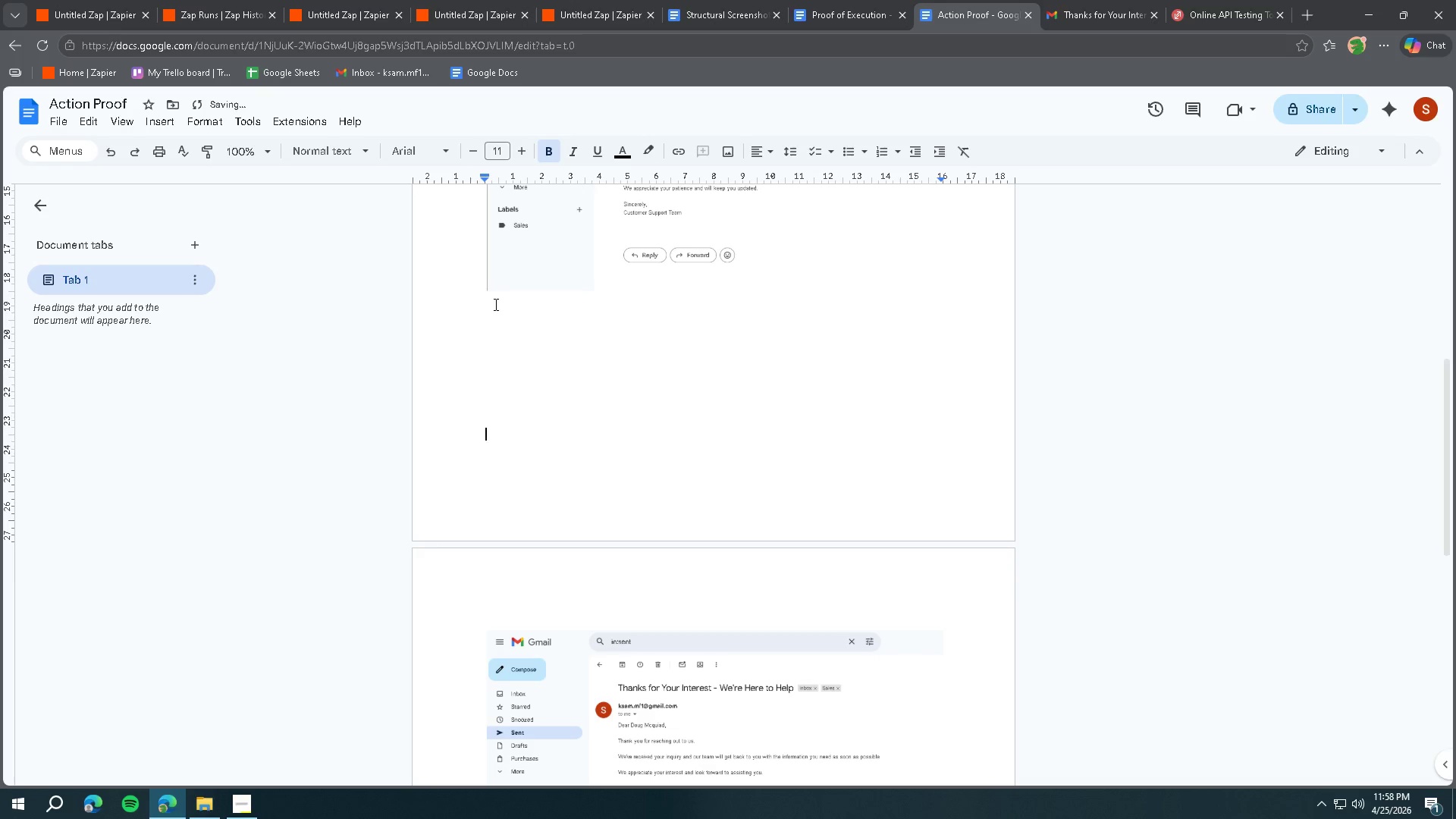 
key(Enter)
 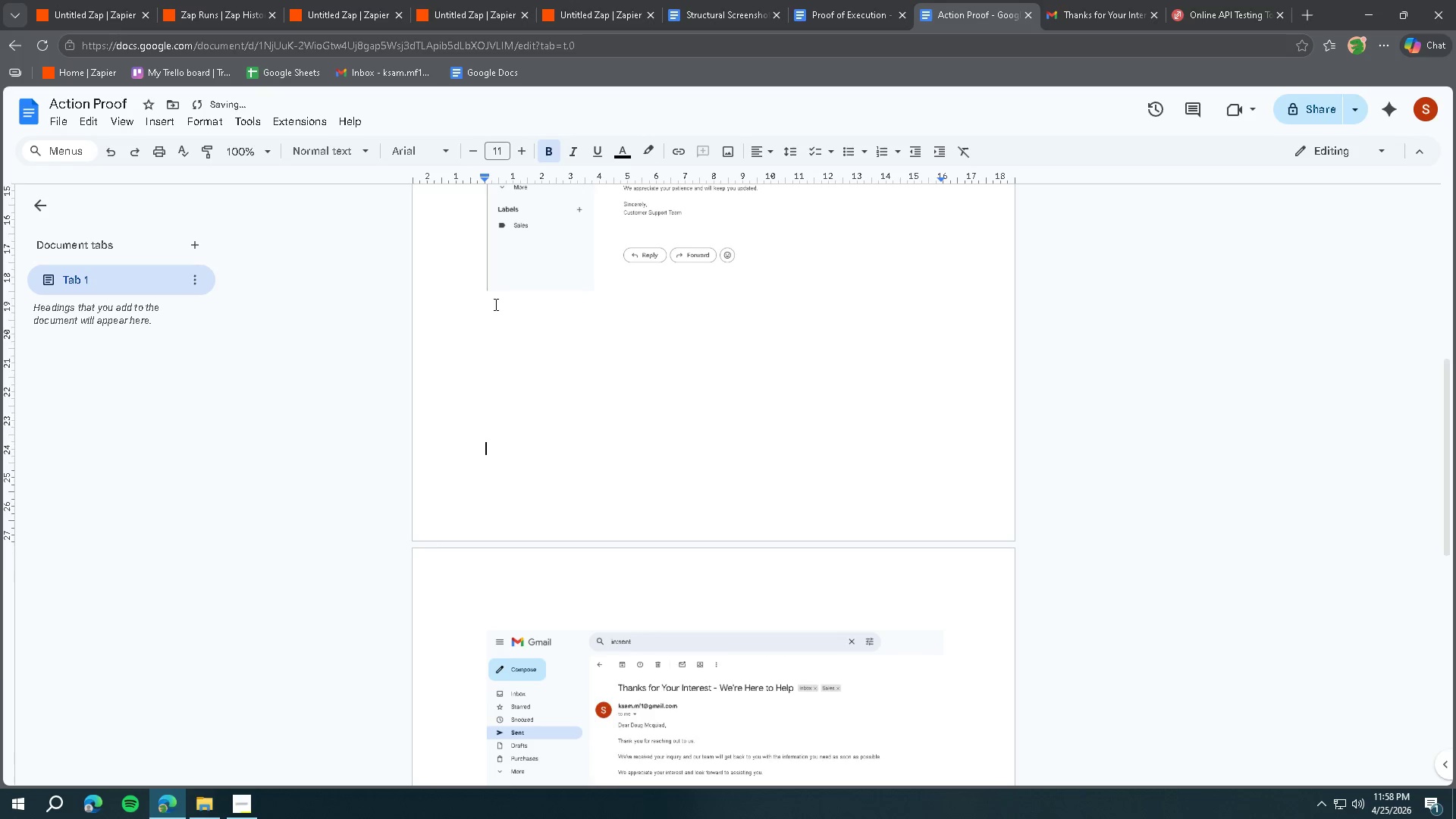 
key(Enter)
 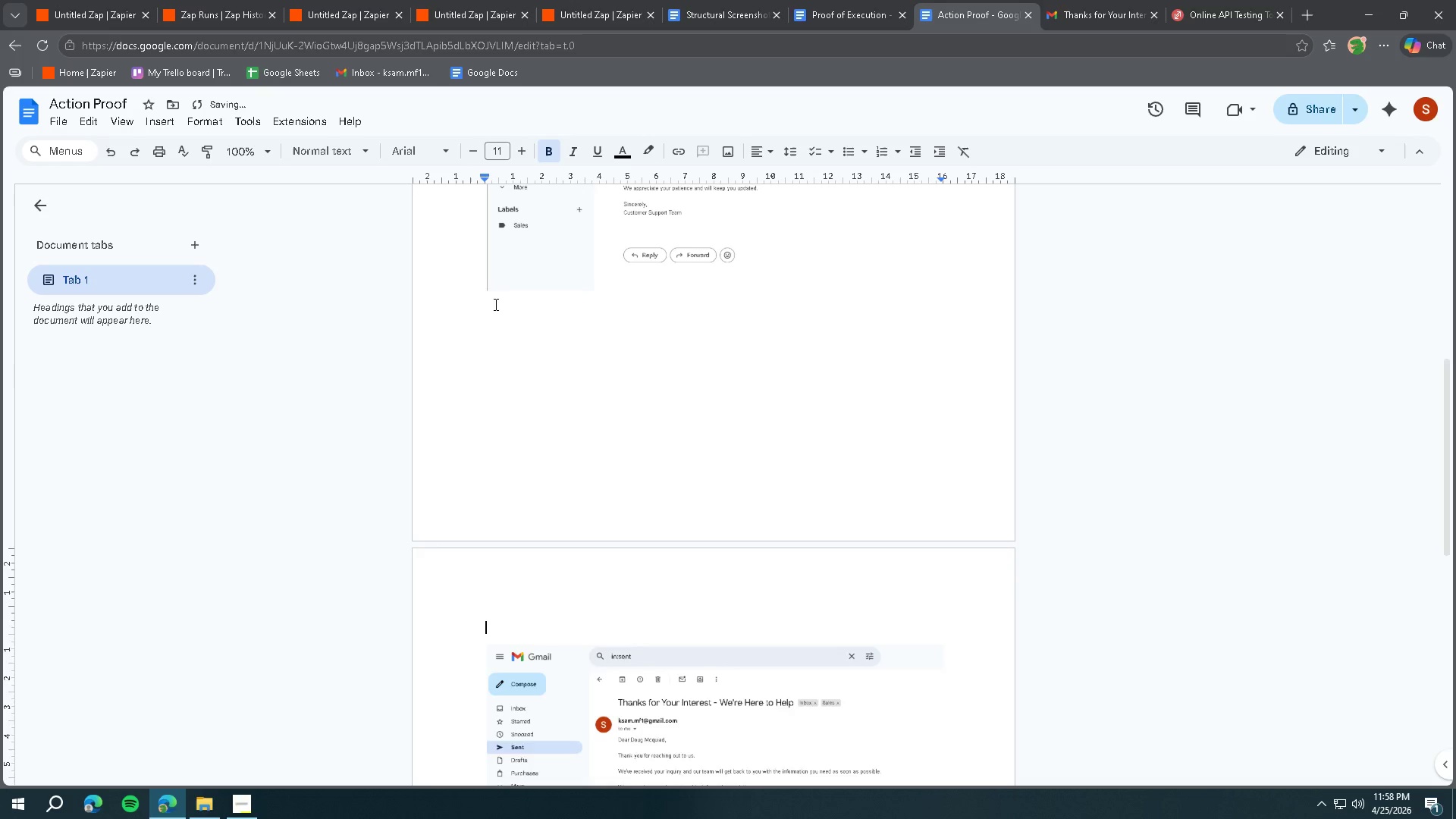 
key(Enter)
 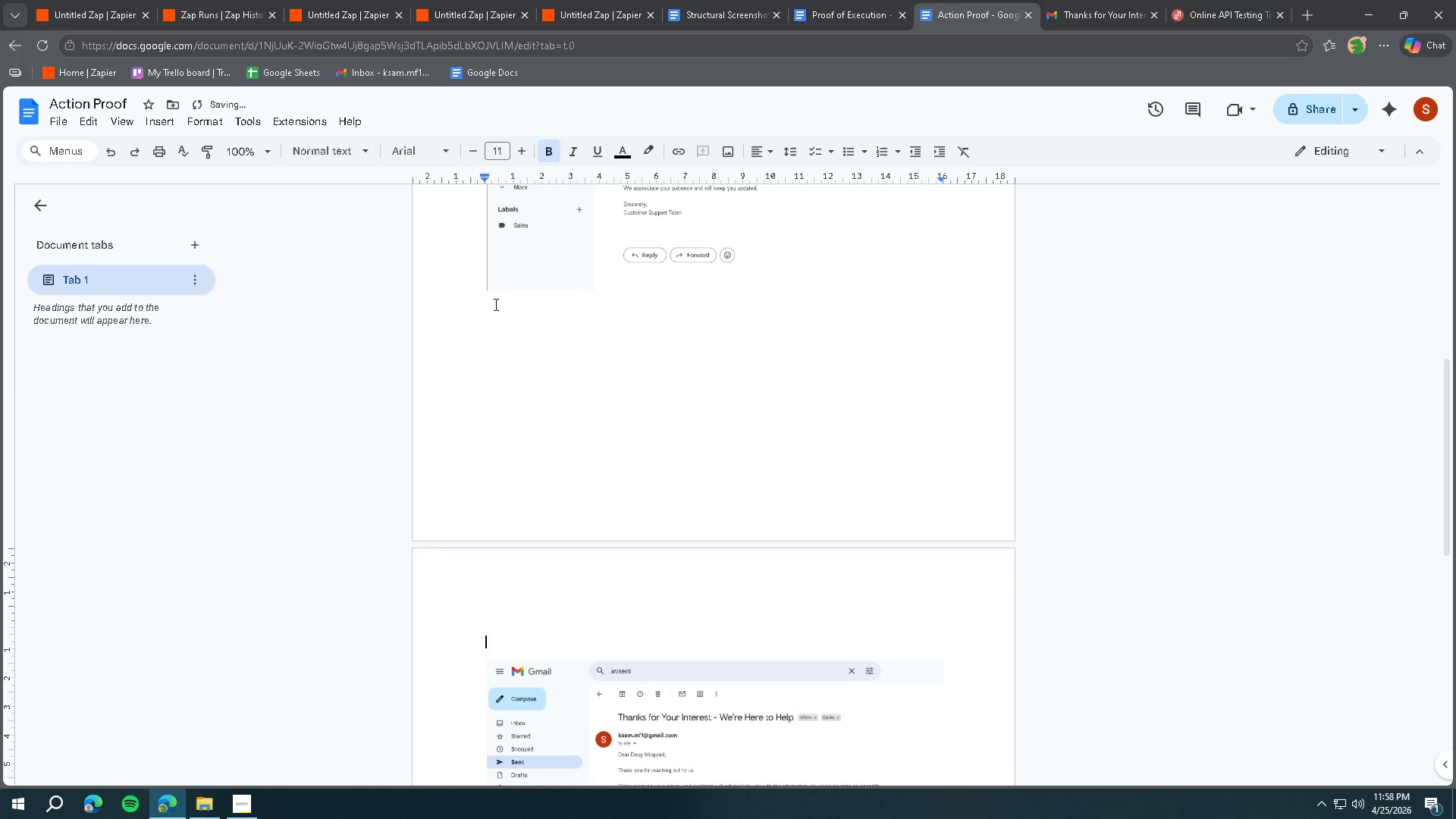 
key(Backspace)
 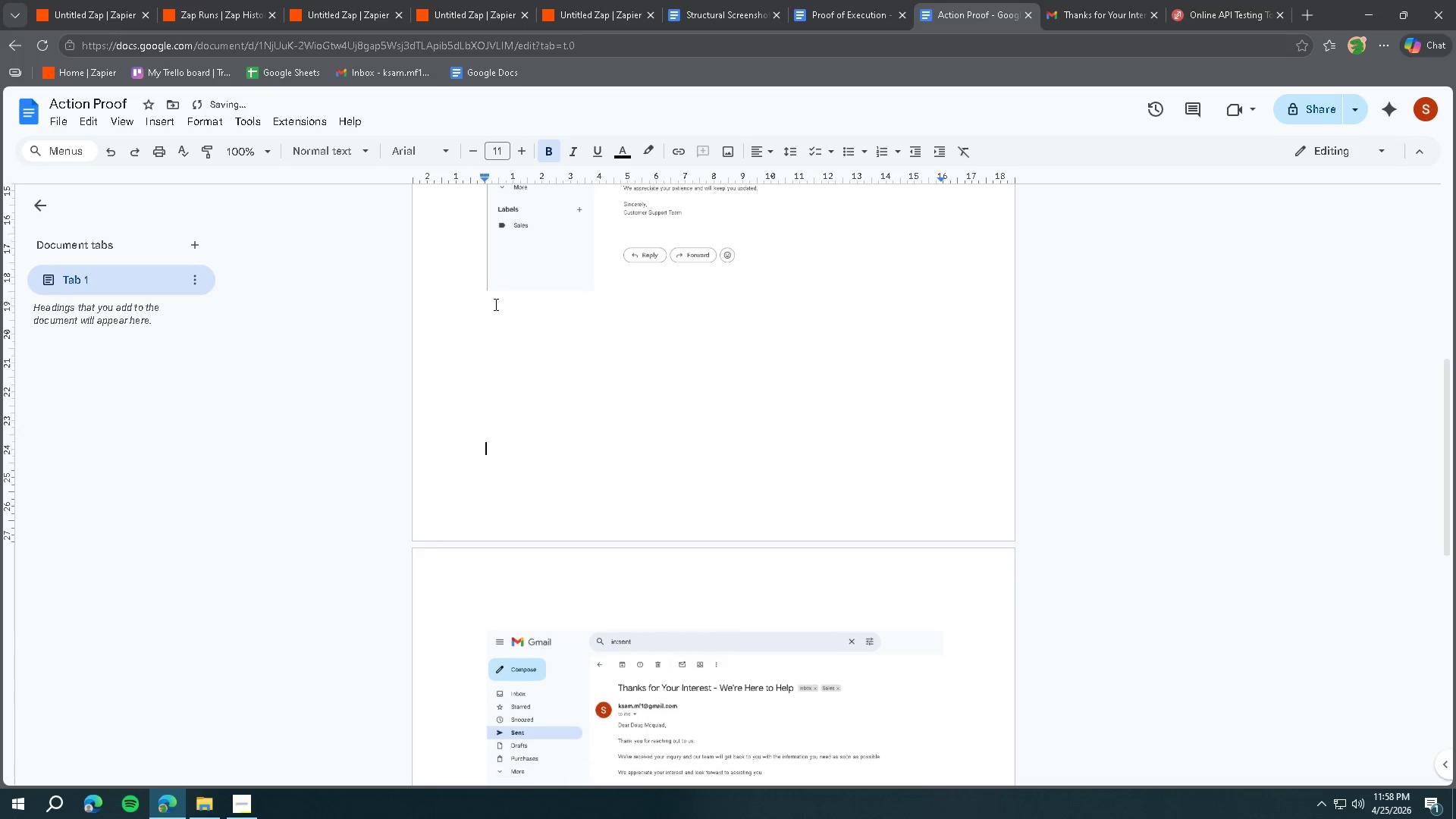 
key(Backspace)
 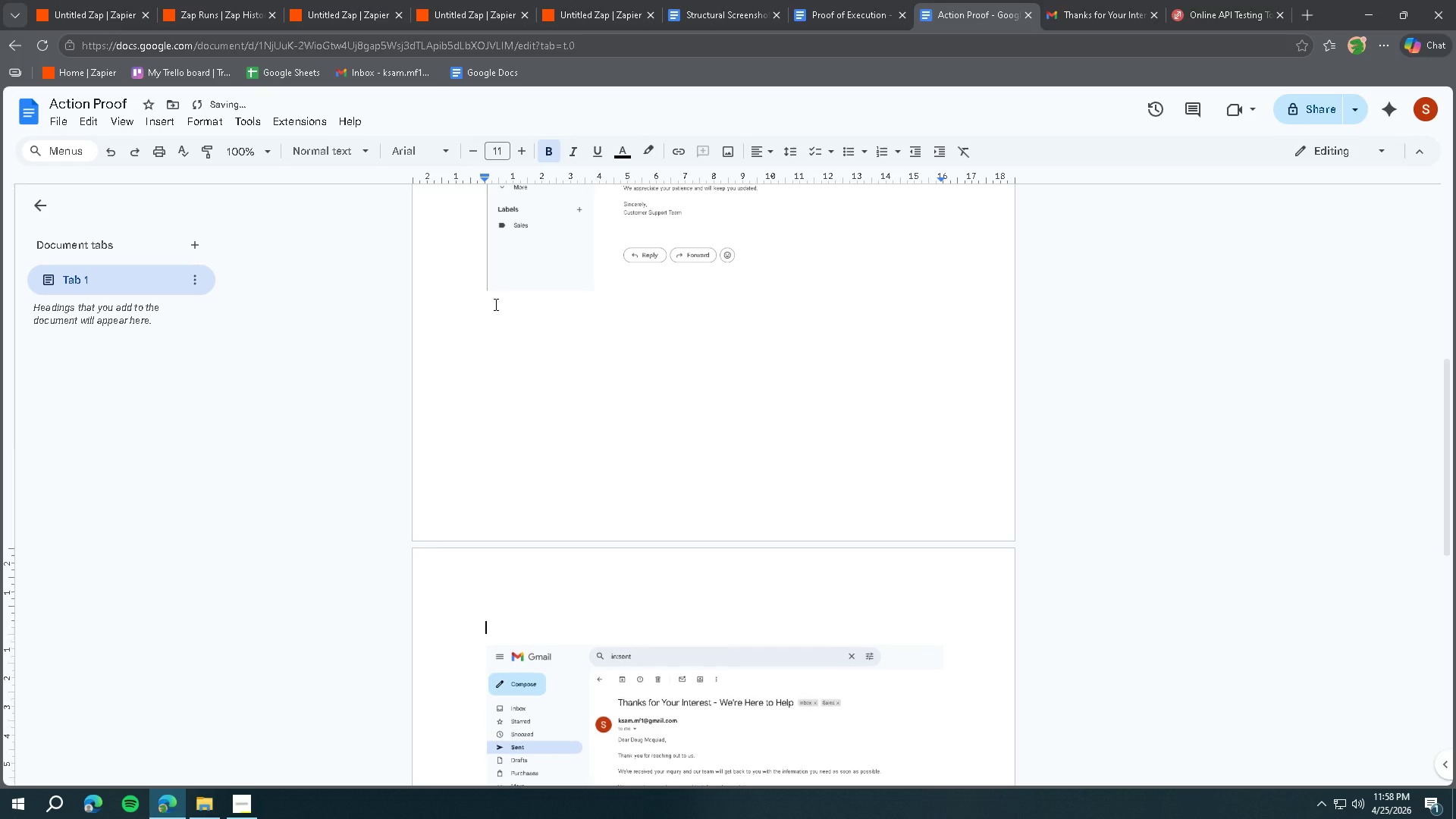 
key(Enter)
 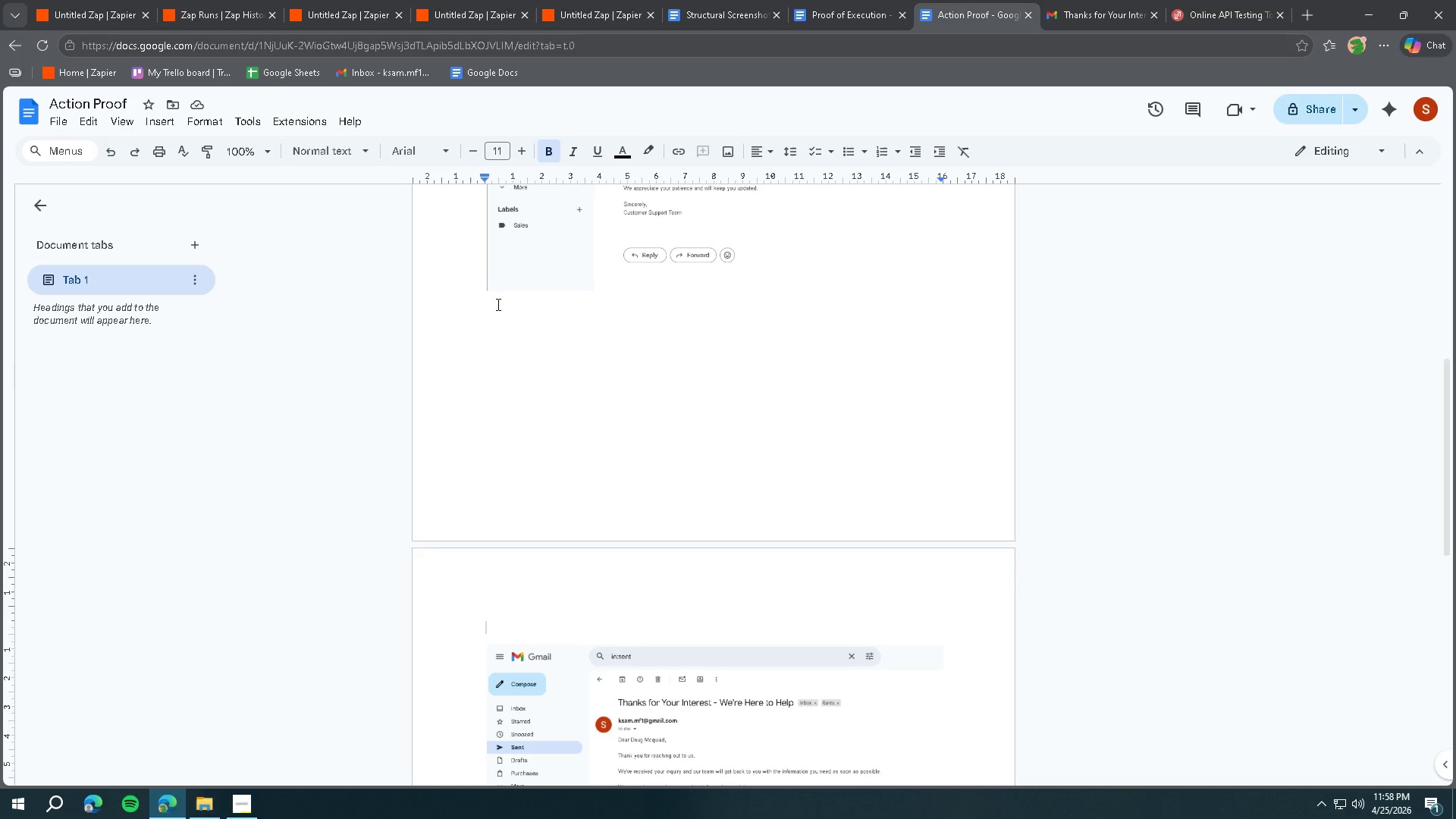 
wait(25.75)
 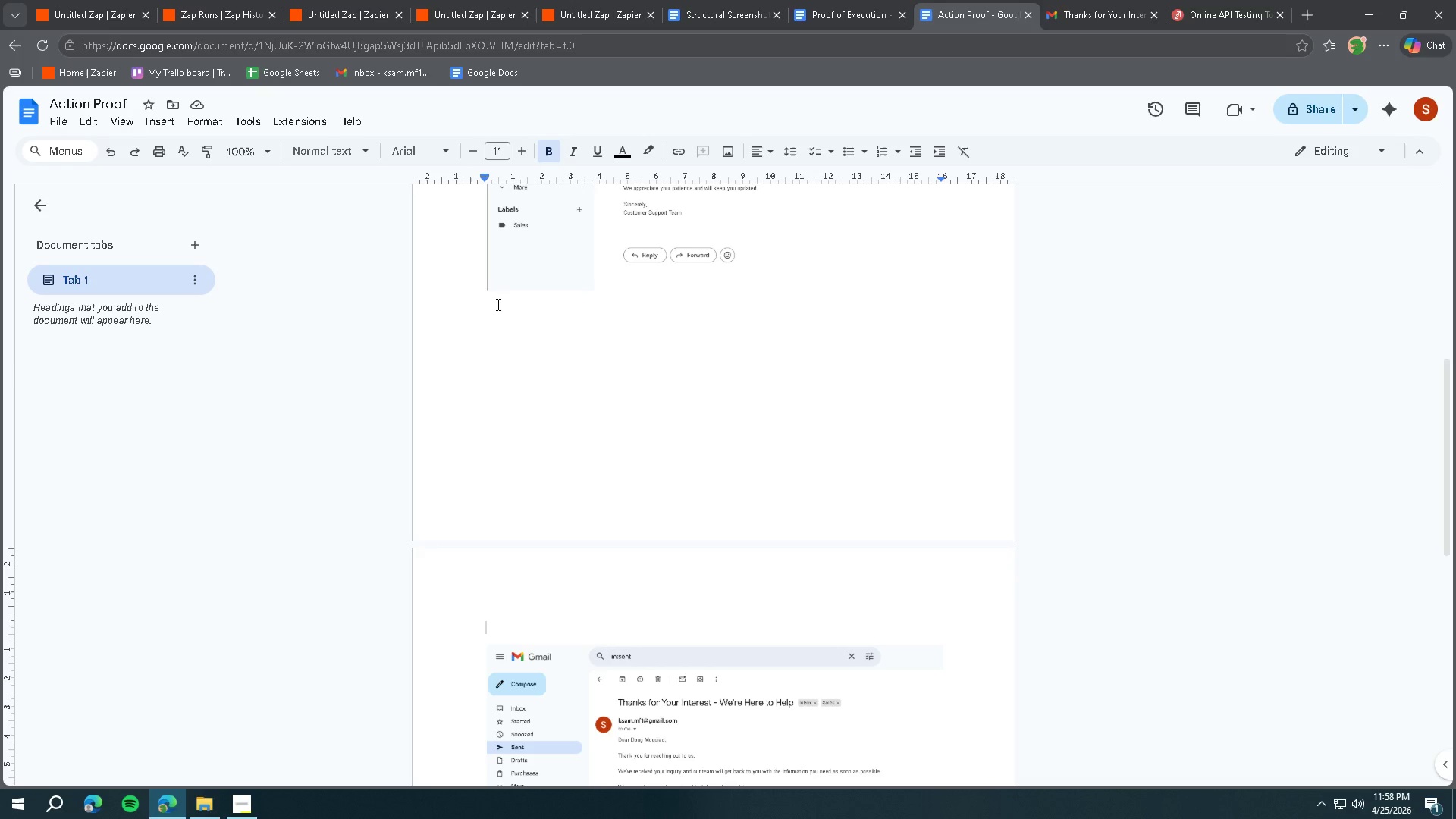 
key(3)
 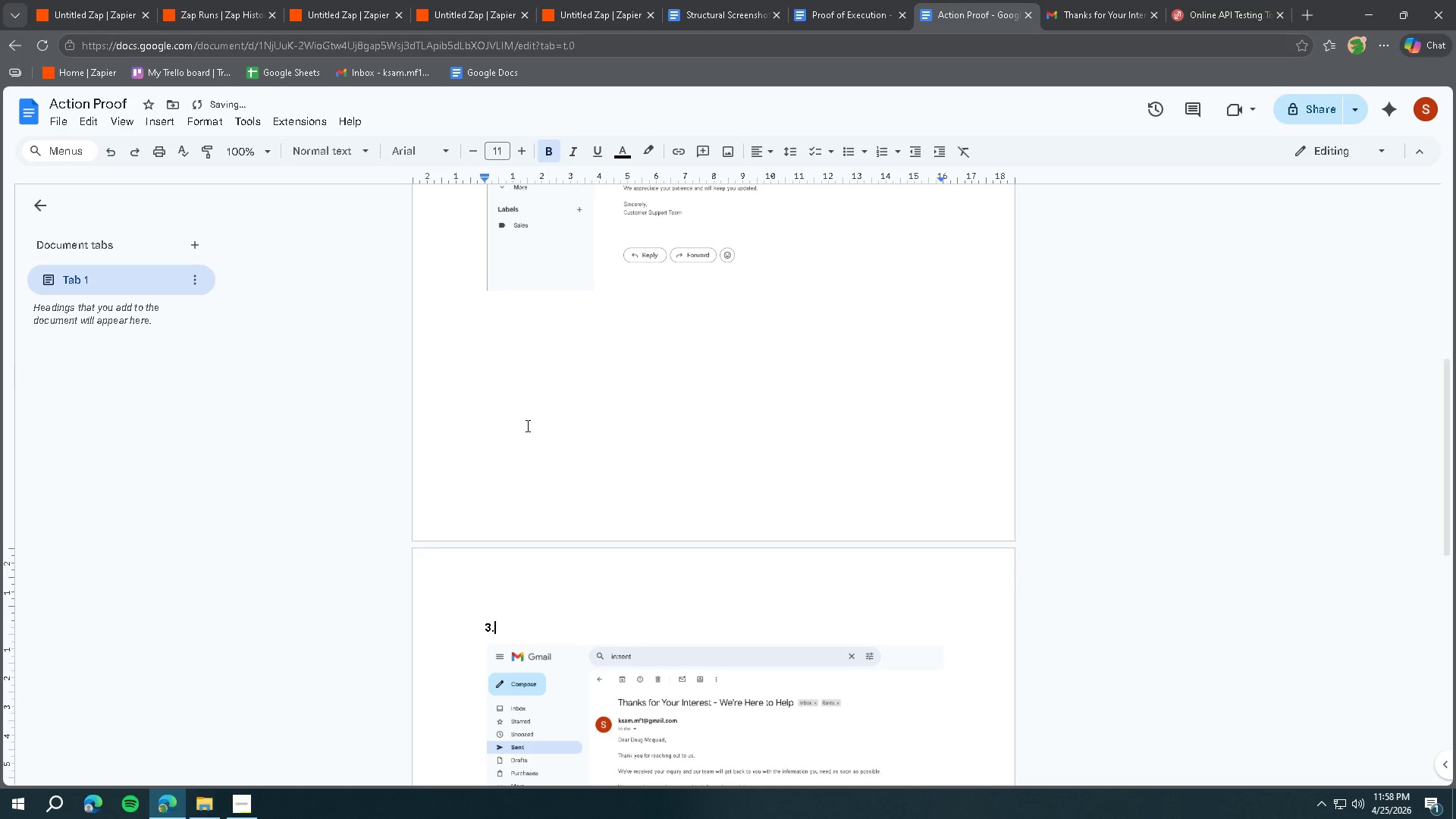 
key(Period)
 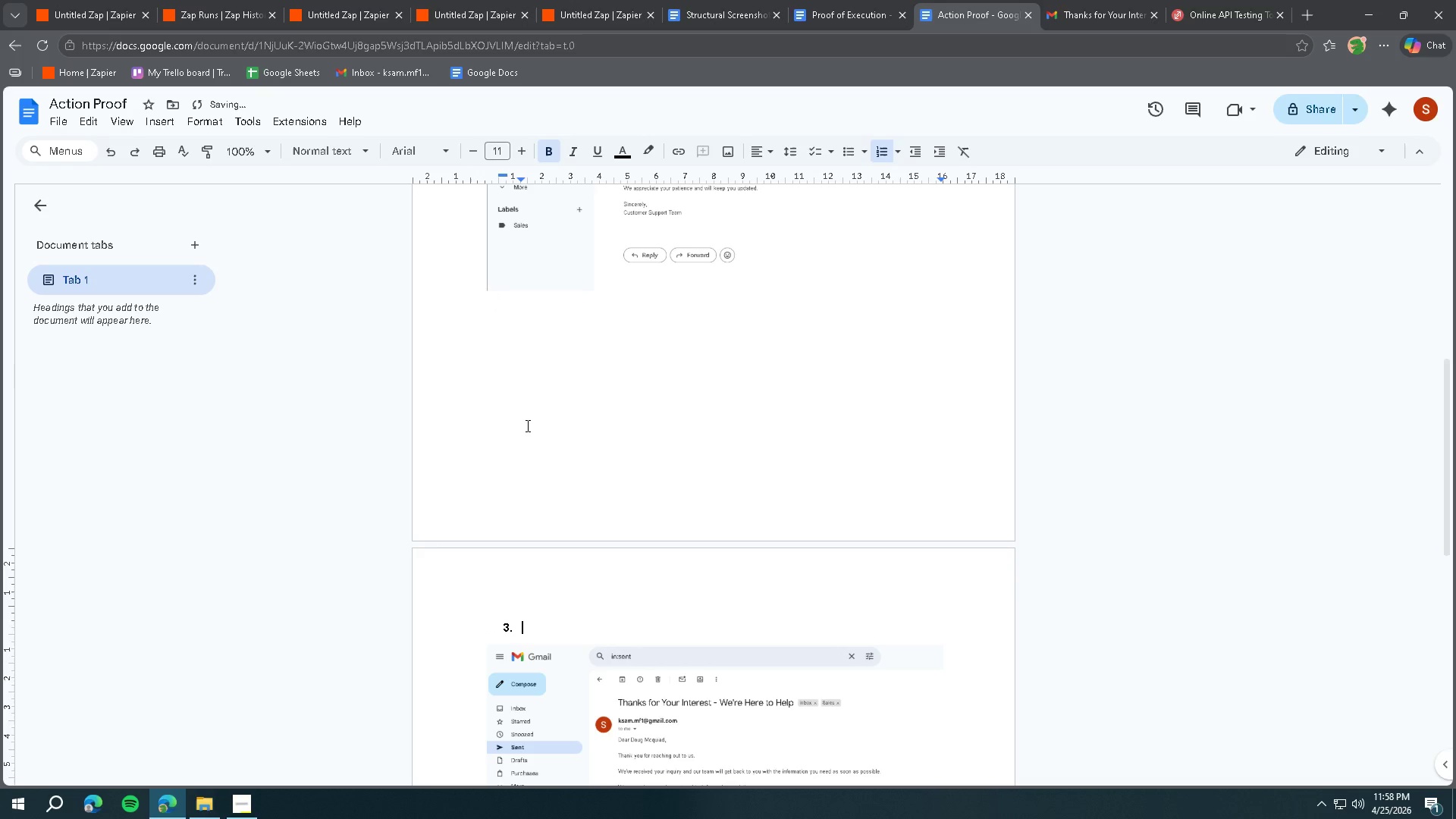 
key(Space)
 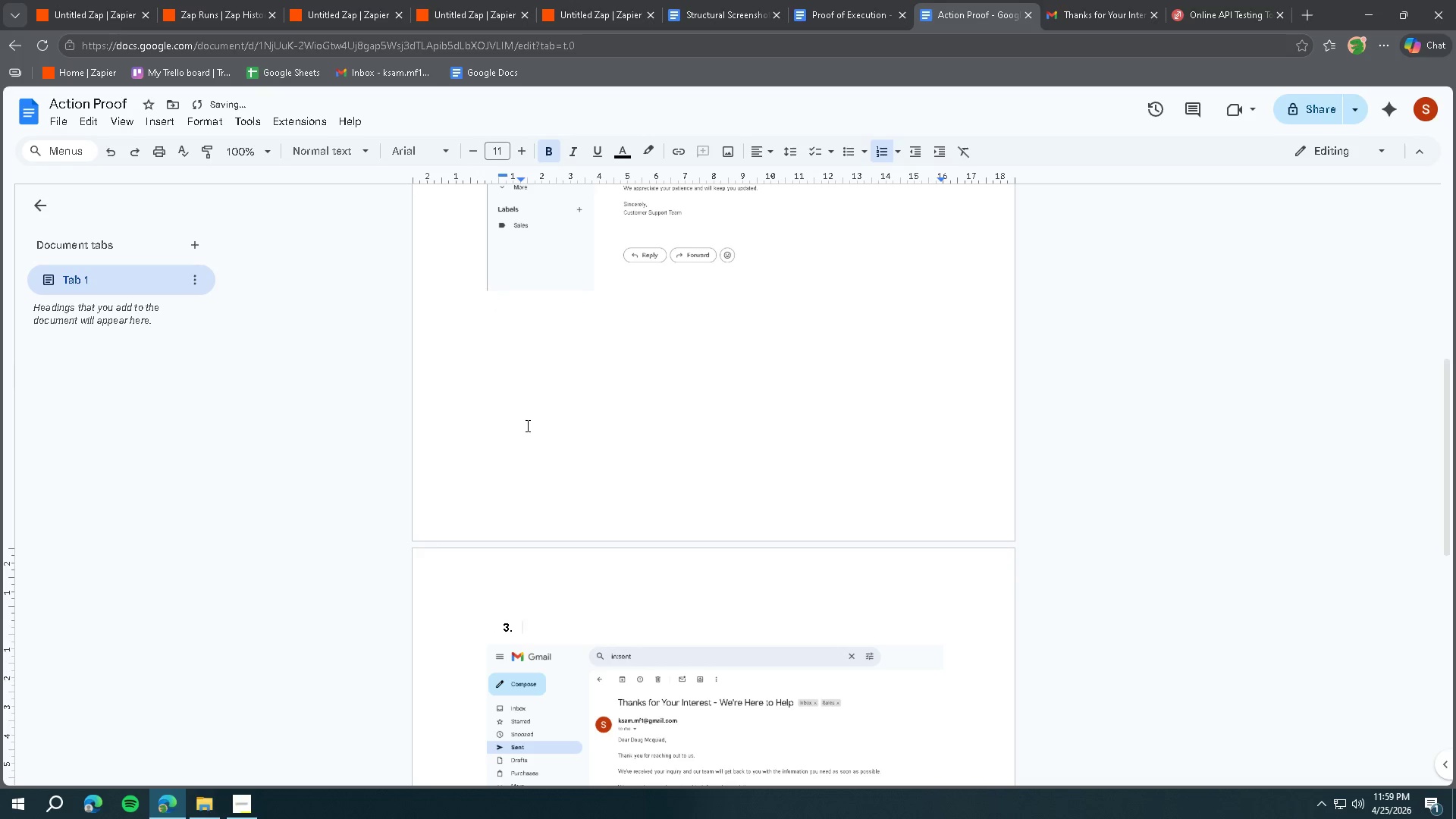 
scroll: coordinate [628, 475], scroll_direction: down, amount: 2.0
 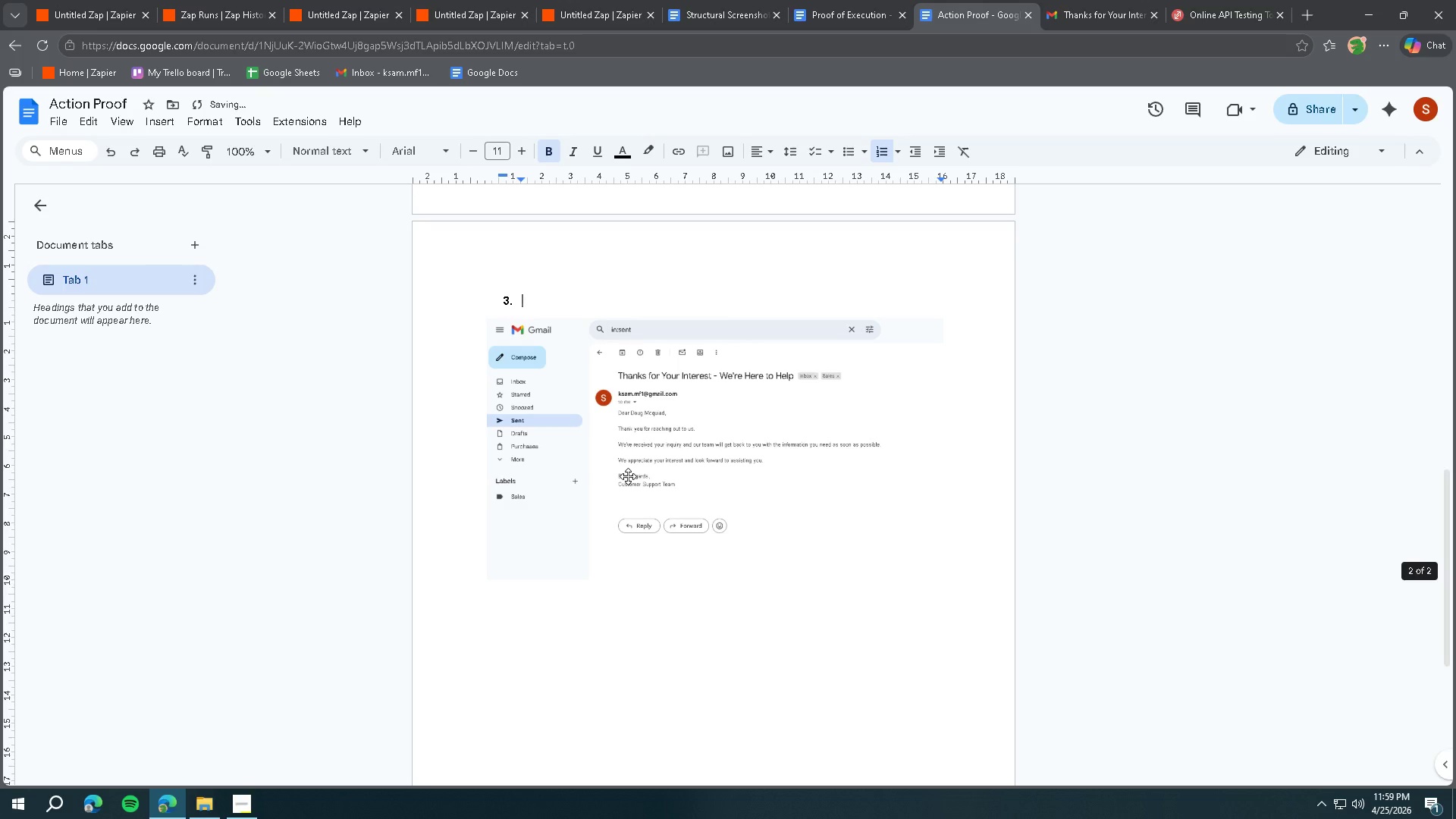 
type(Inquiry)
 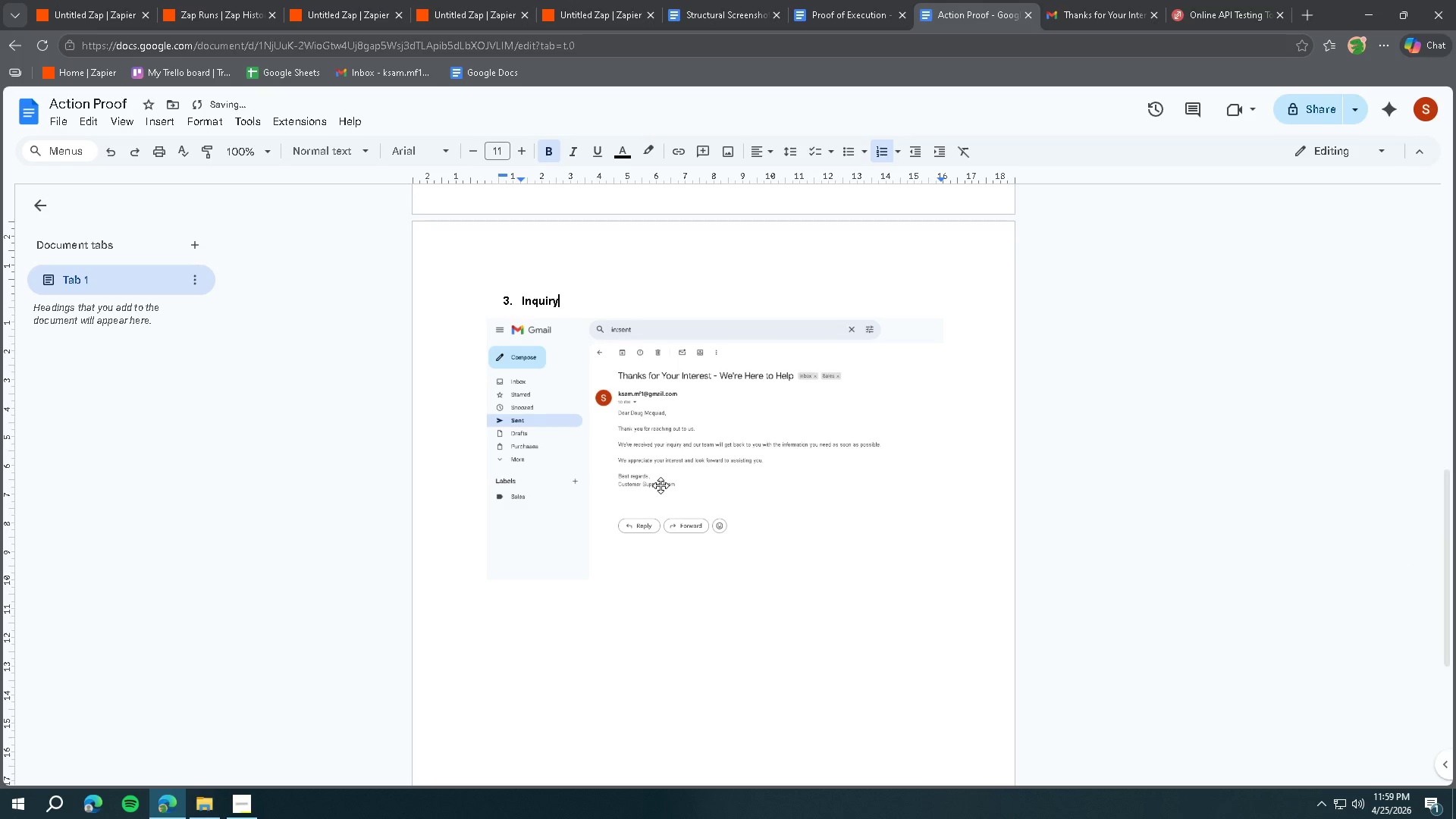 
scroll: coordinate [748, 504], scroll_direction: up, amount: 19.0
 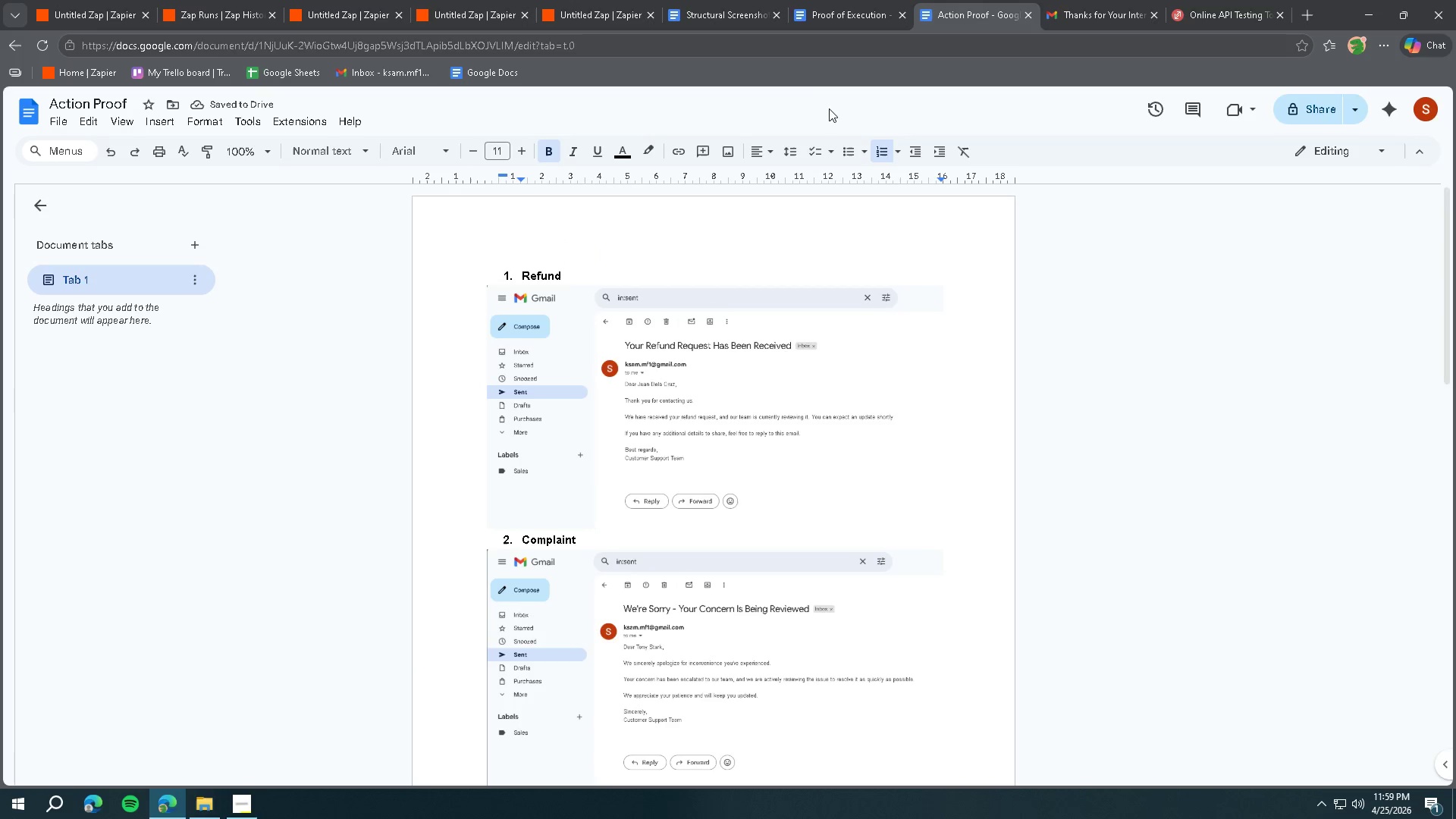 
left_click([709, 16])
 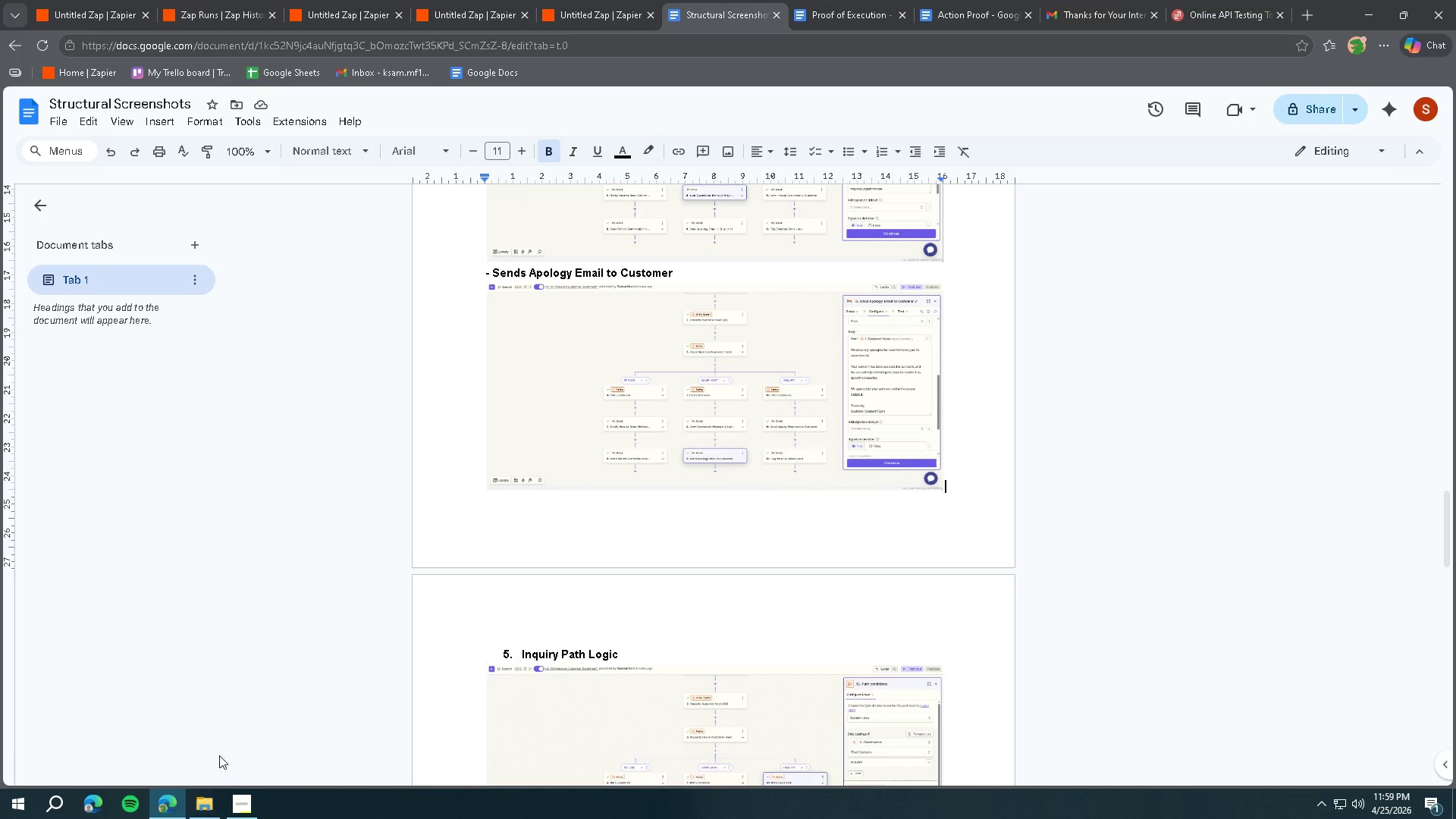 
left_click([246, 795])